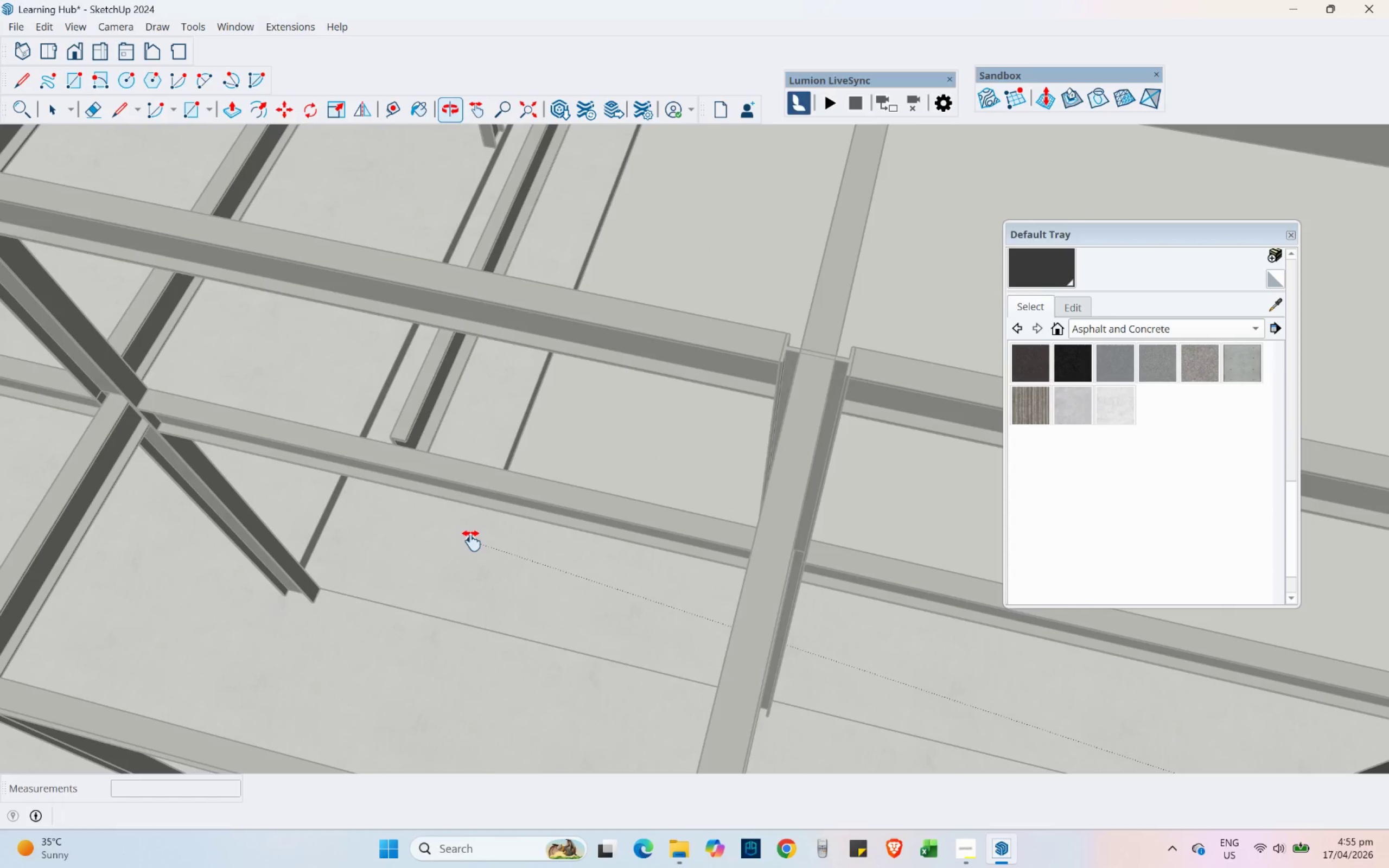 
hold_key(key=ShiftLeft, duration=1.51)
 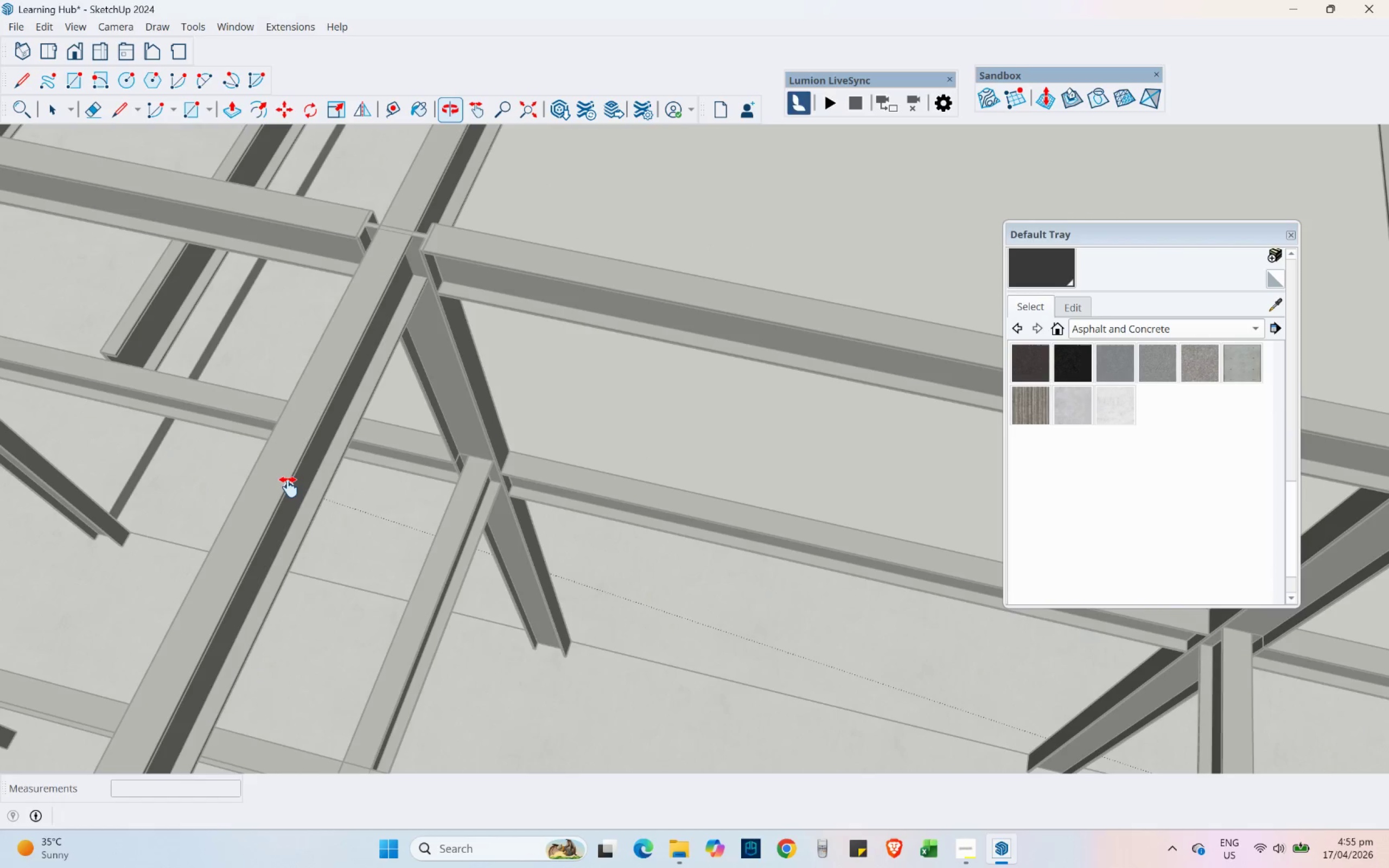 
hold_key(key=ShiftLeft, duration=1.52)
 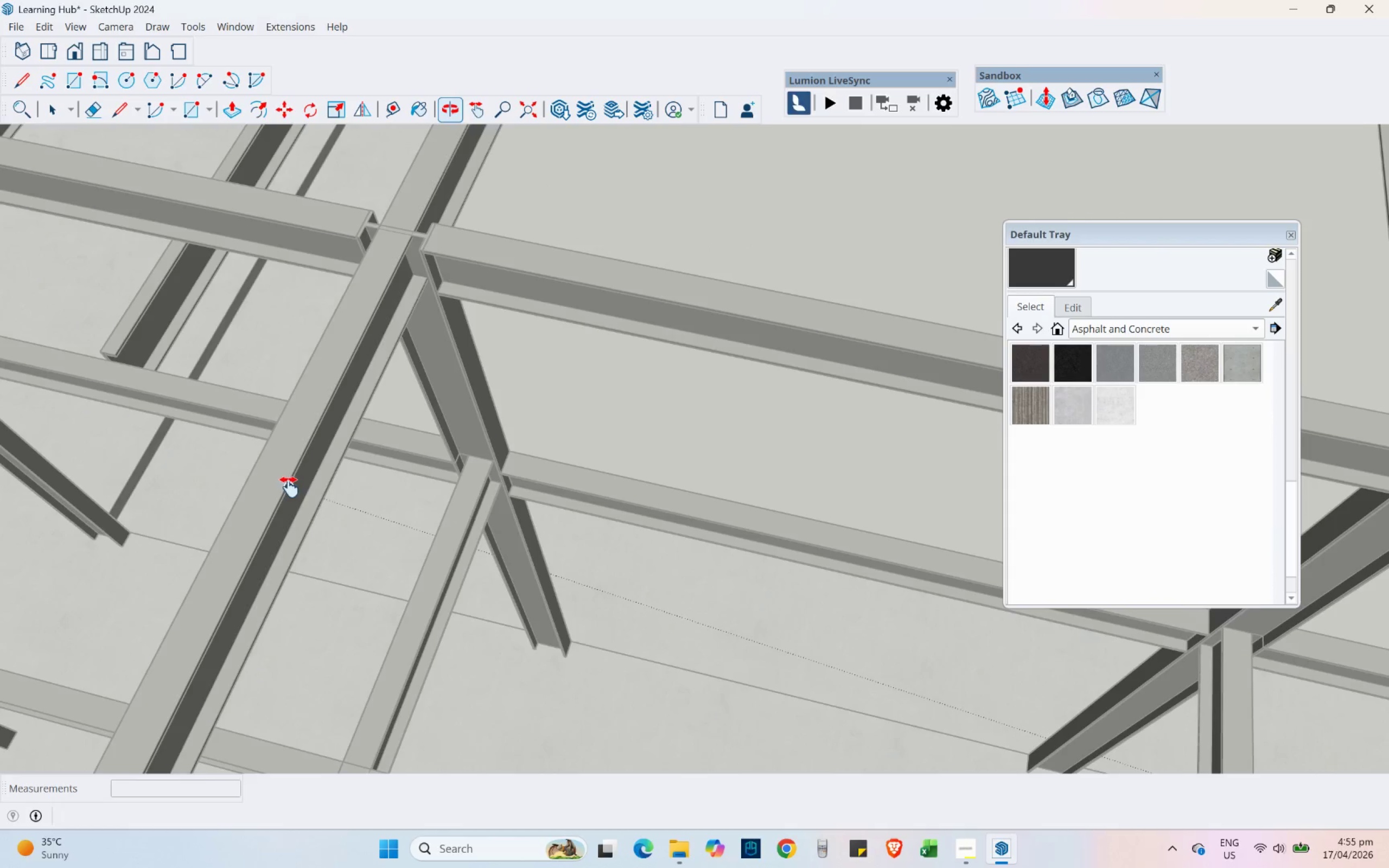 
hold_key(key=ShiftLeft, duration=1.2)
 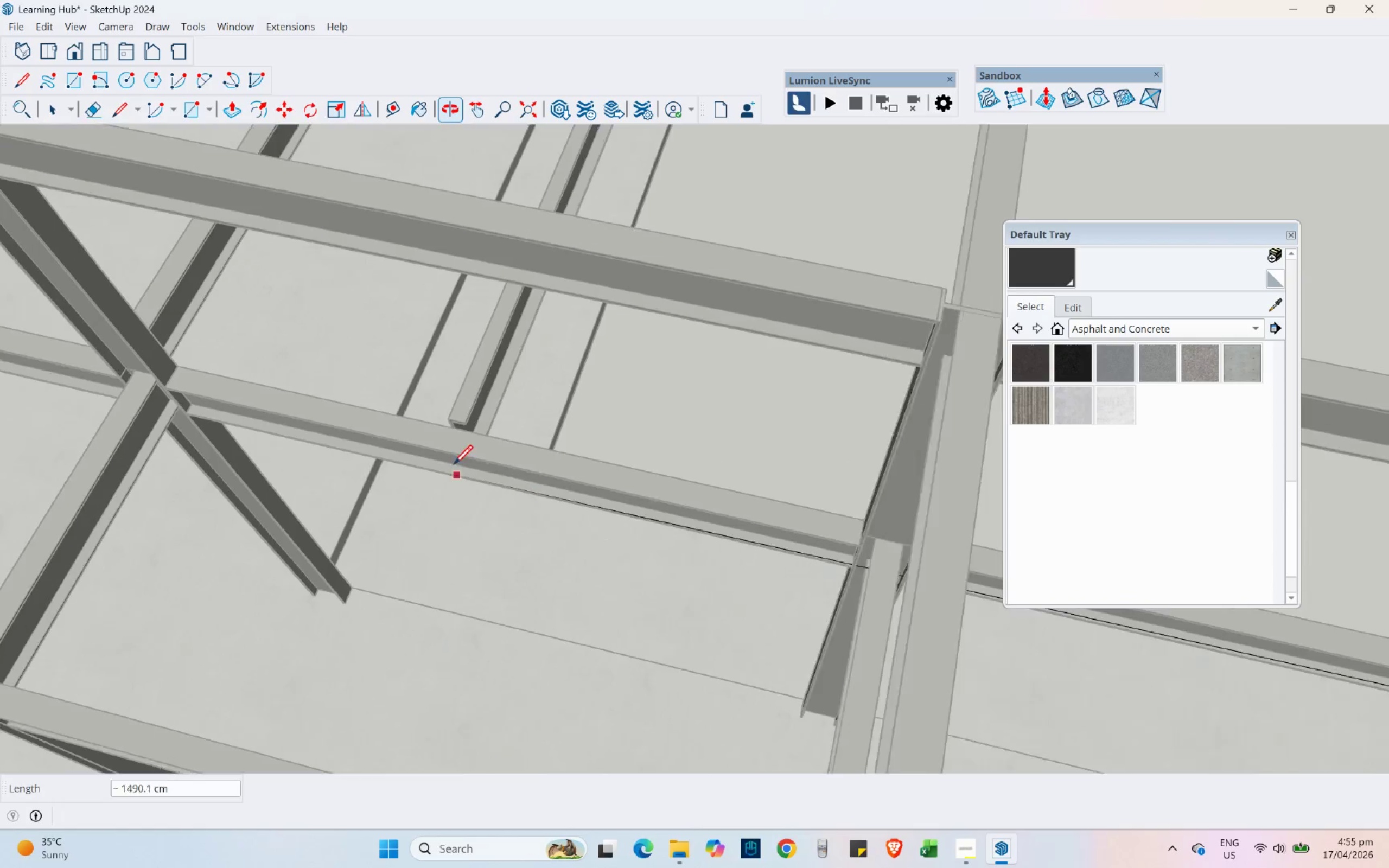 
scroll: coordinate [639, 588], scroll_direction: up, amount: 7.0
 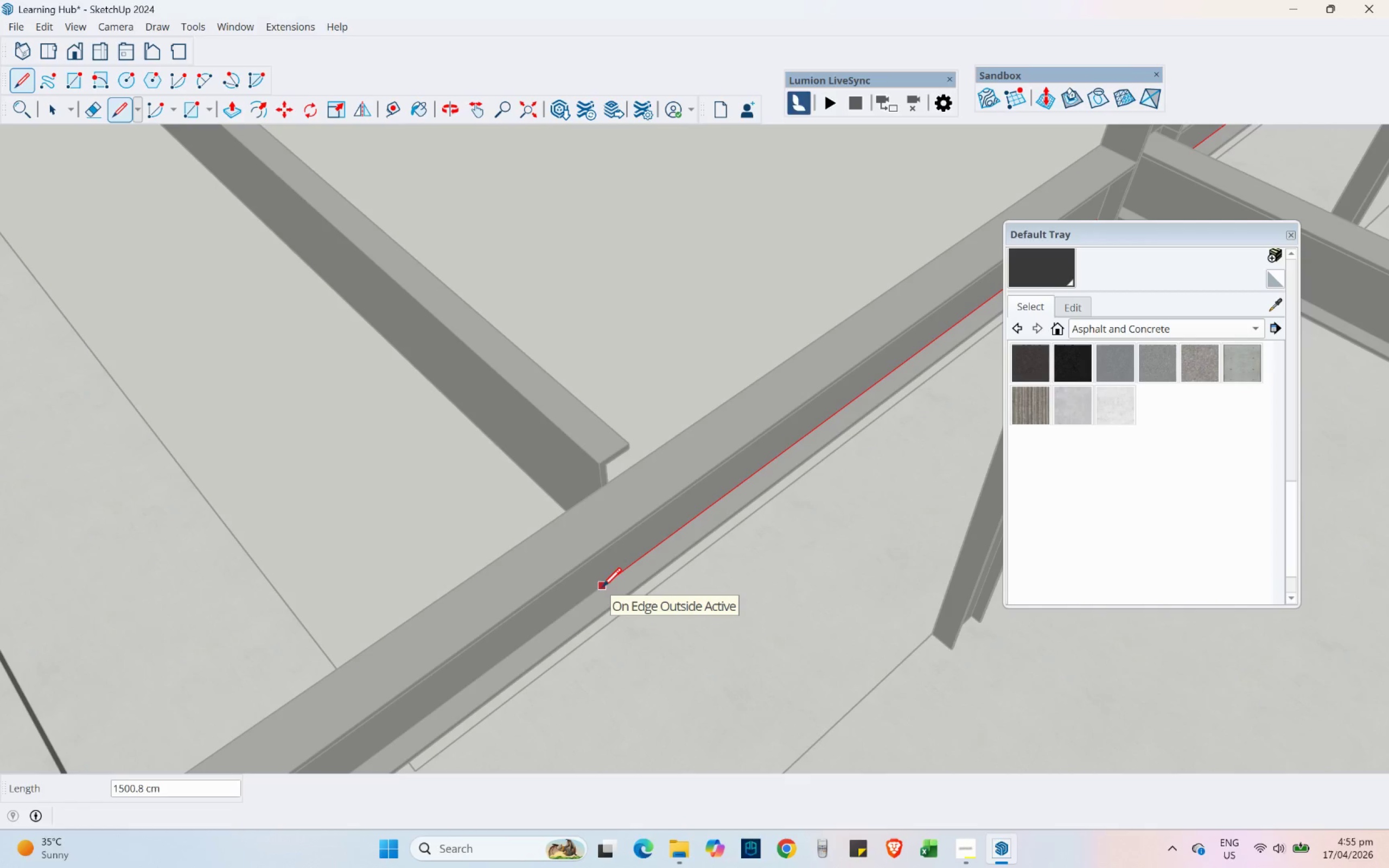 
hold_key(key=ShiftLeft, duration=0.97)
left_click([563, 470])
 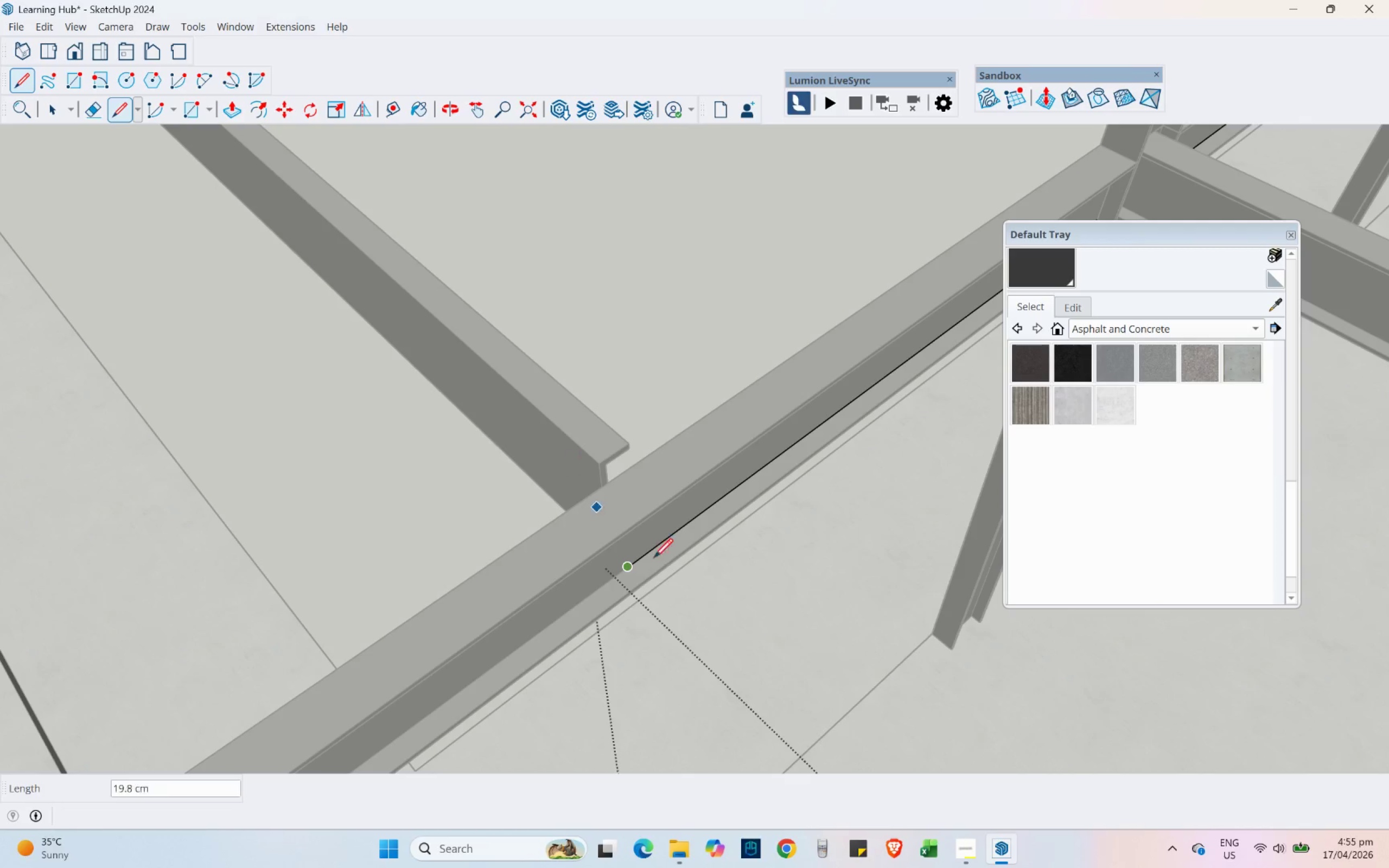 
scroll: coordinate [670, 728], scroll_direction: down, amount: 11.0
 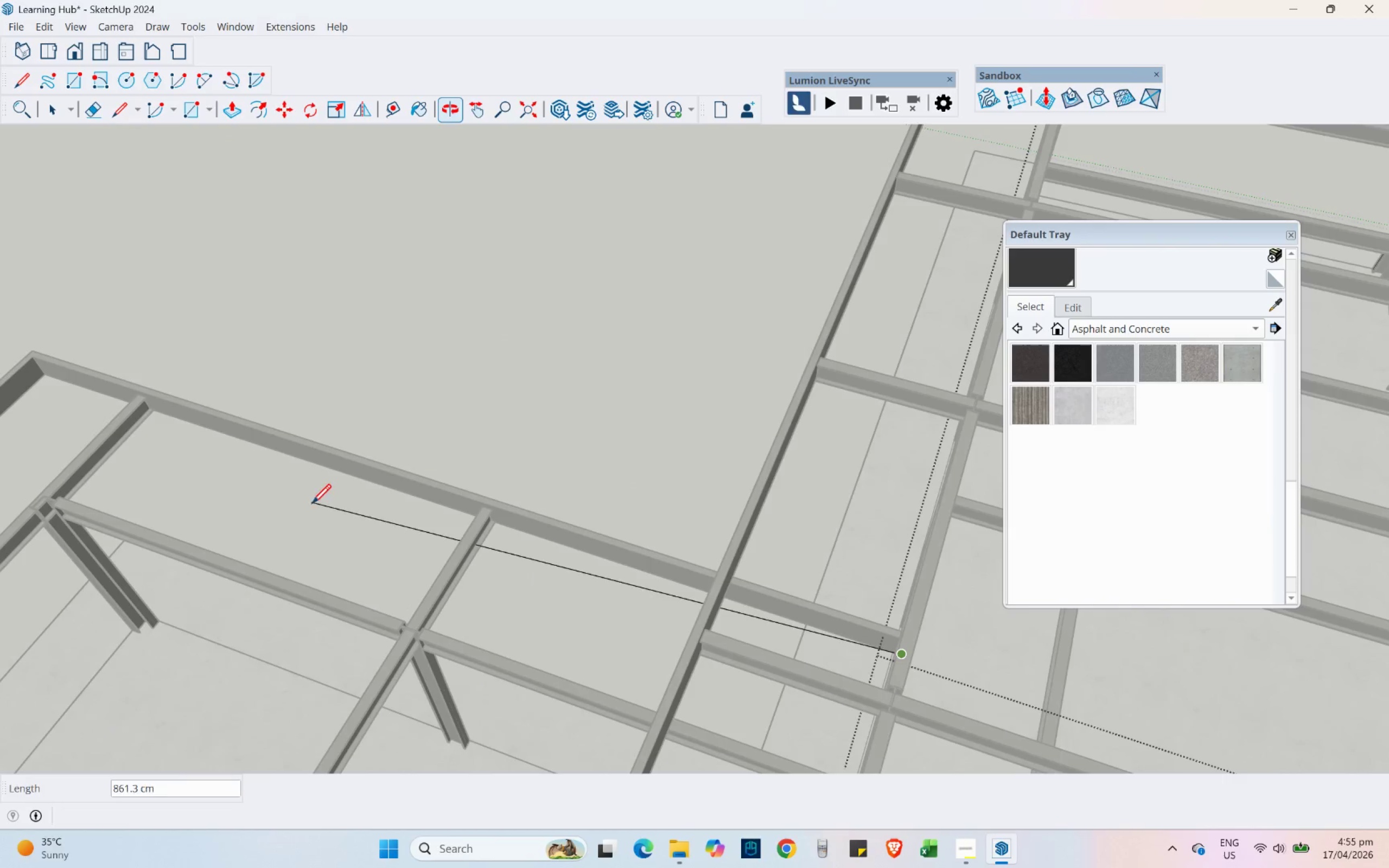 
scroll: coordinate [61, 384], scroll_direction: up, amount: 4.0
 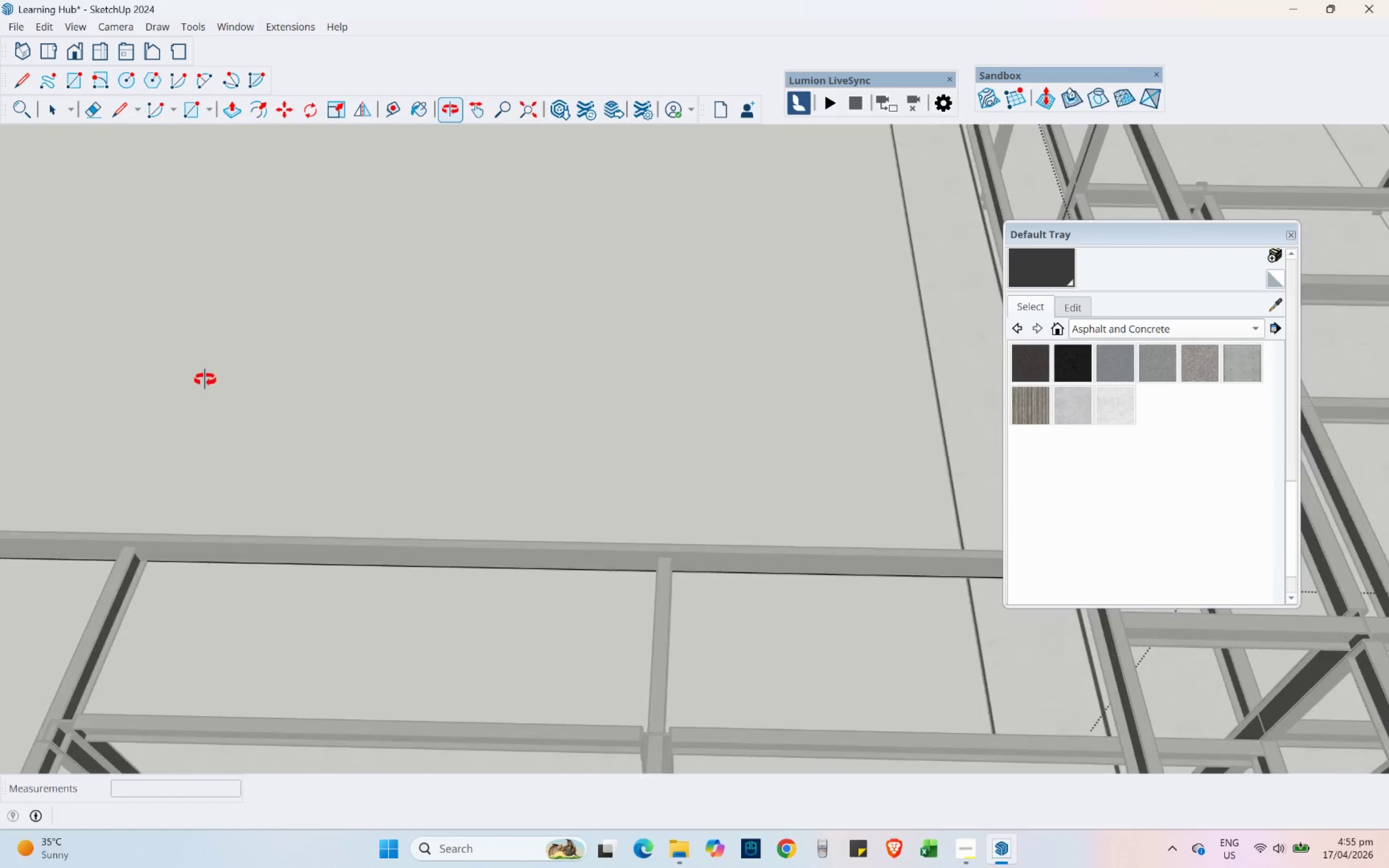 
hold_key(key=ShiftLeft, duration=0.44)
 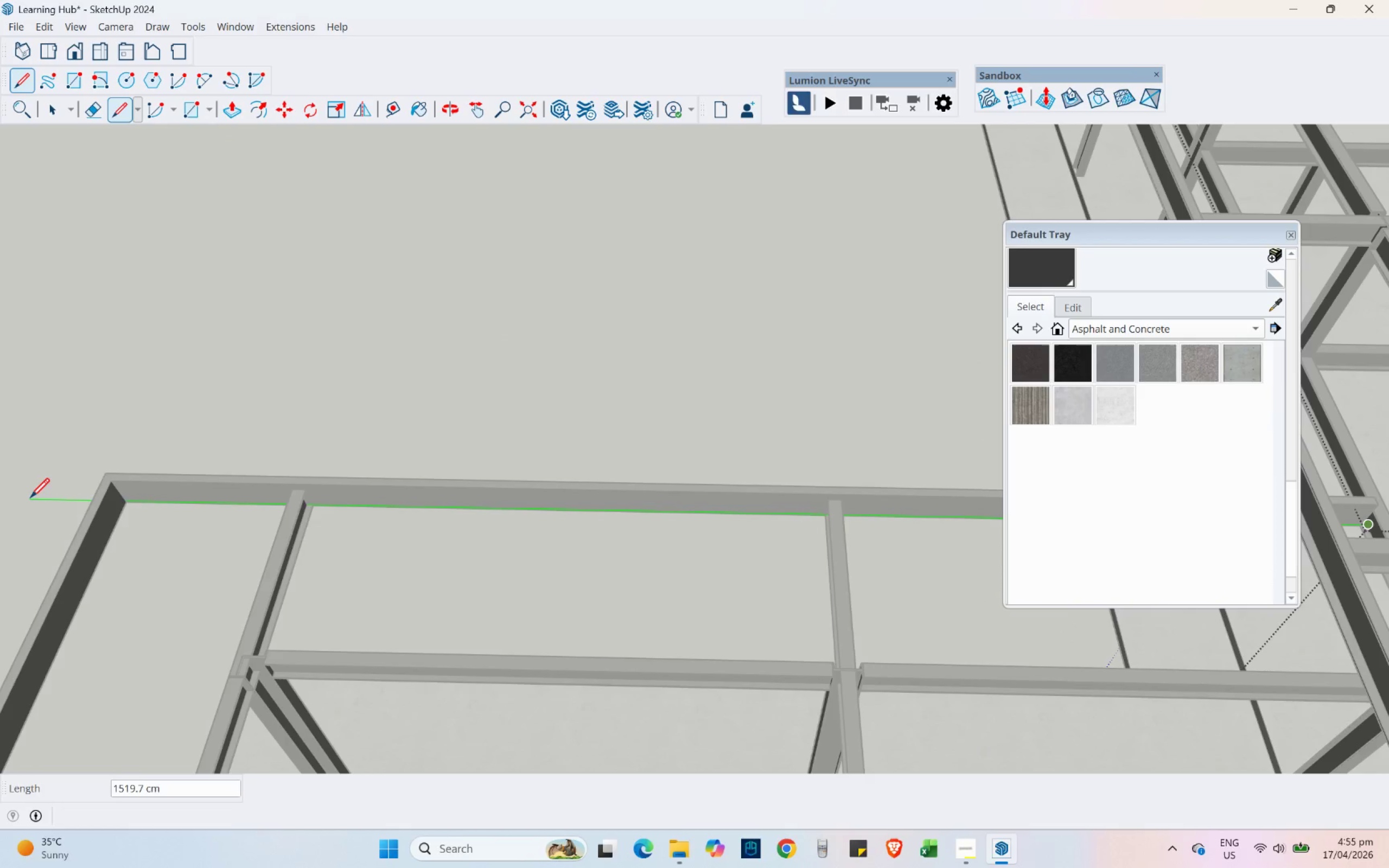 
hold_key(key=ShiftLeft, duration=1.34)
scroll: coordinate [90, 524], scroll_direction: up, amount: 2.0
 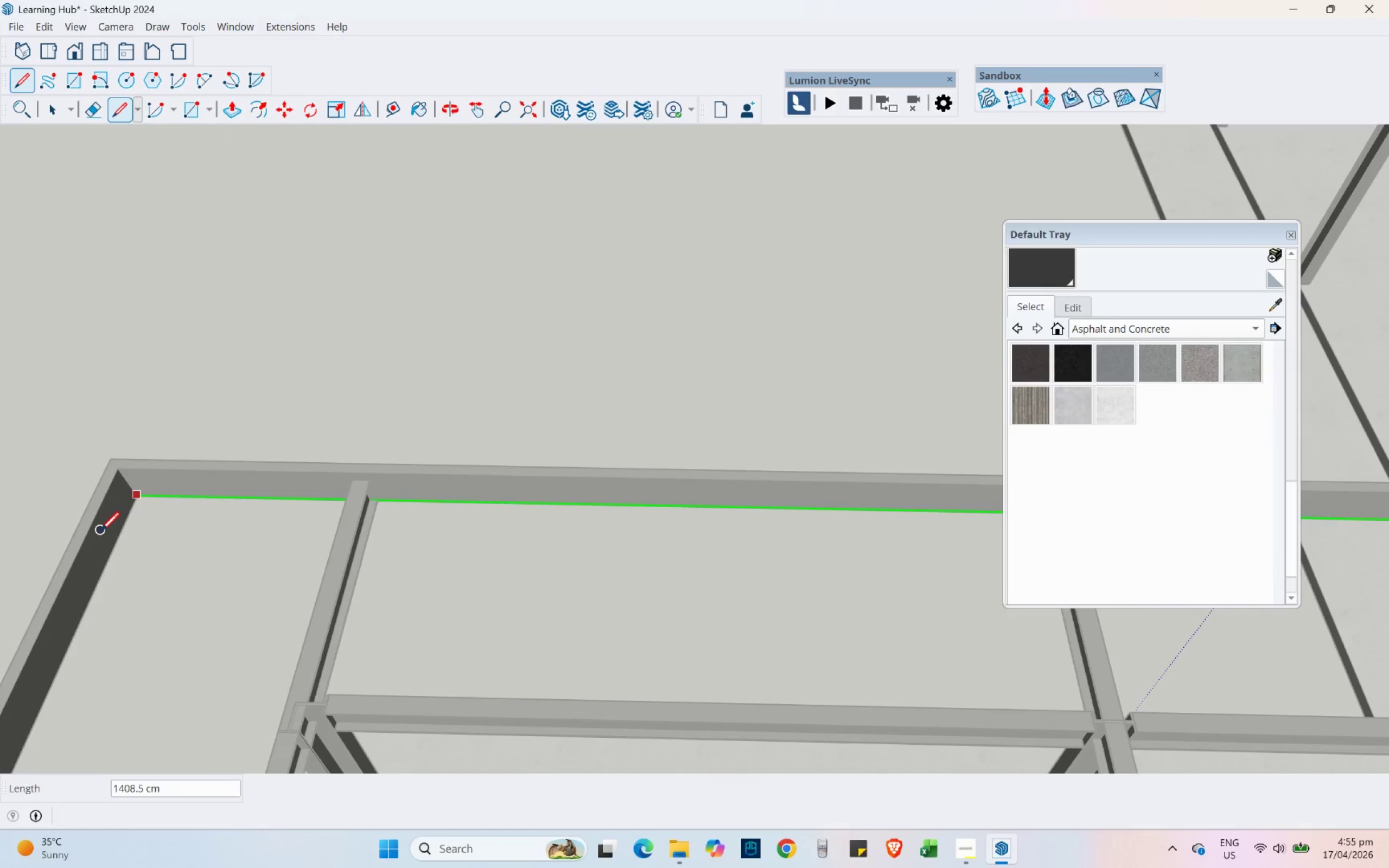 
left_click([100, 531])
 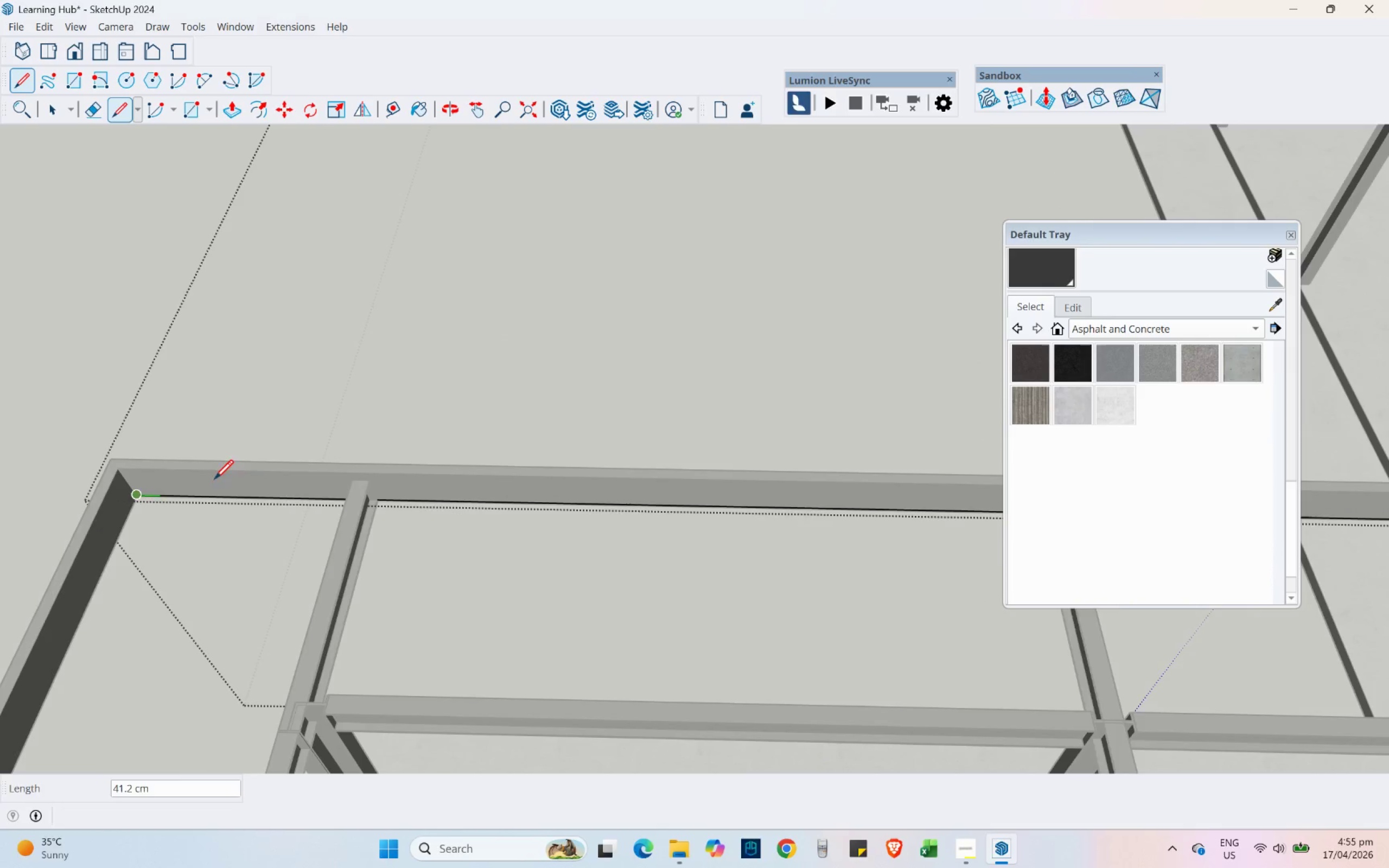 
scroll: coordinate [281, 450], scroll_direction: down, amount: 5.0
 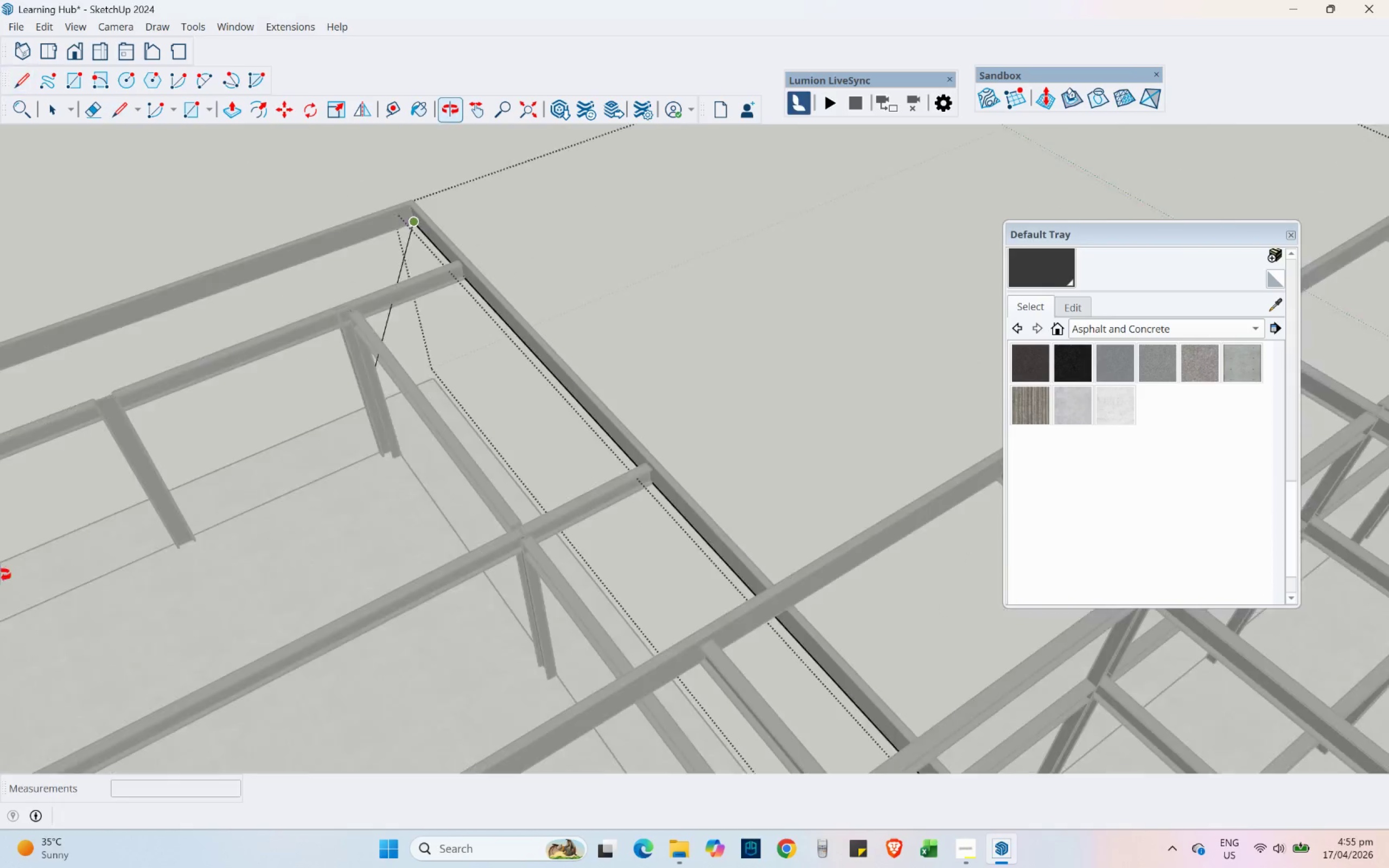 
hold_key(key=ShiftLeft, duration=0.39)
 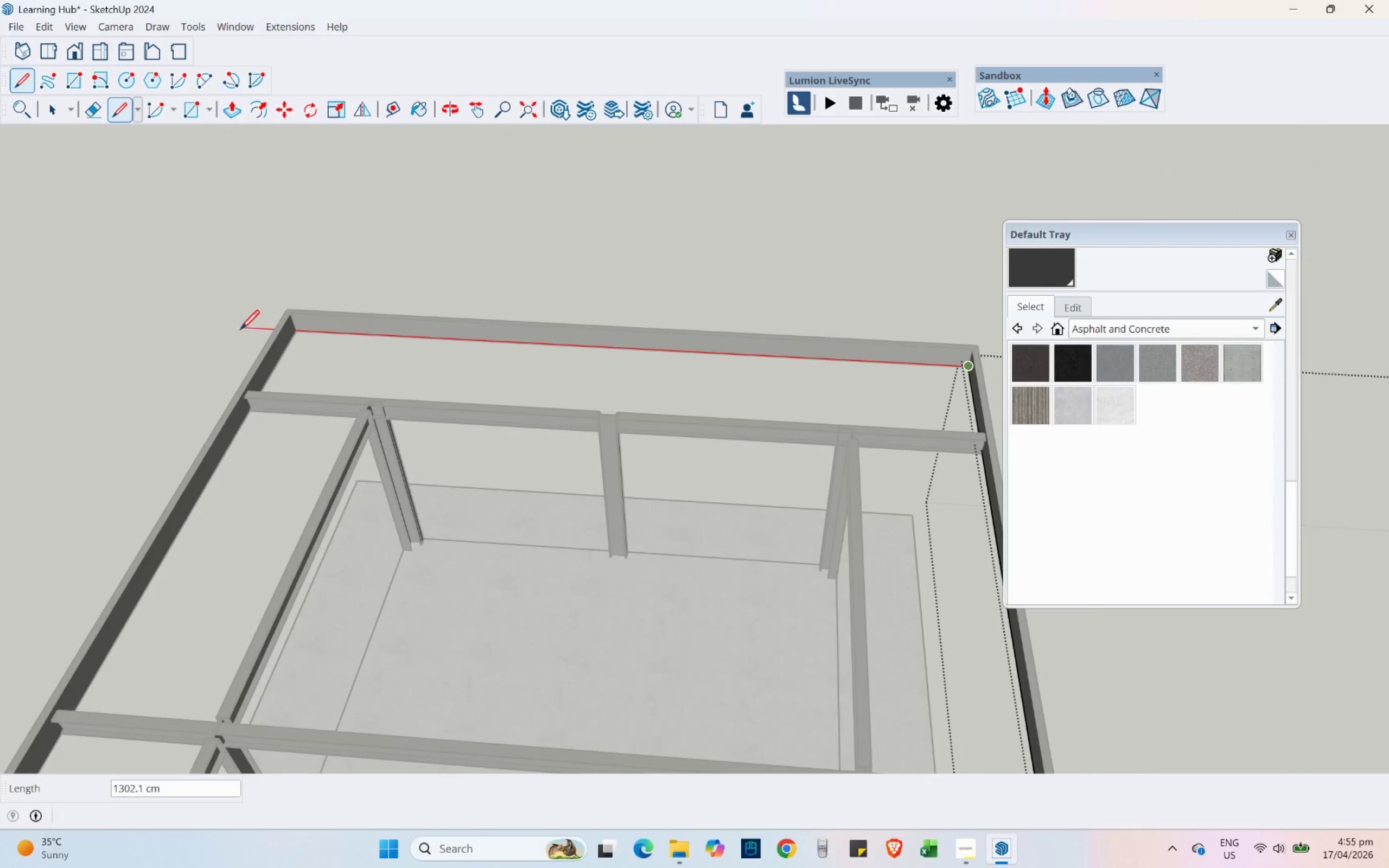 
hold_key(key=ShiftLeft, duration=1.2)
scroll: coordinate [277, 336], scroll_direction: up, amount: 5.0
 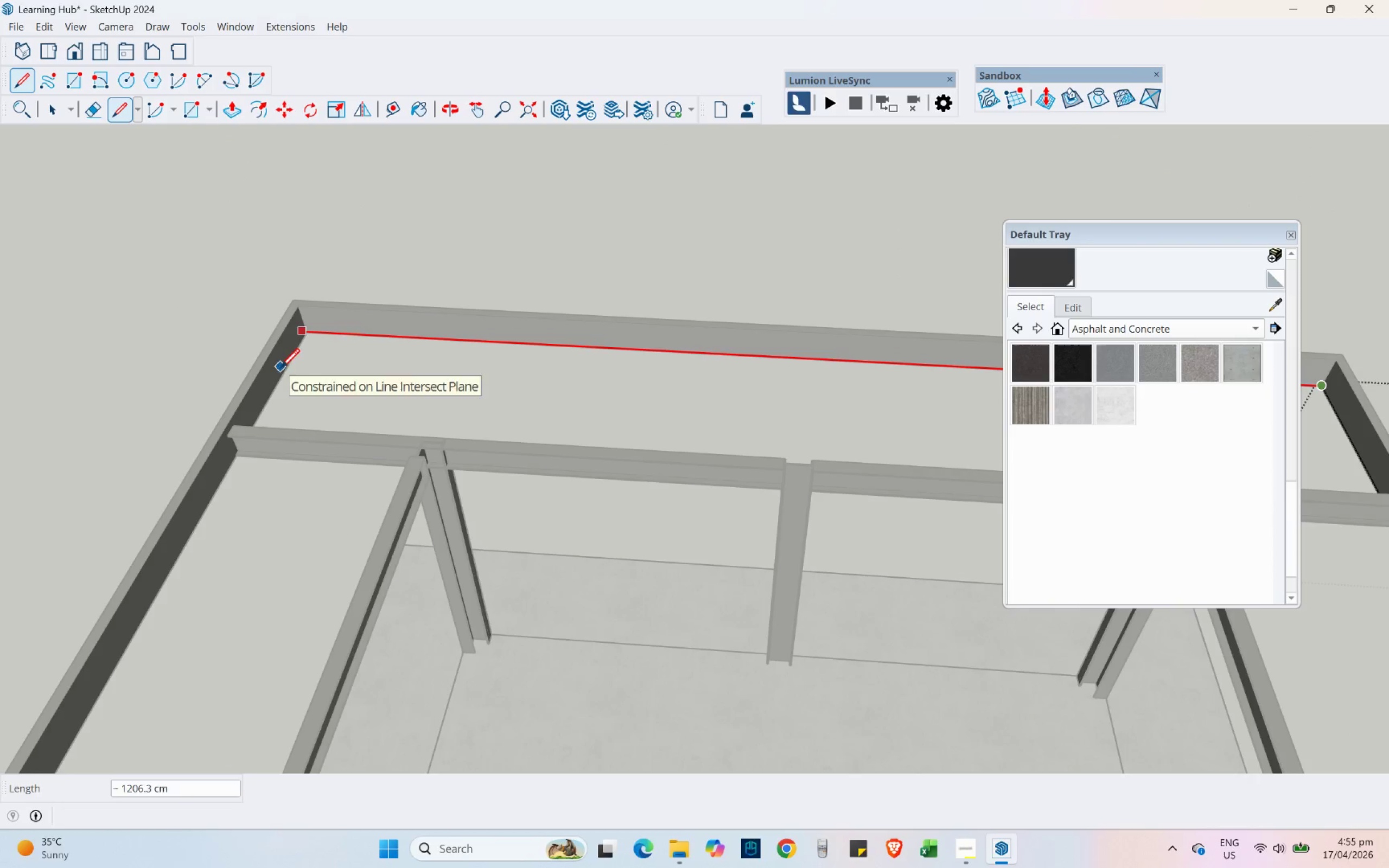 
left_click([277, 366])
 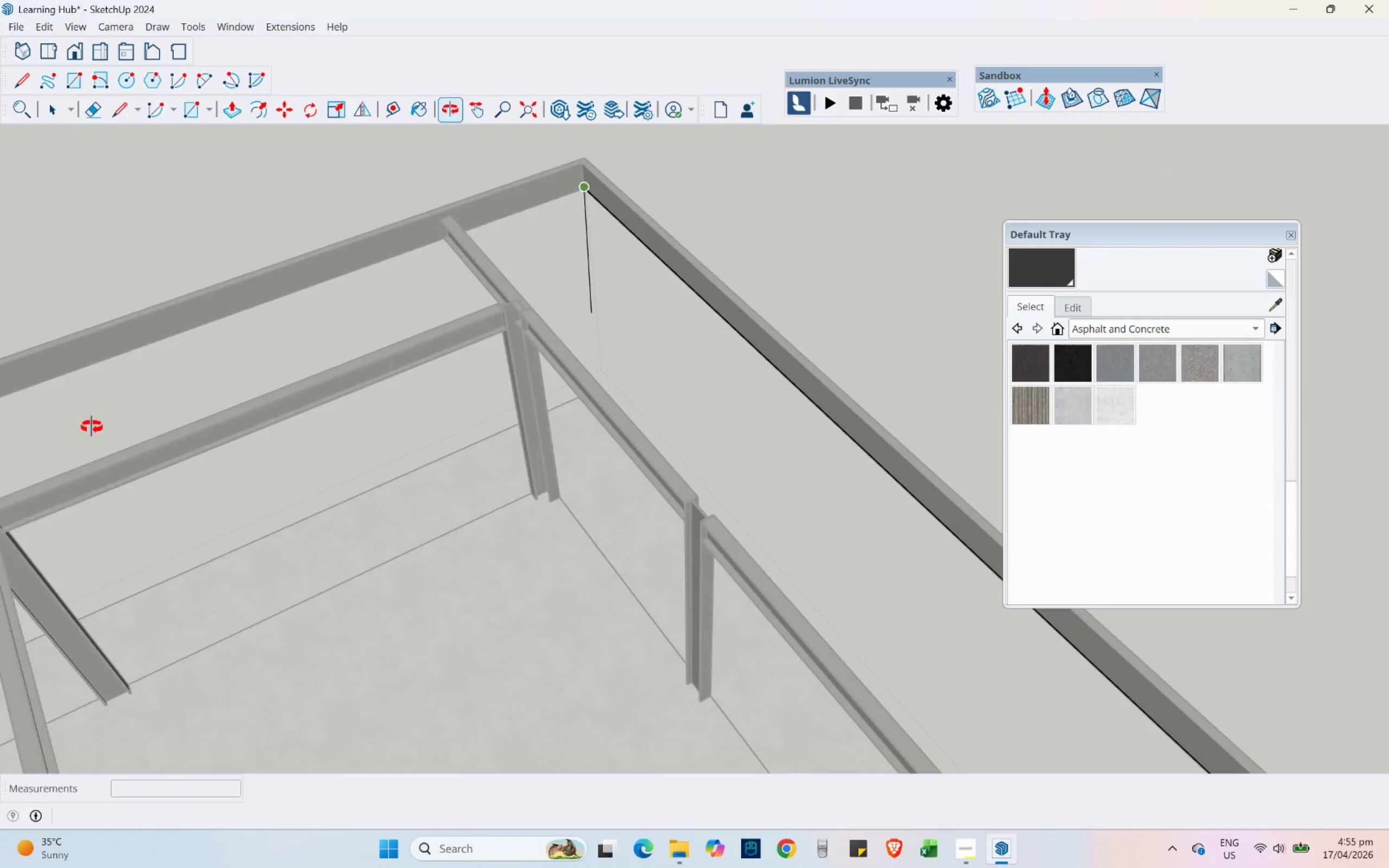 
hold_key(key=ShiftLeft, duration=0.47)
 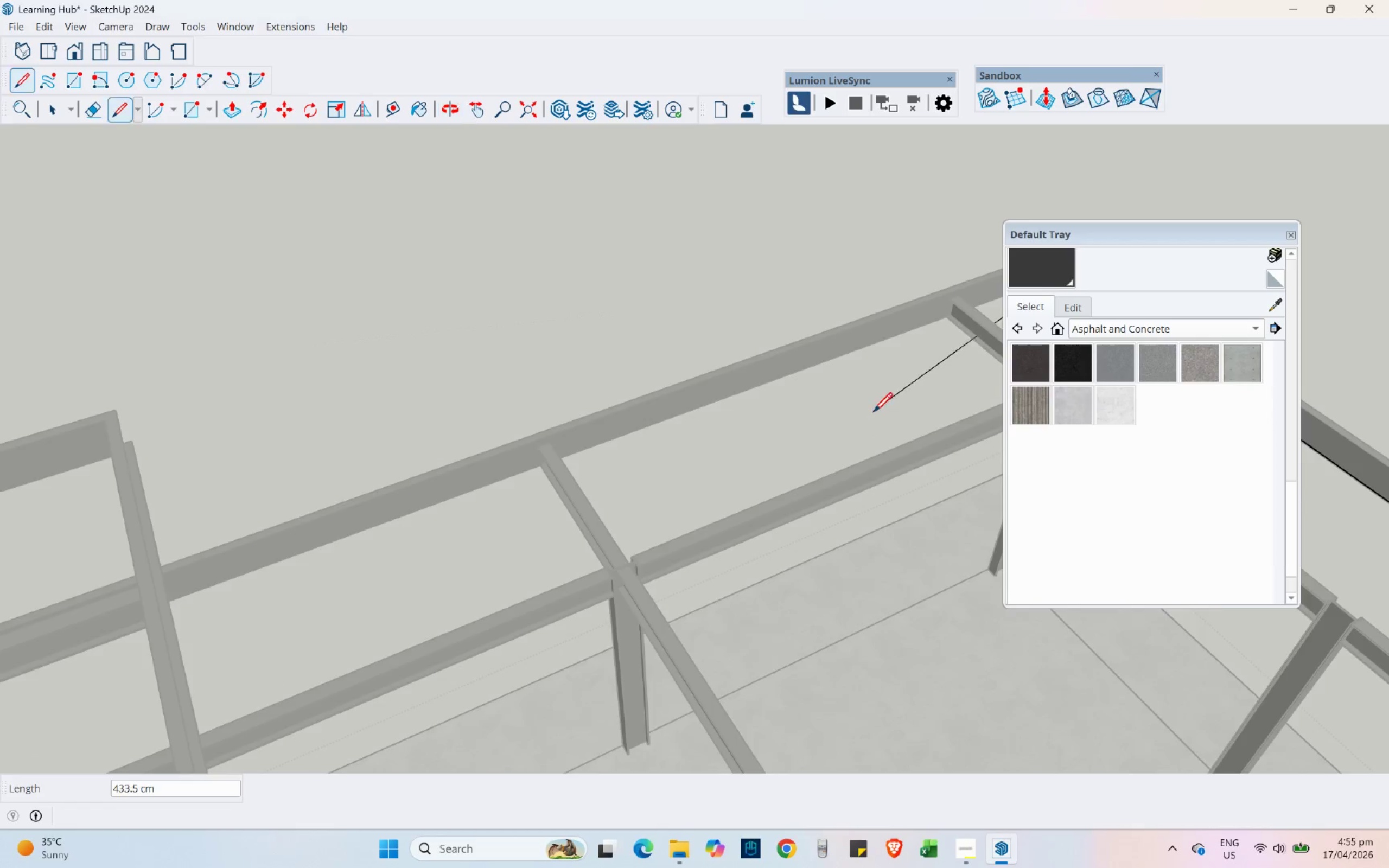 
scroll: coordinate [874, 411], scroll_direction: down, amount: 3.0
 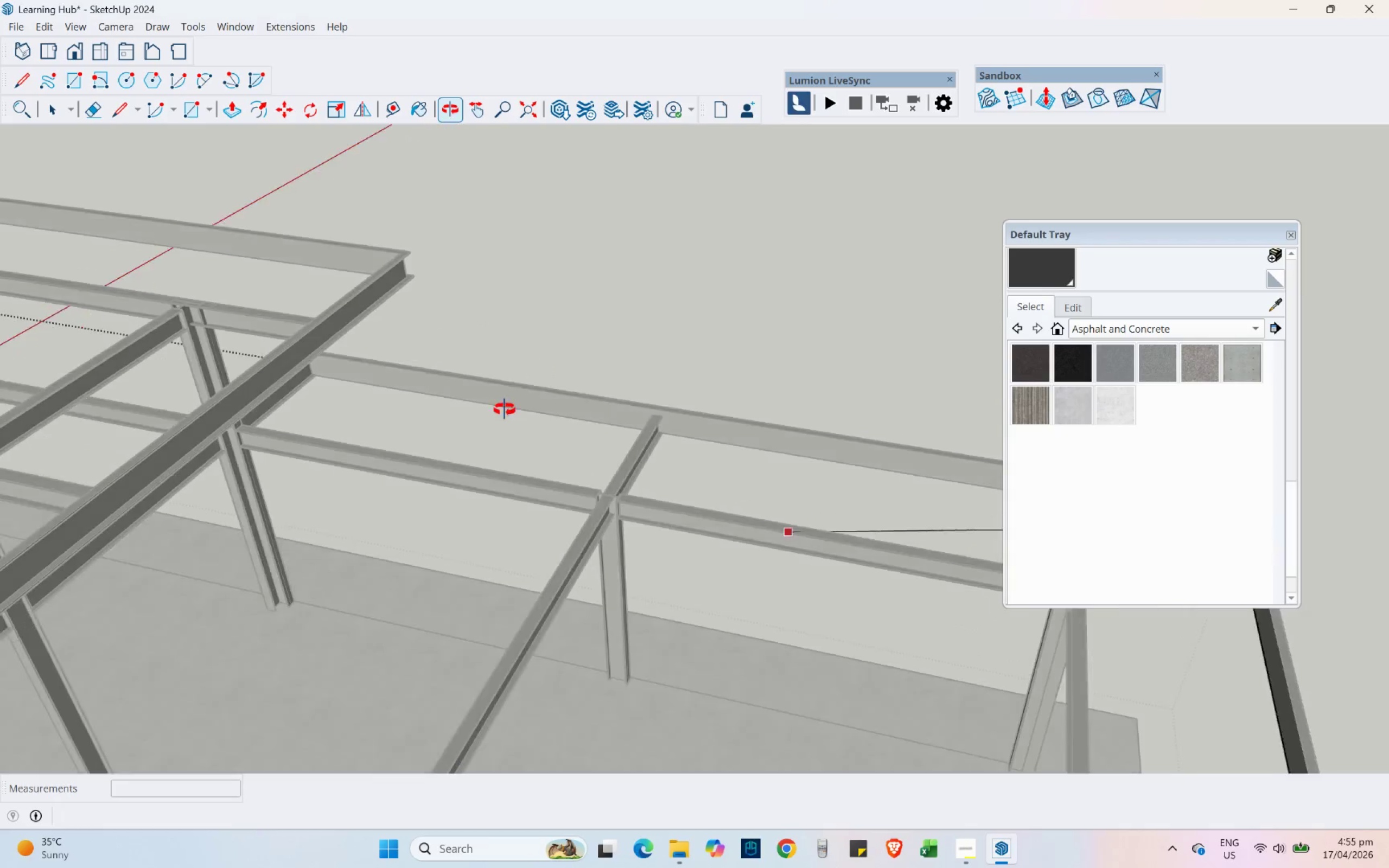 
hold_key(key=ShiftLeft, duration=1.52)
 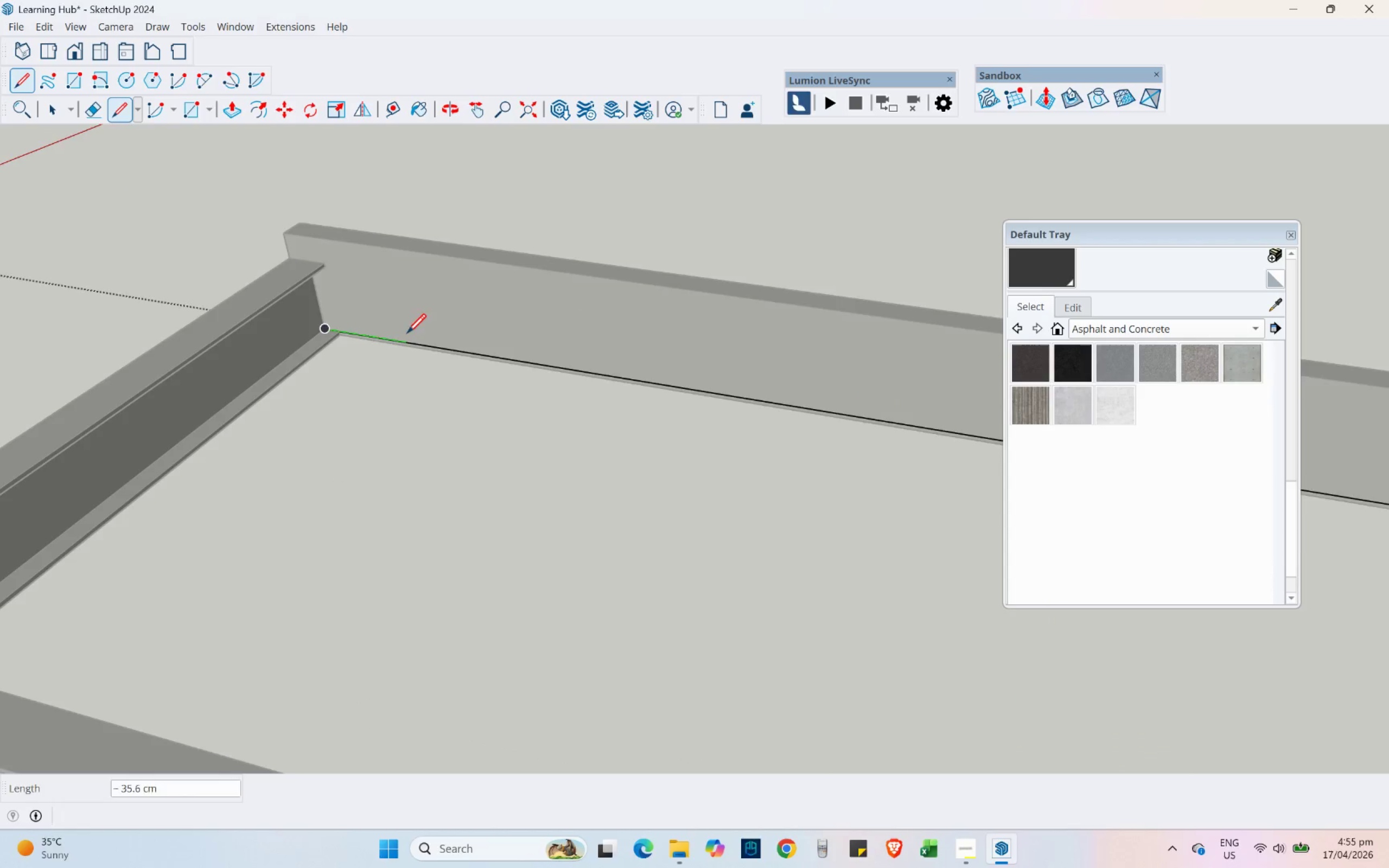 
scroll: coordinate [252, 357], scroll_direction: up, amount: 16.0
 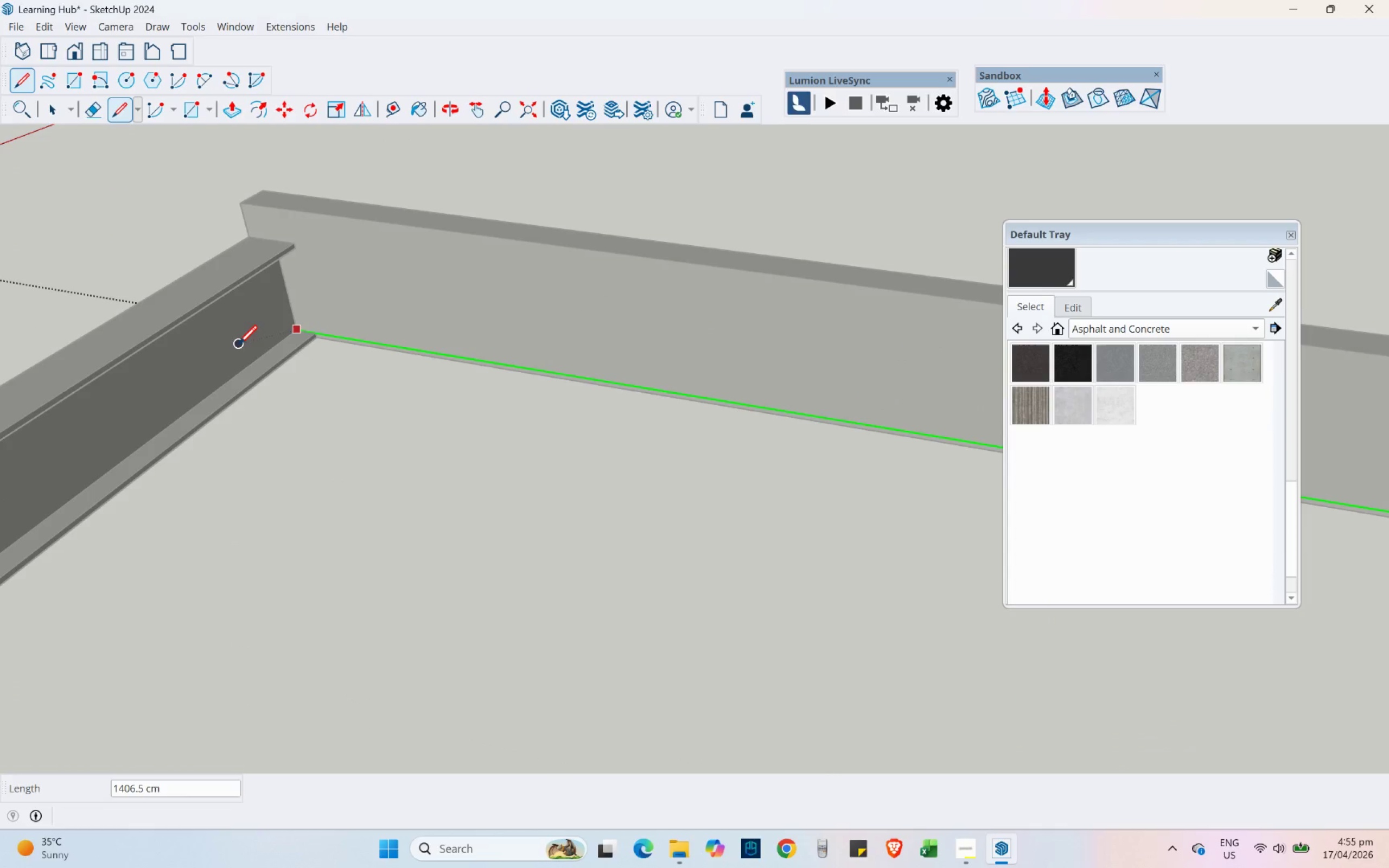 
left_click([238, 344])
 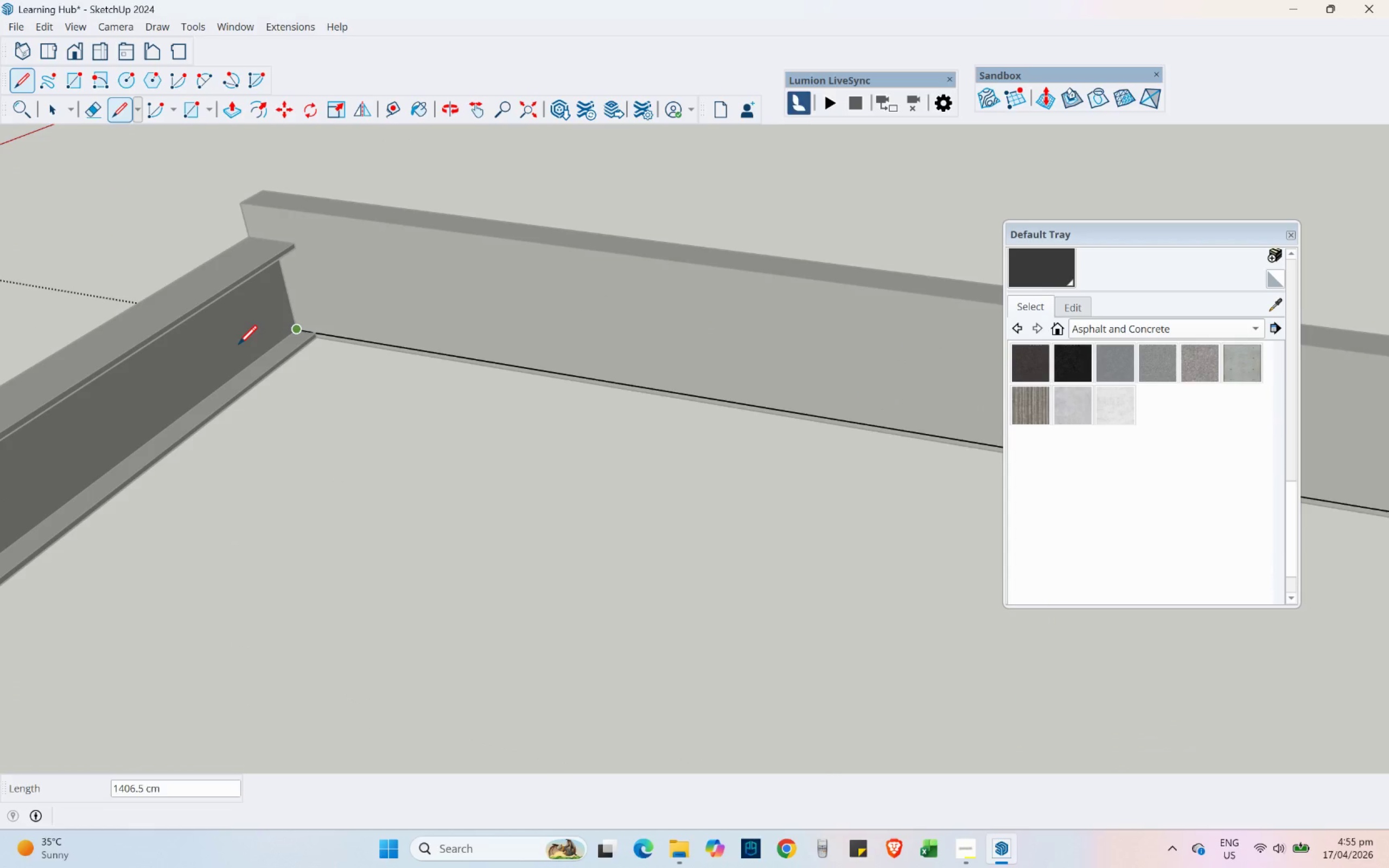 
key(Shift+ShiftLeft)
 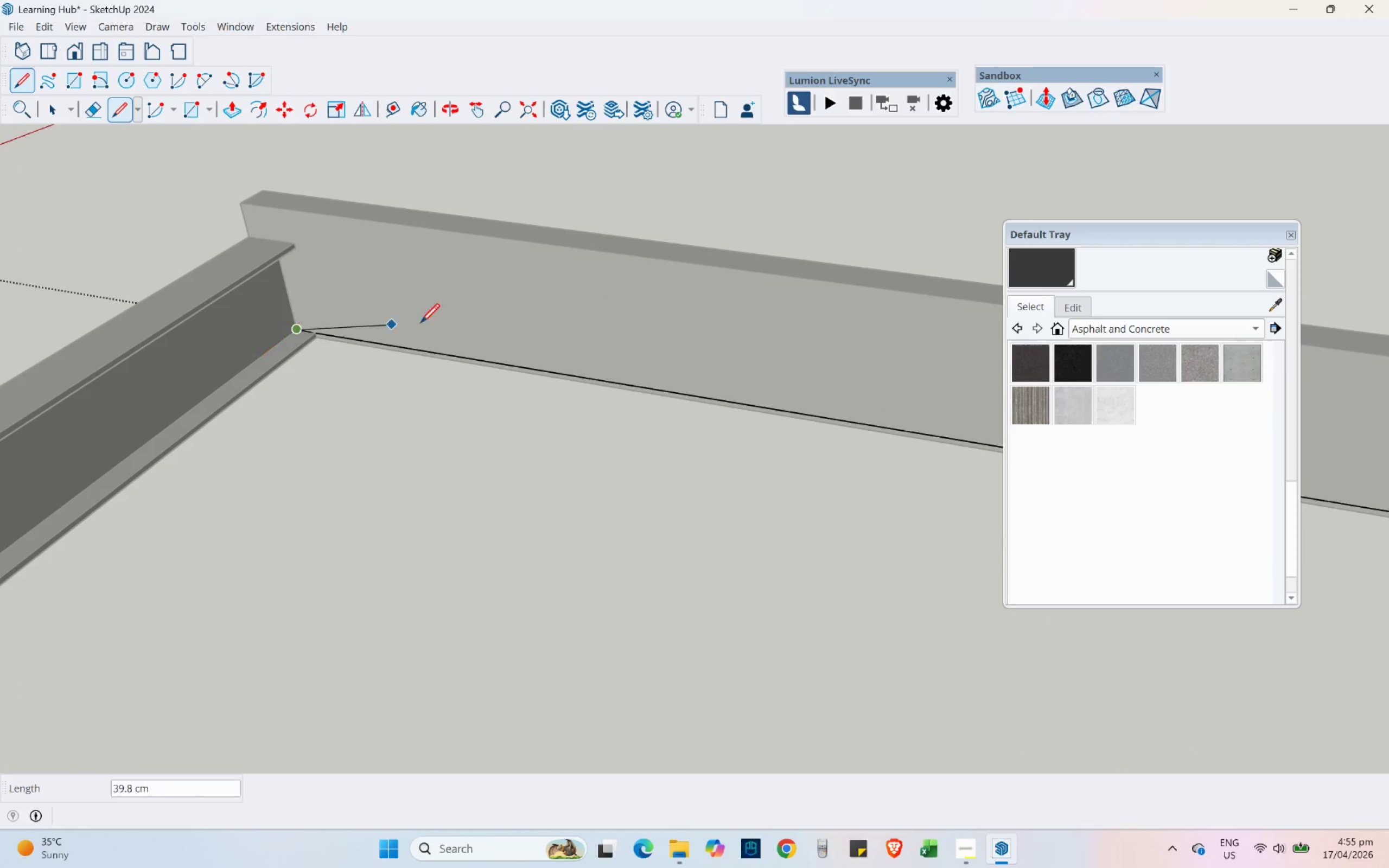 
scroll: coordinate [416, 328], scroll_direction: down, amount: 3.0
 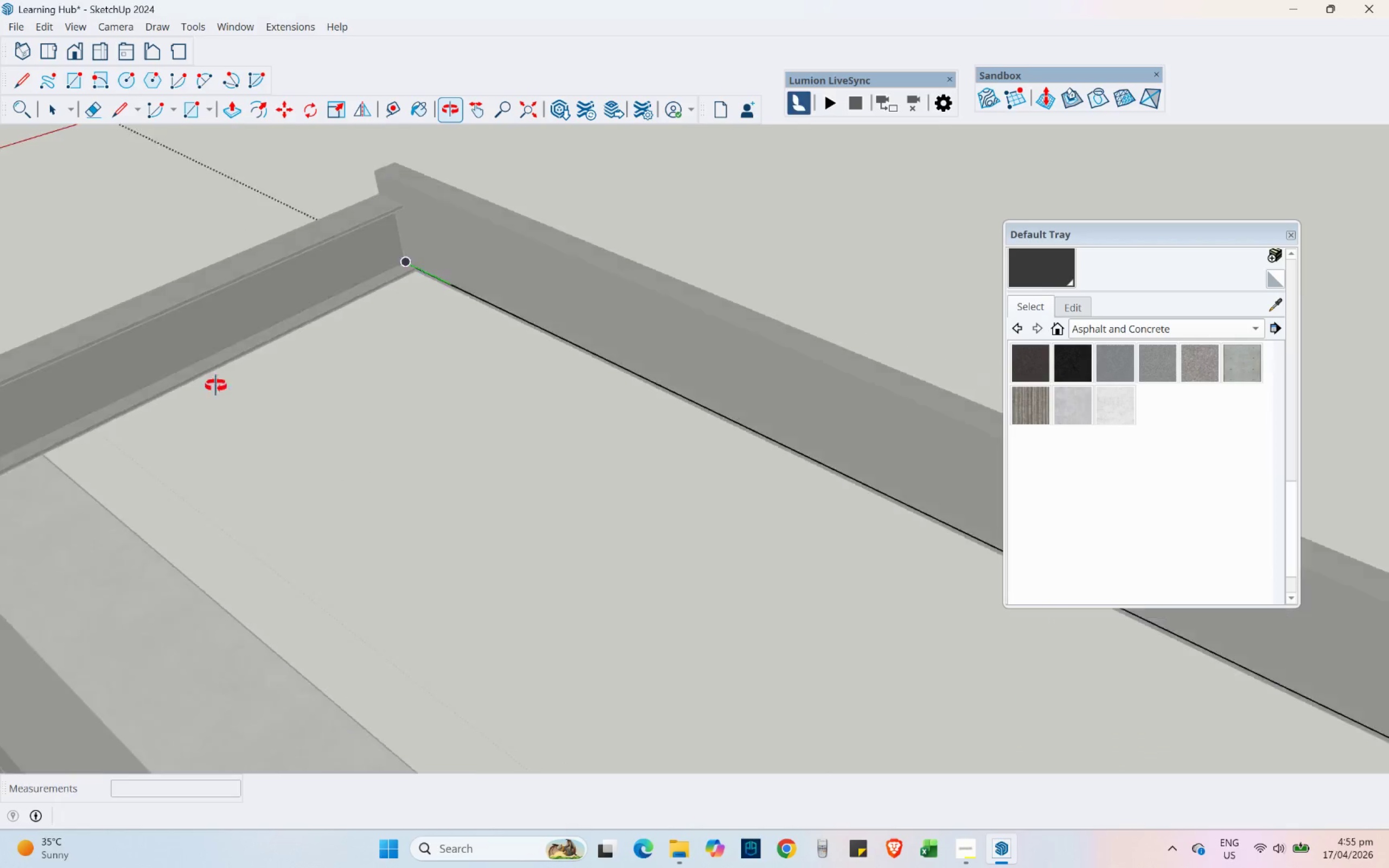 
hold_key(key=ShiftLeft, duration=0.78)
 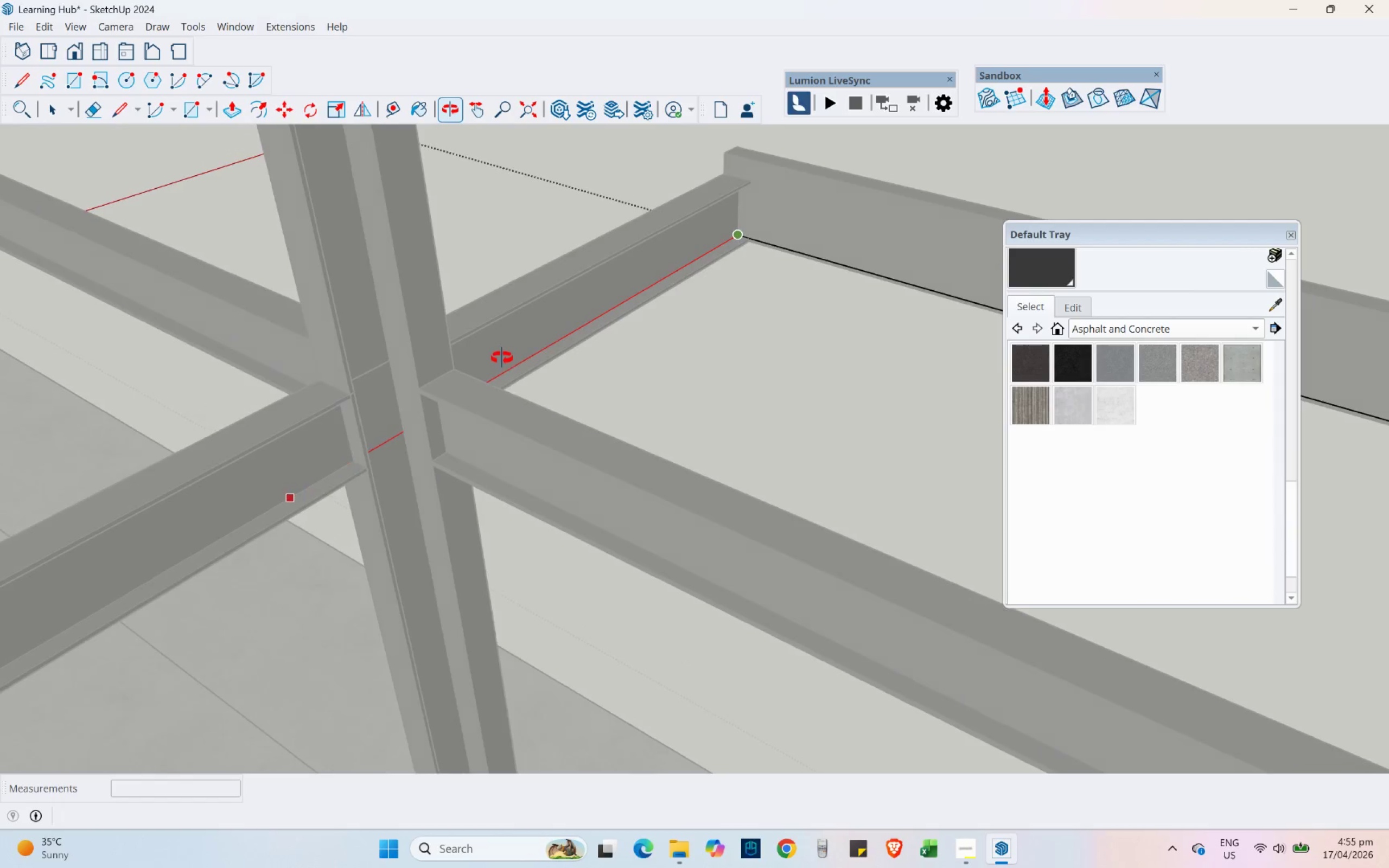 
scroll: coordinate [359, 450], scroll_direction: up, amount: 3.0
 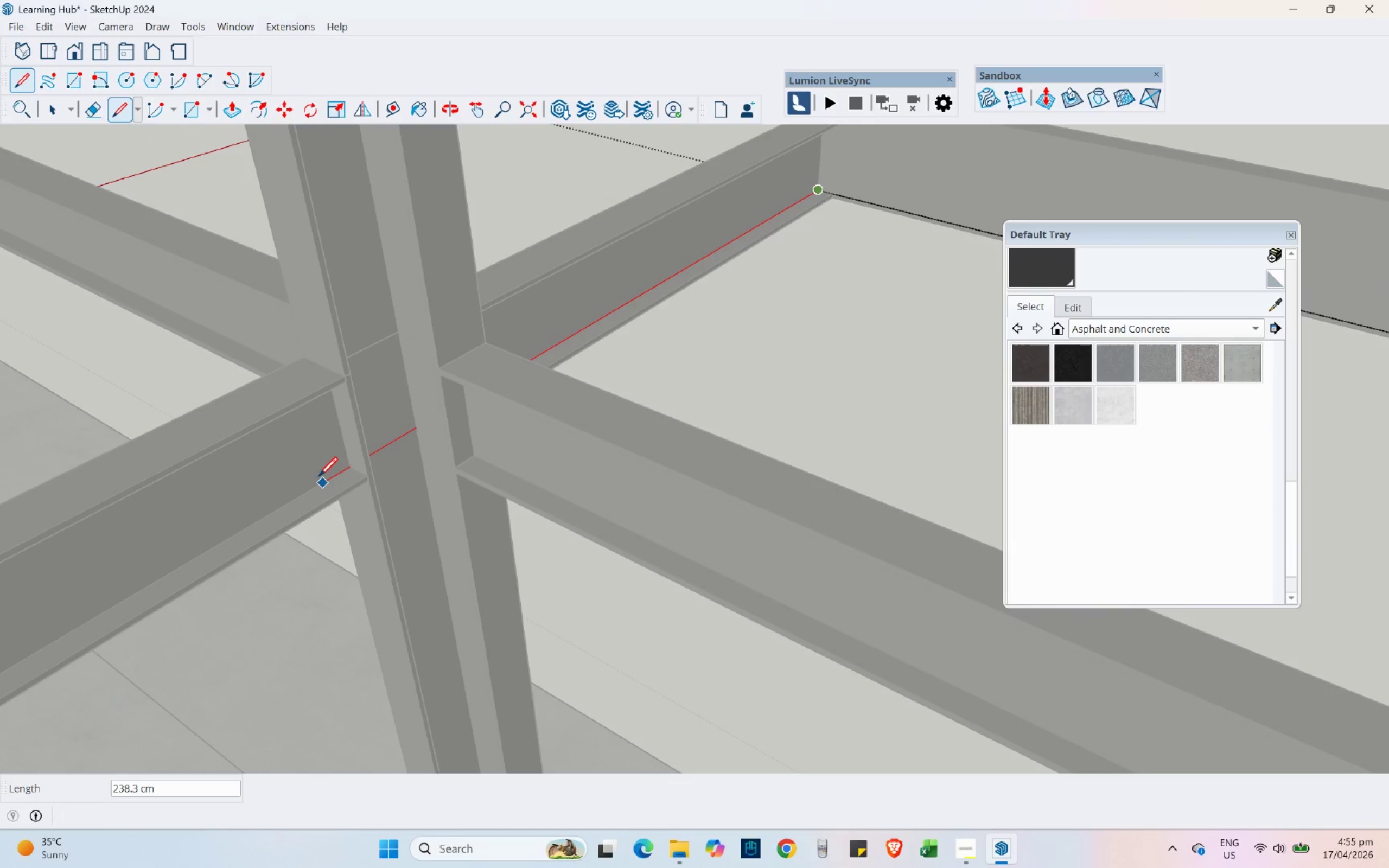 
hold_key(key=ShiftLeft, duration=1.5)
 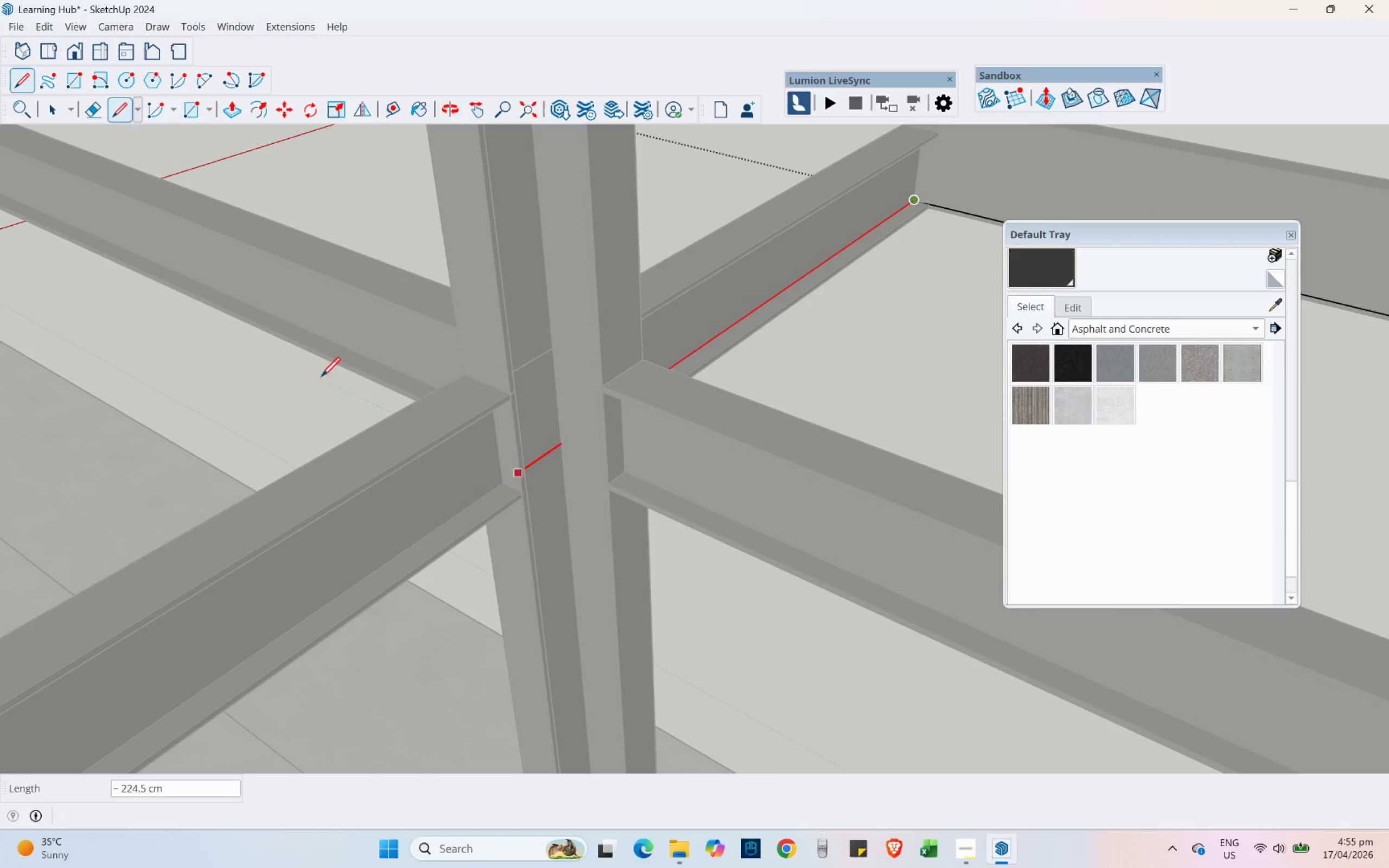 
hold_key(key=ShiftLeft, duration=1.51)
left_click([388, 333])
 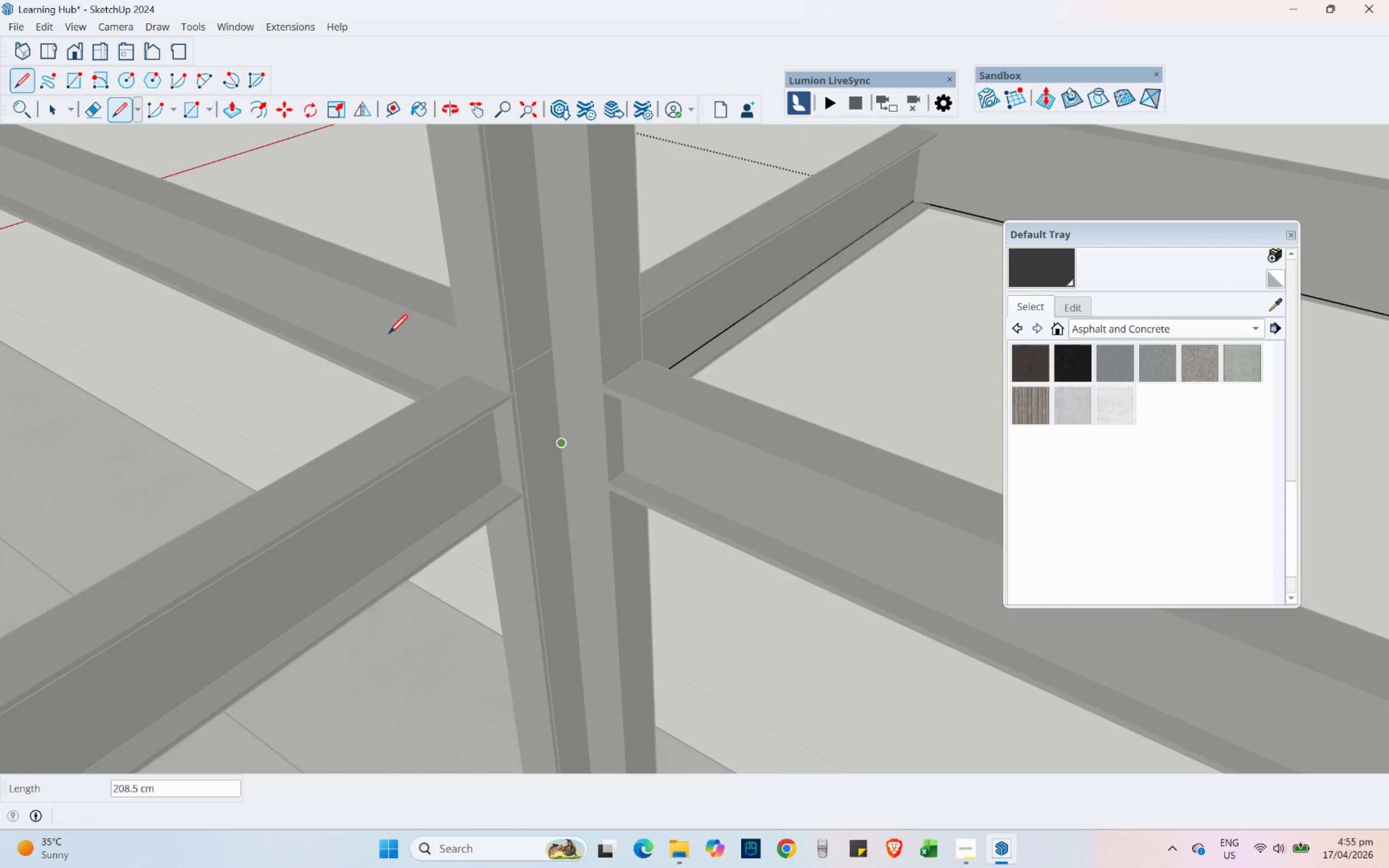 
key(Shift+ShiftLeft)
 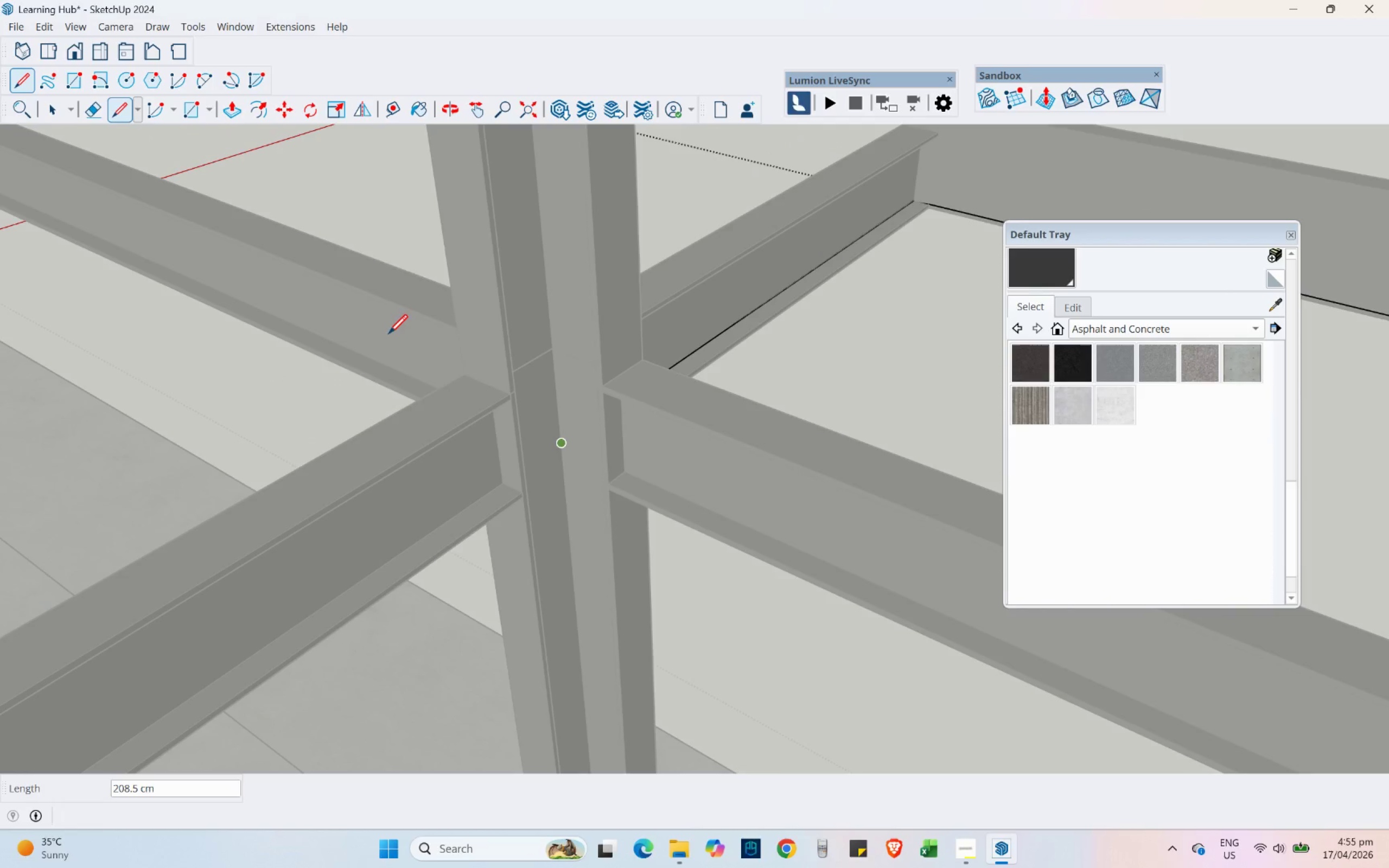 
key(Shift+ShiftLeft)
 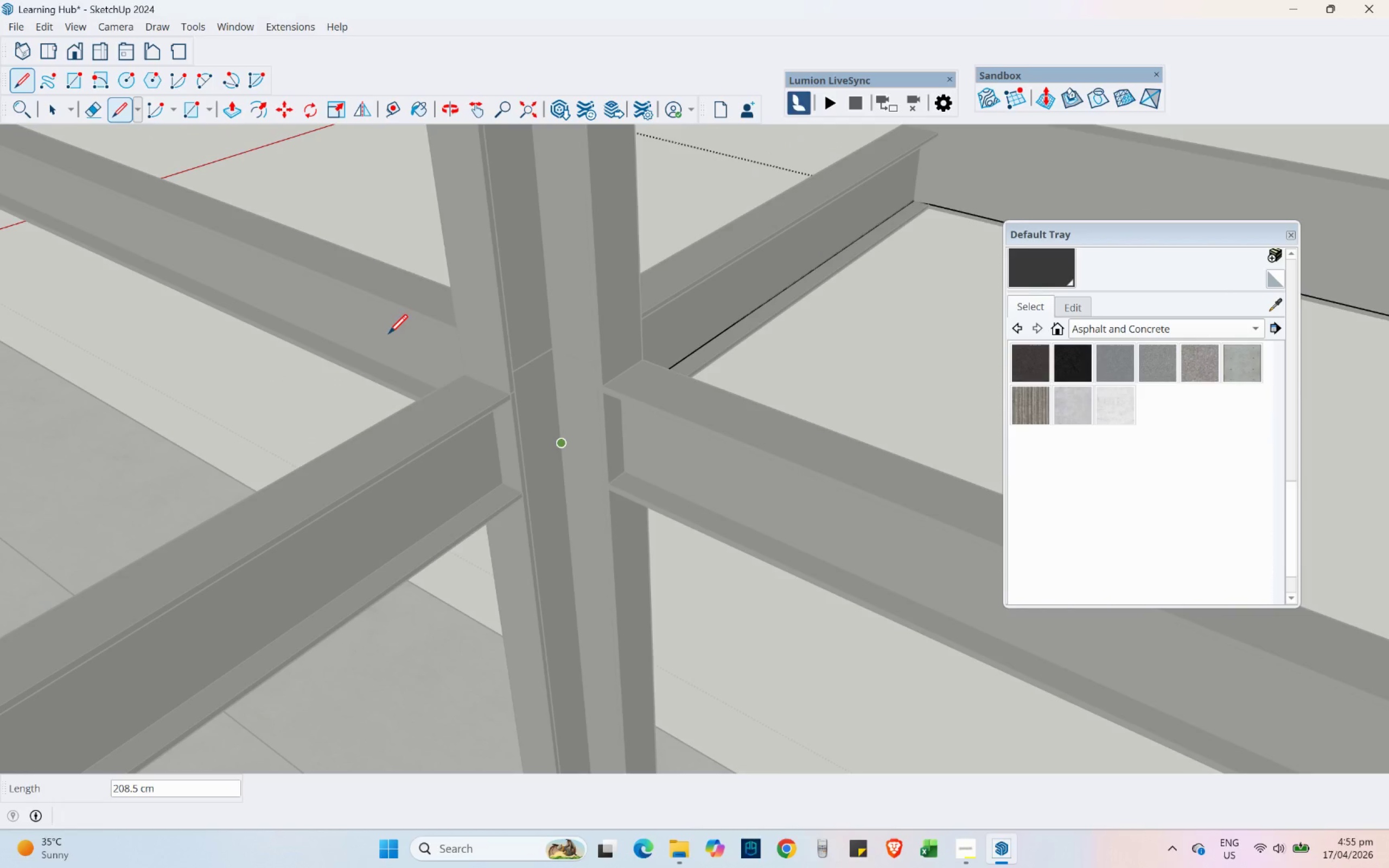 
key(Shift+ShiftLeft)
 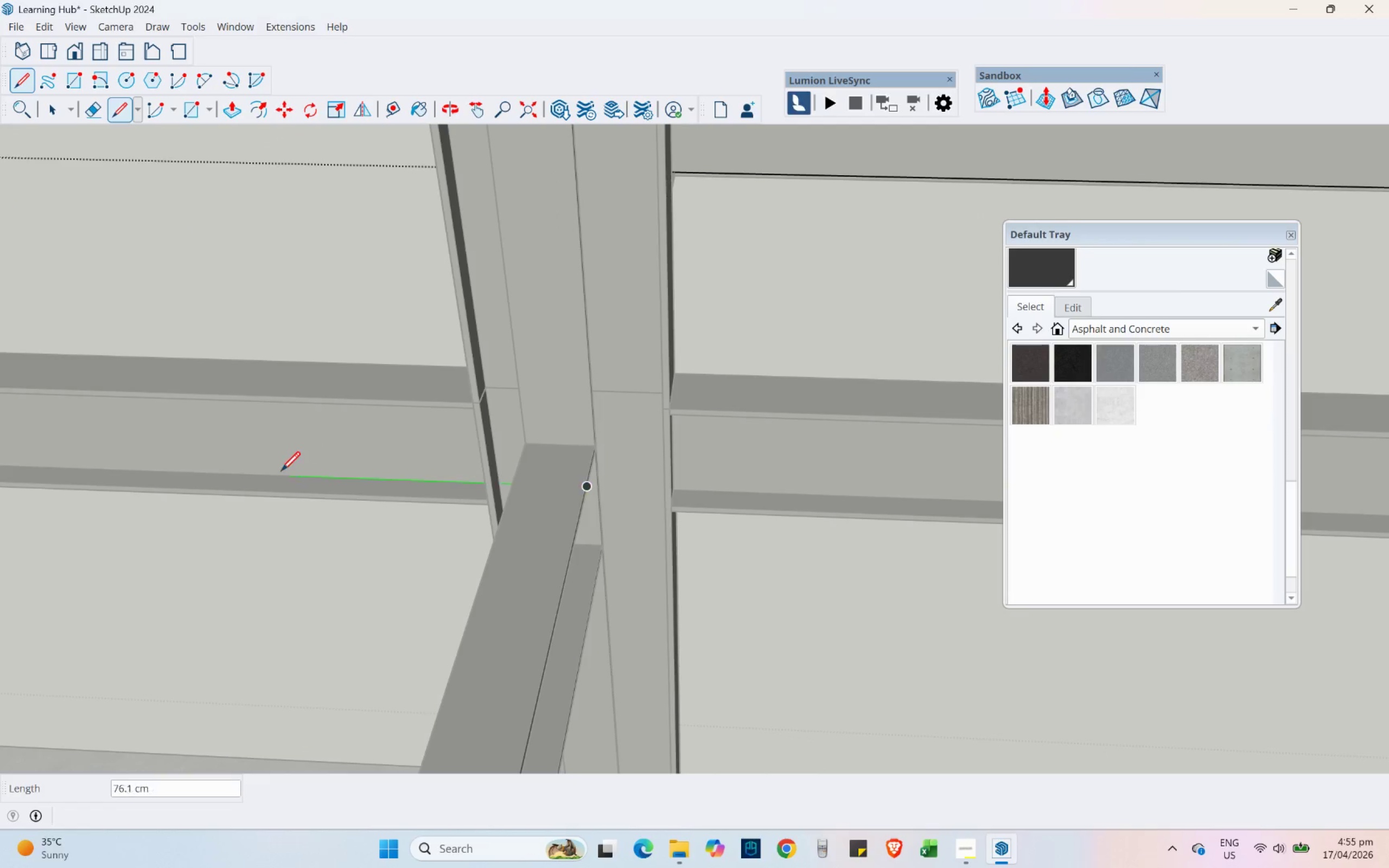 
hold_key(key=ShiftLeft, duration=0.61)
 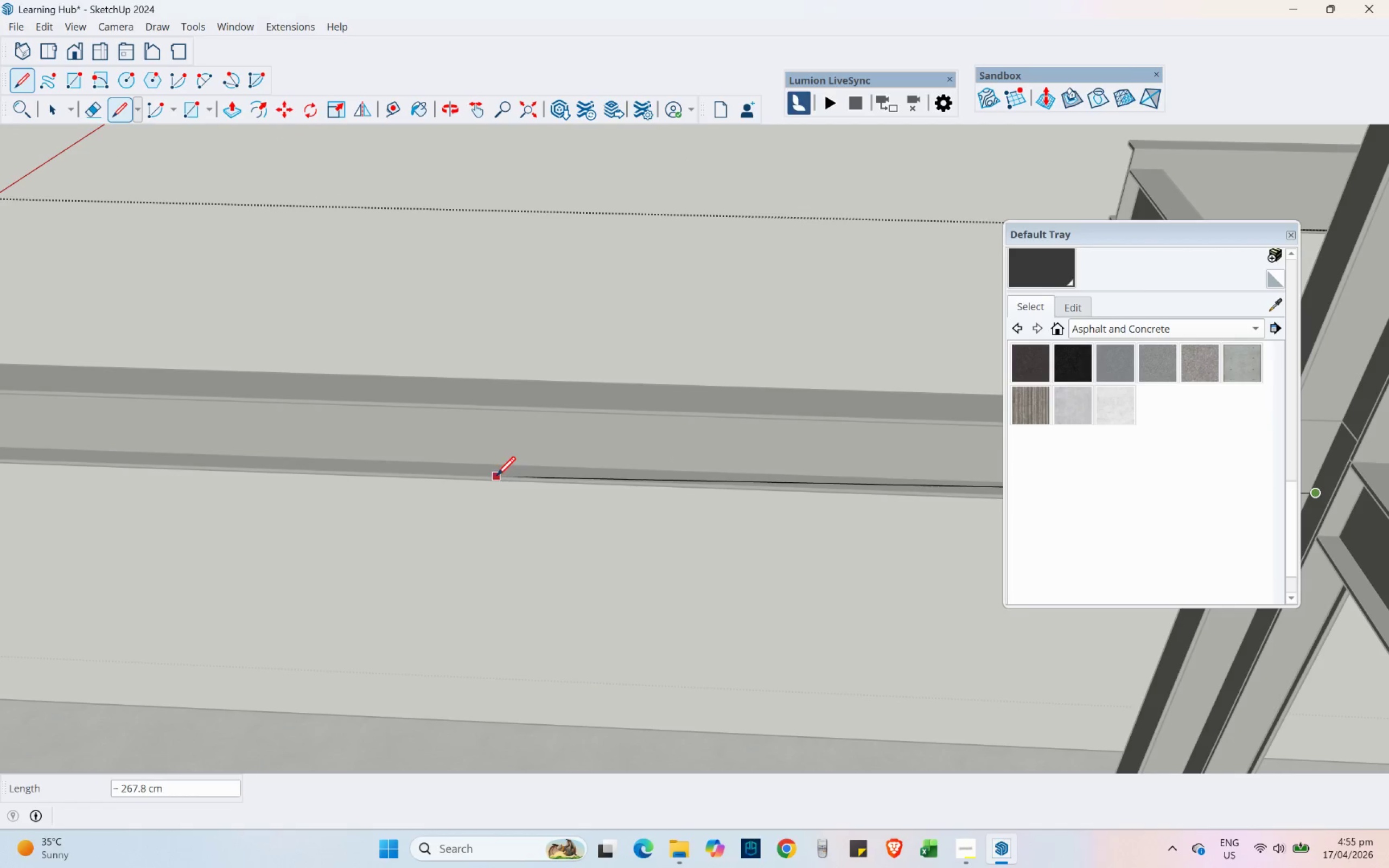 
scroll: coordinate [275, 474], scroll_direction: down, amount: 3.0
 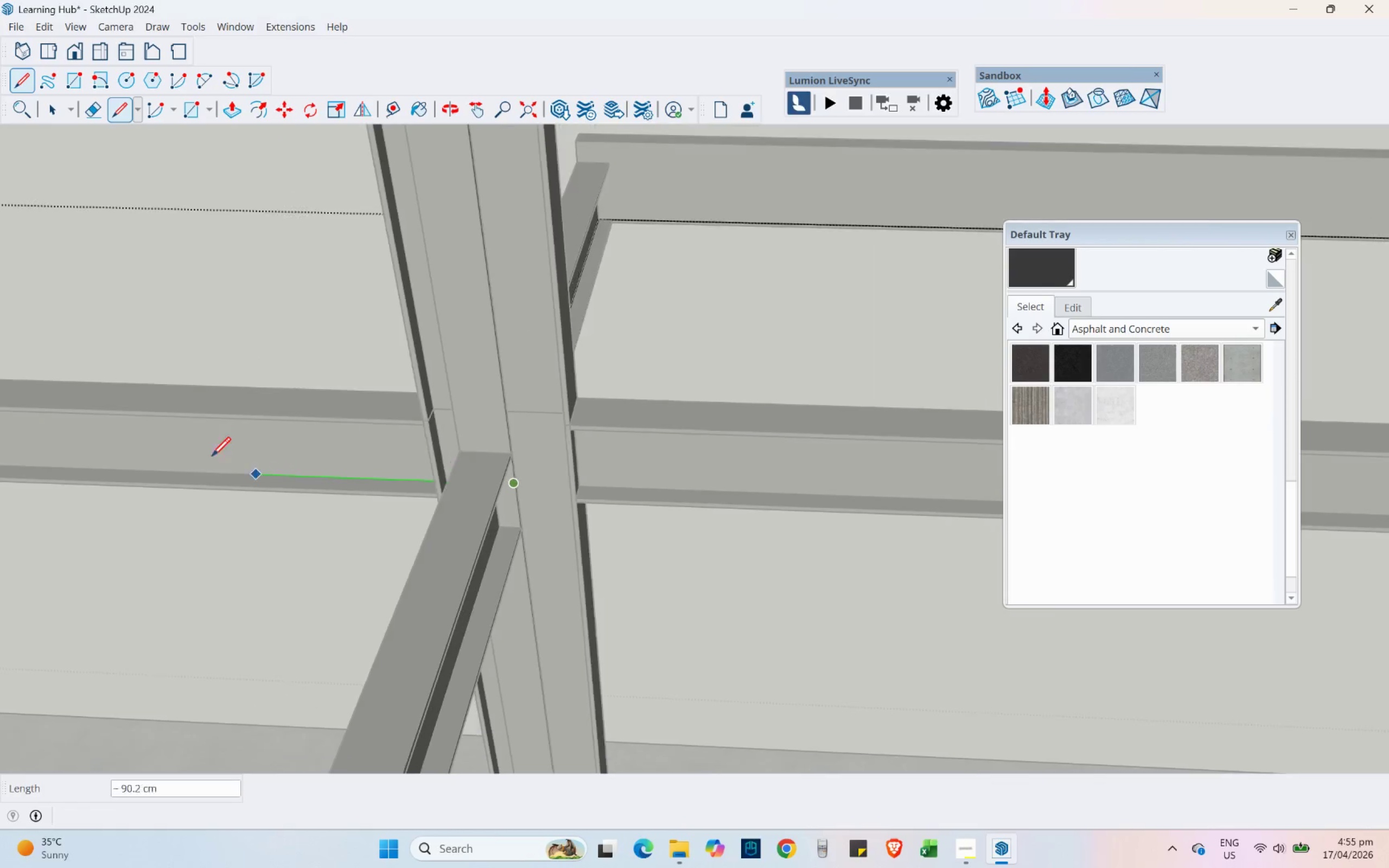 
hold_key(key=ShiftLeft, duration=0.58)
 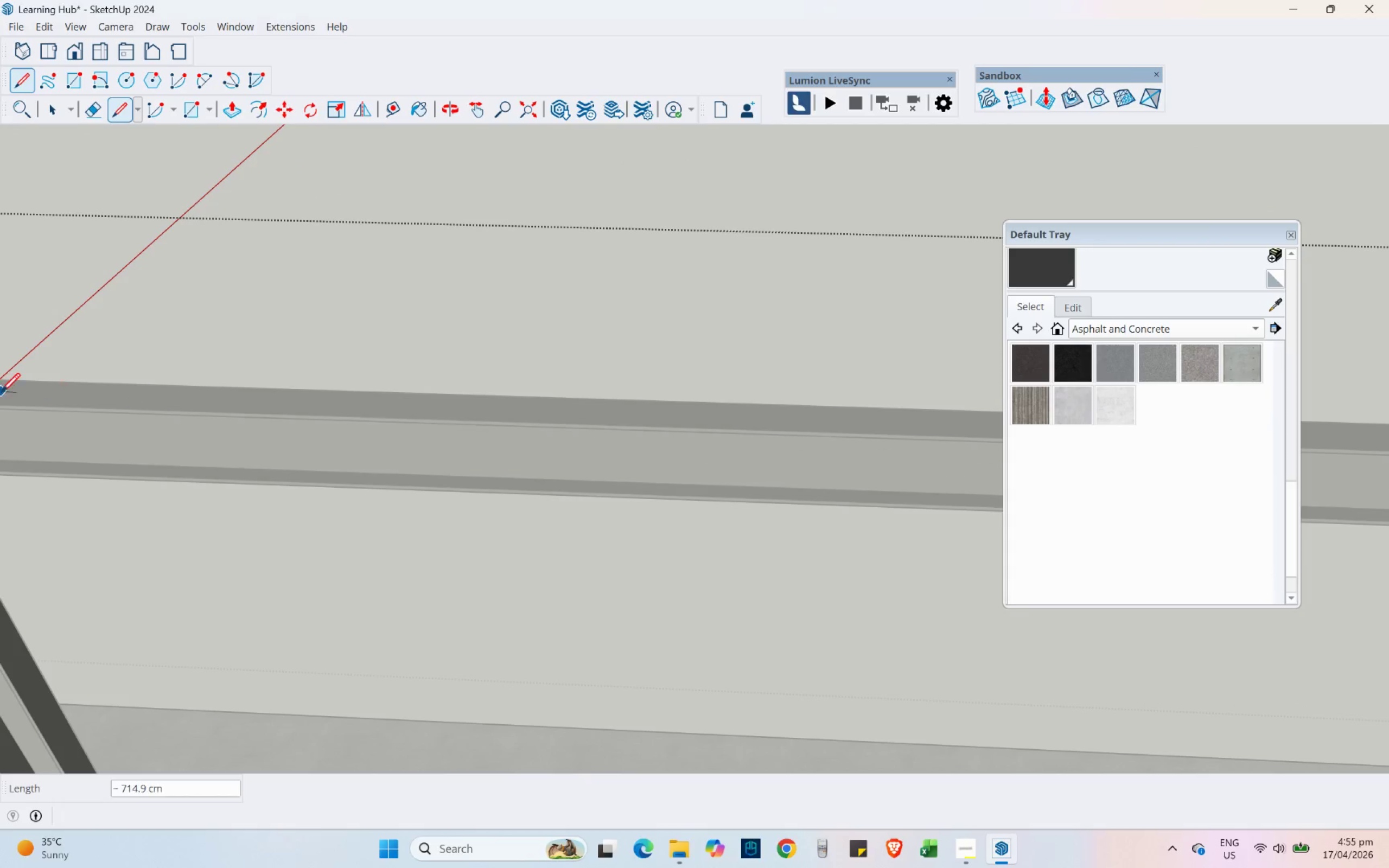 
hold_key(key=ShiftLeft, duration=0.8)
 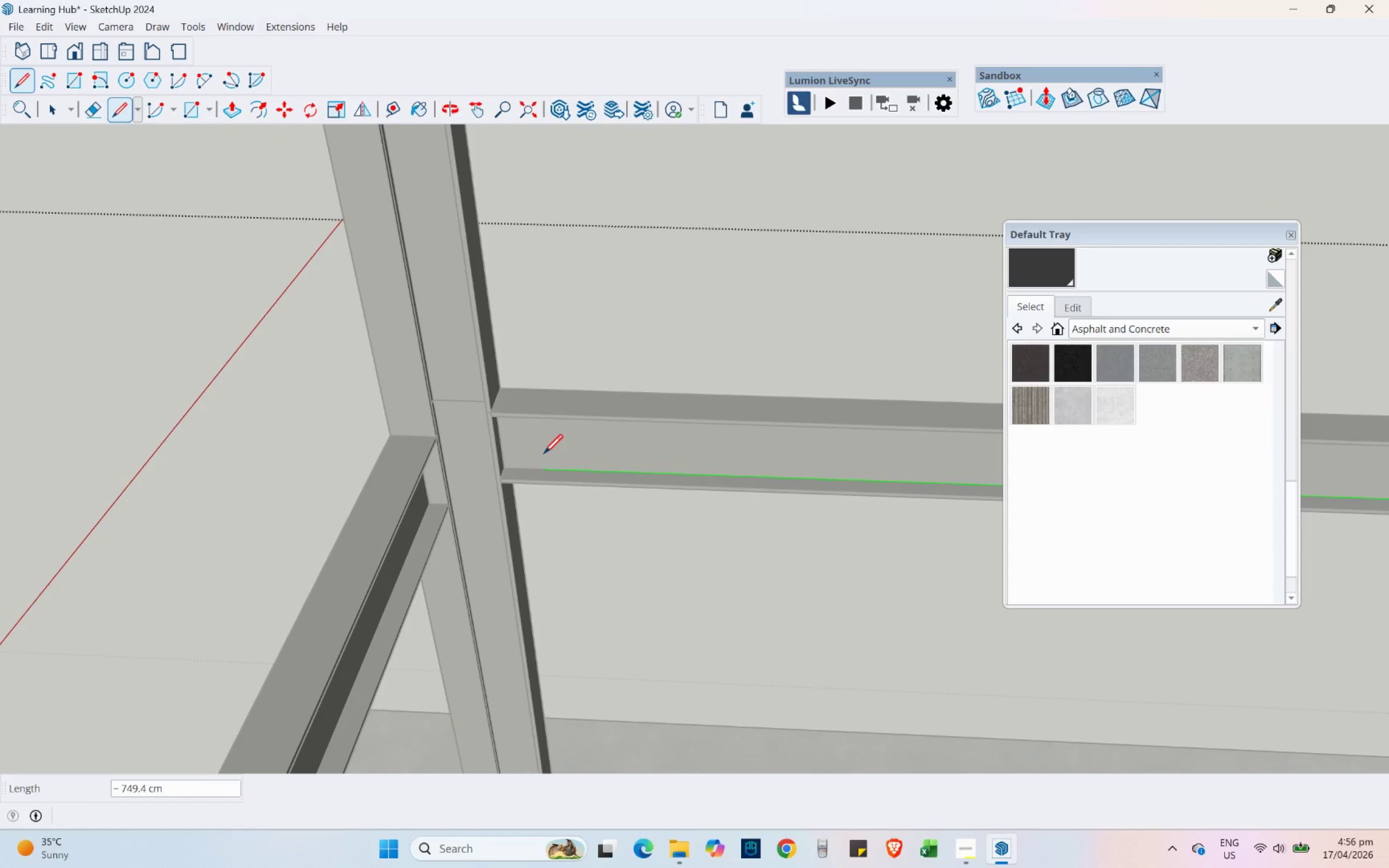 
hold_key(key=ShiftLeft, duration=1.51)
scroll: coordinate [491, 486], scroll_direction: up, amount: 3.0
 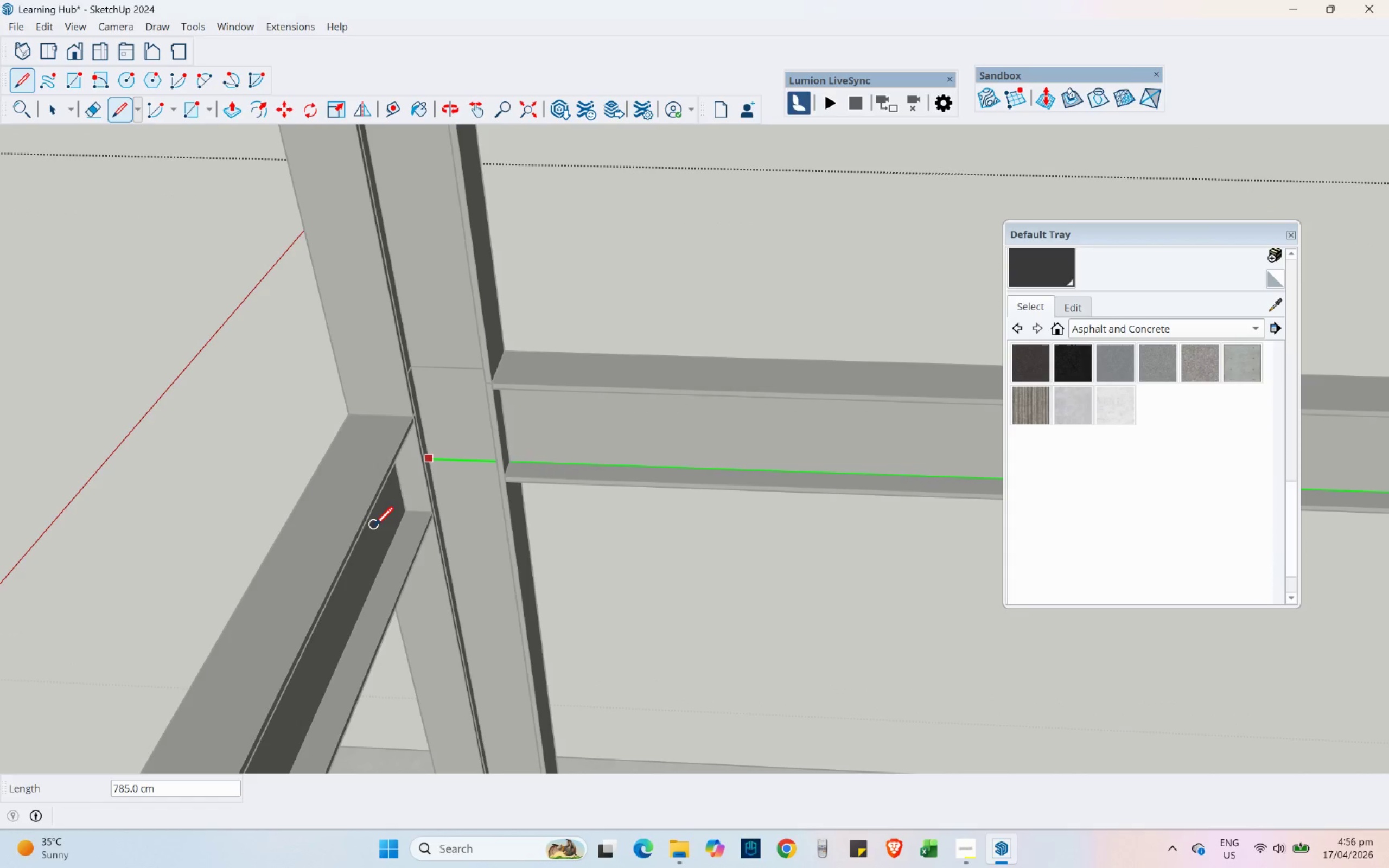 
left_click([375, 526])
 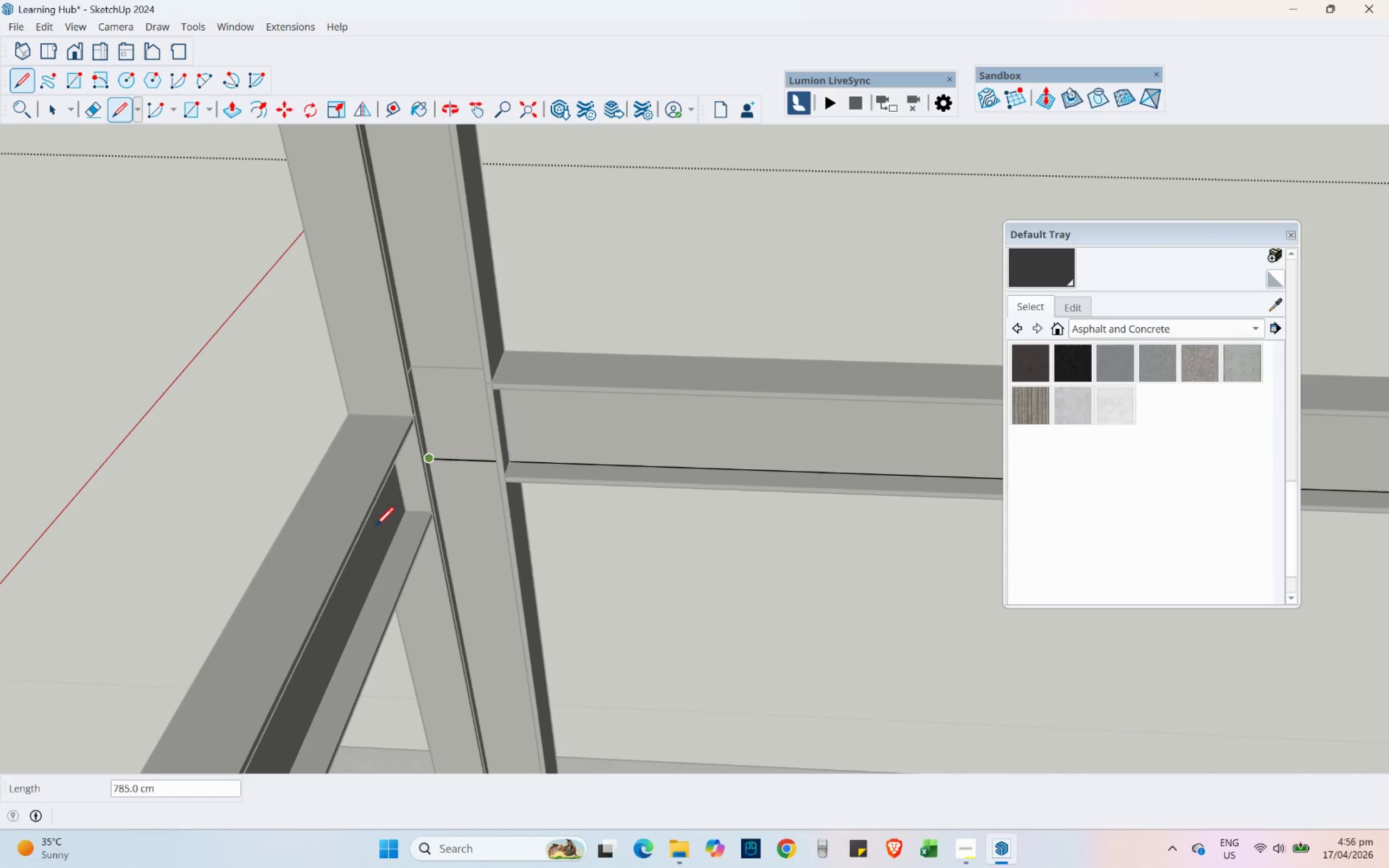 
key(Shift+ShiftLeft)
 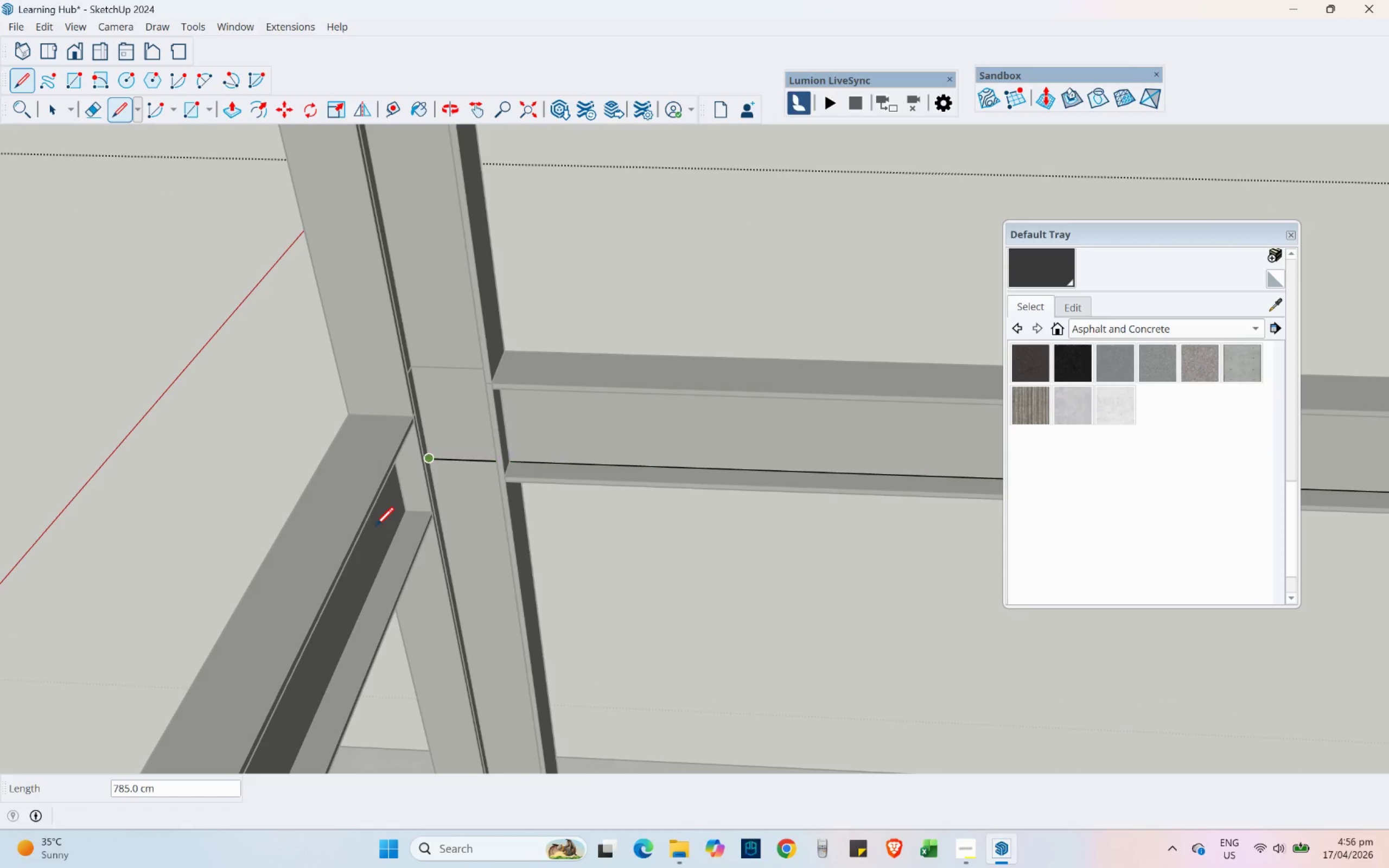 
key(Shift+ShiftLeft)
 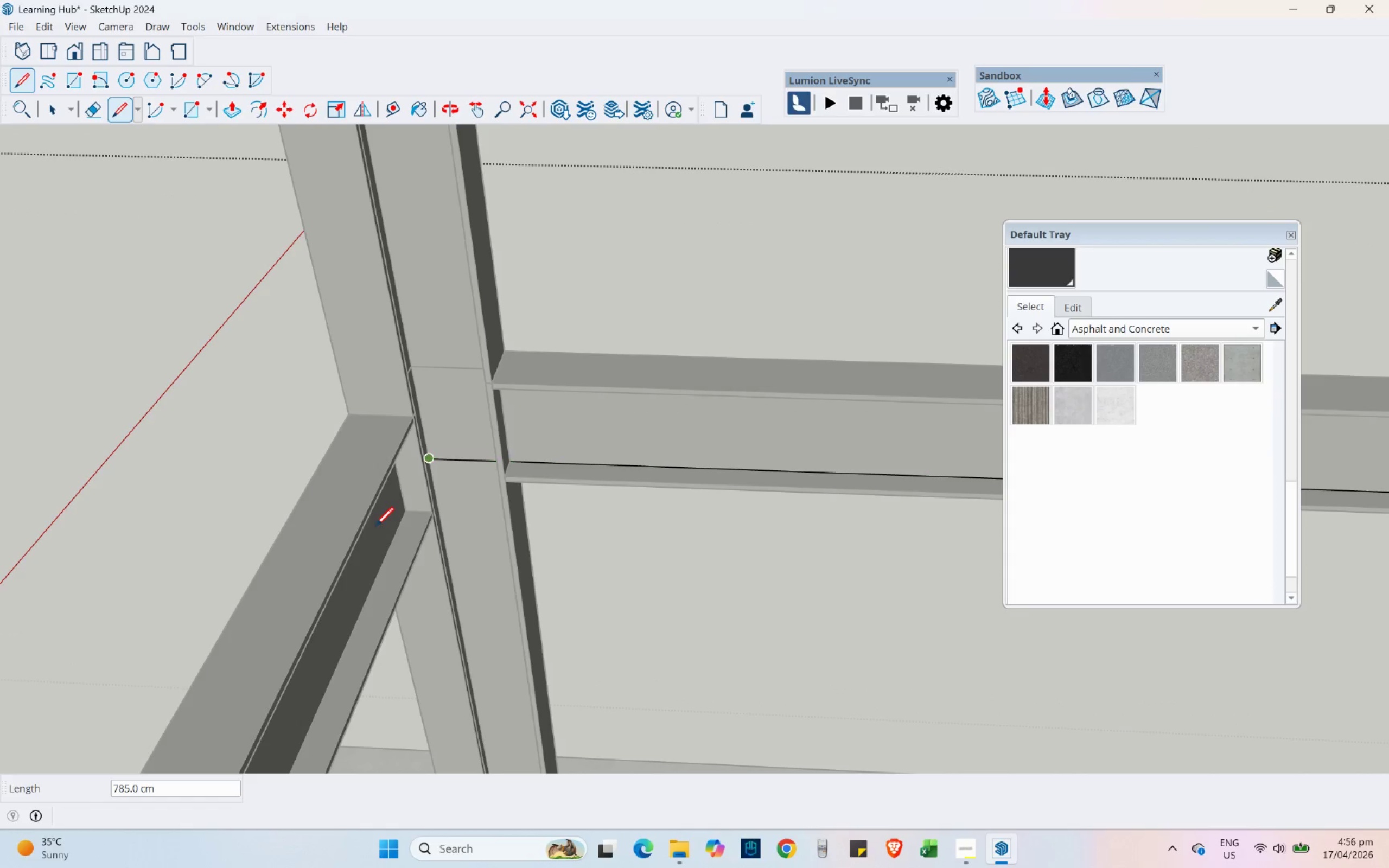 
key(Shift+ShiftLeft)
 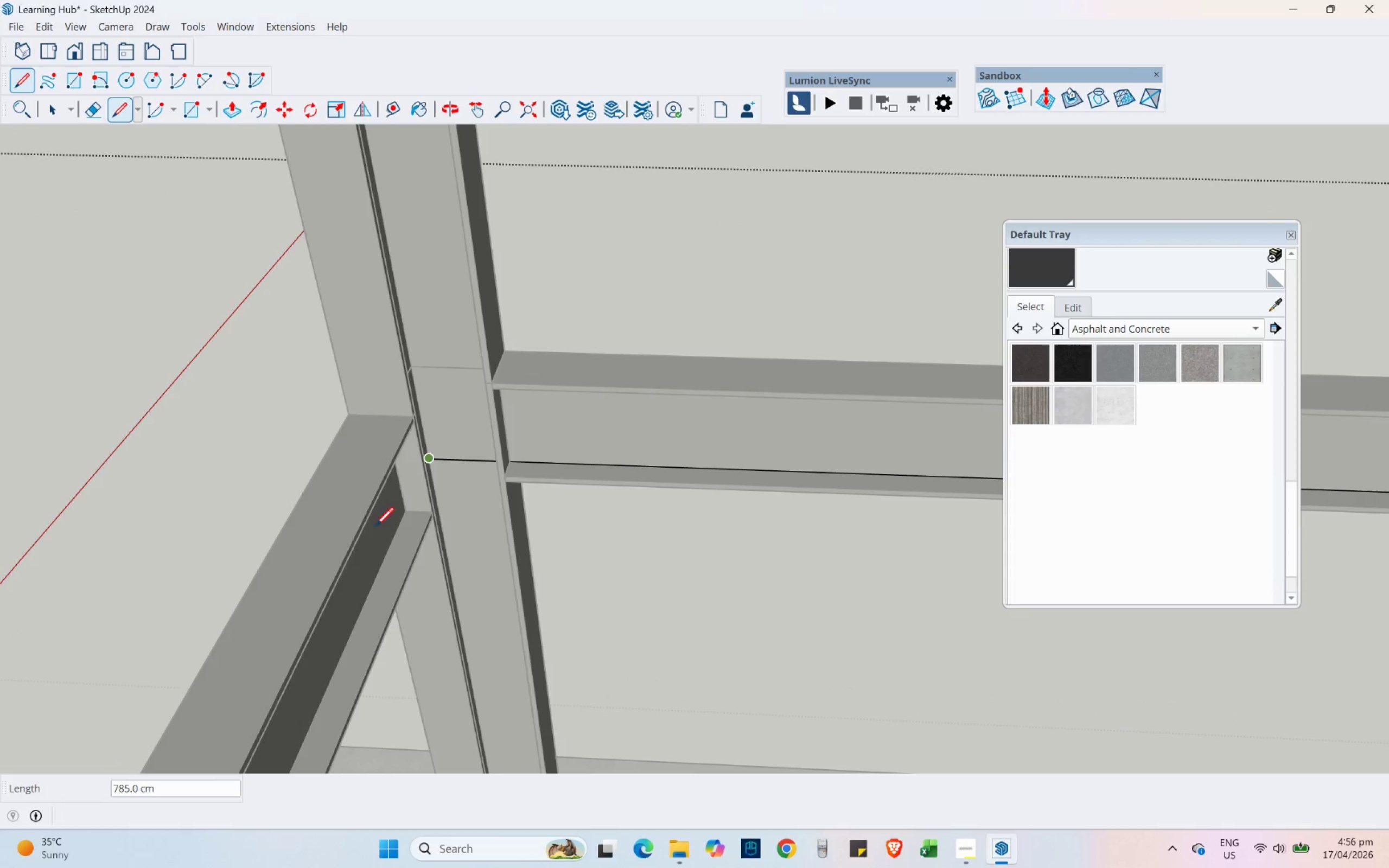 
hold_key(key=ShiftLeft, duration=2.5)
scroll: coordinate [639, 531], scroll_direction: down, amount: 3.0
 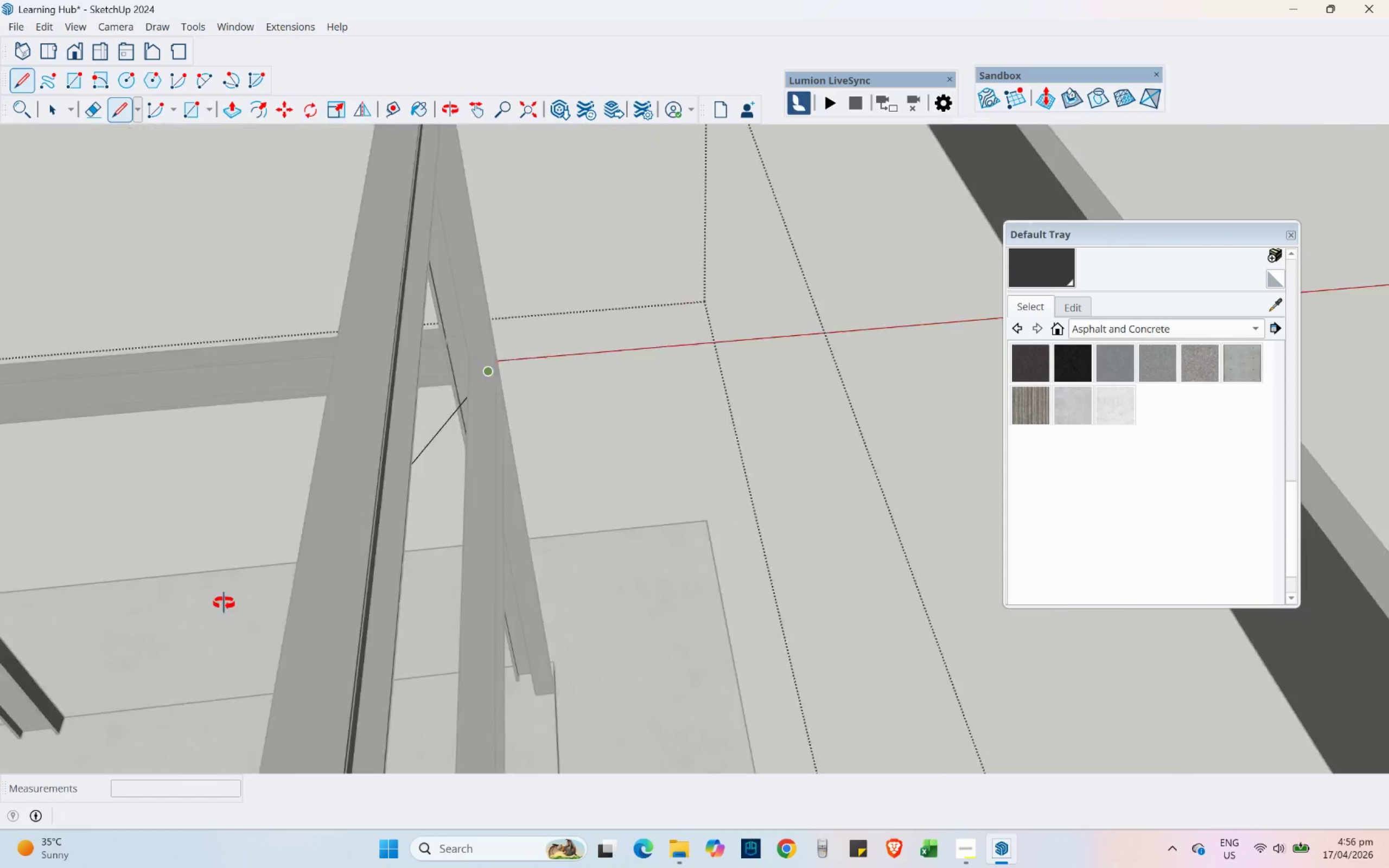 
hold_key(key=ShiftLeft, duration=0.55)
 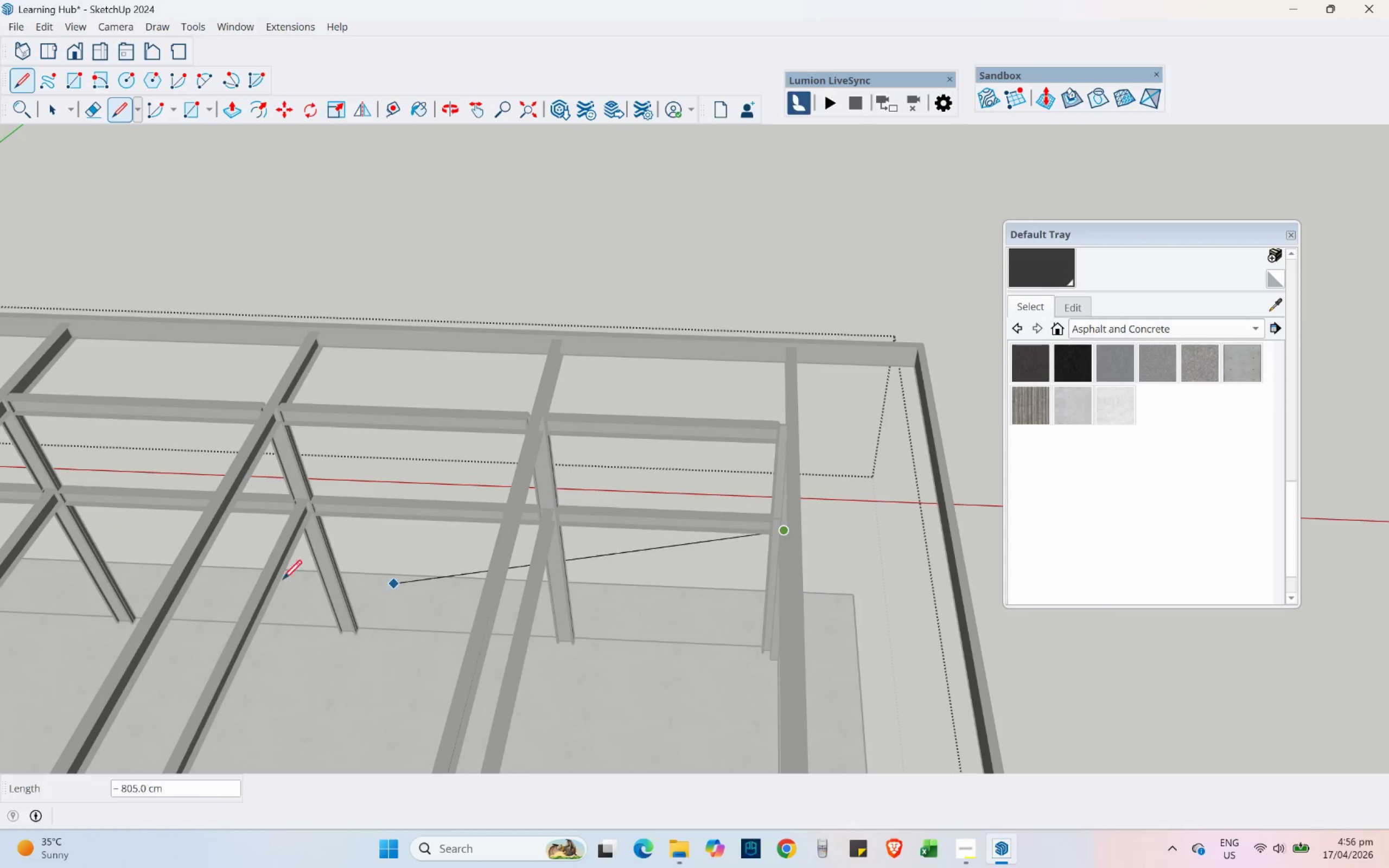 
hold_key(key=ShiftLeft, duration=1.11)
scroll: coordinate [803, 600], scroll_direction: down, amount: 9.0
 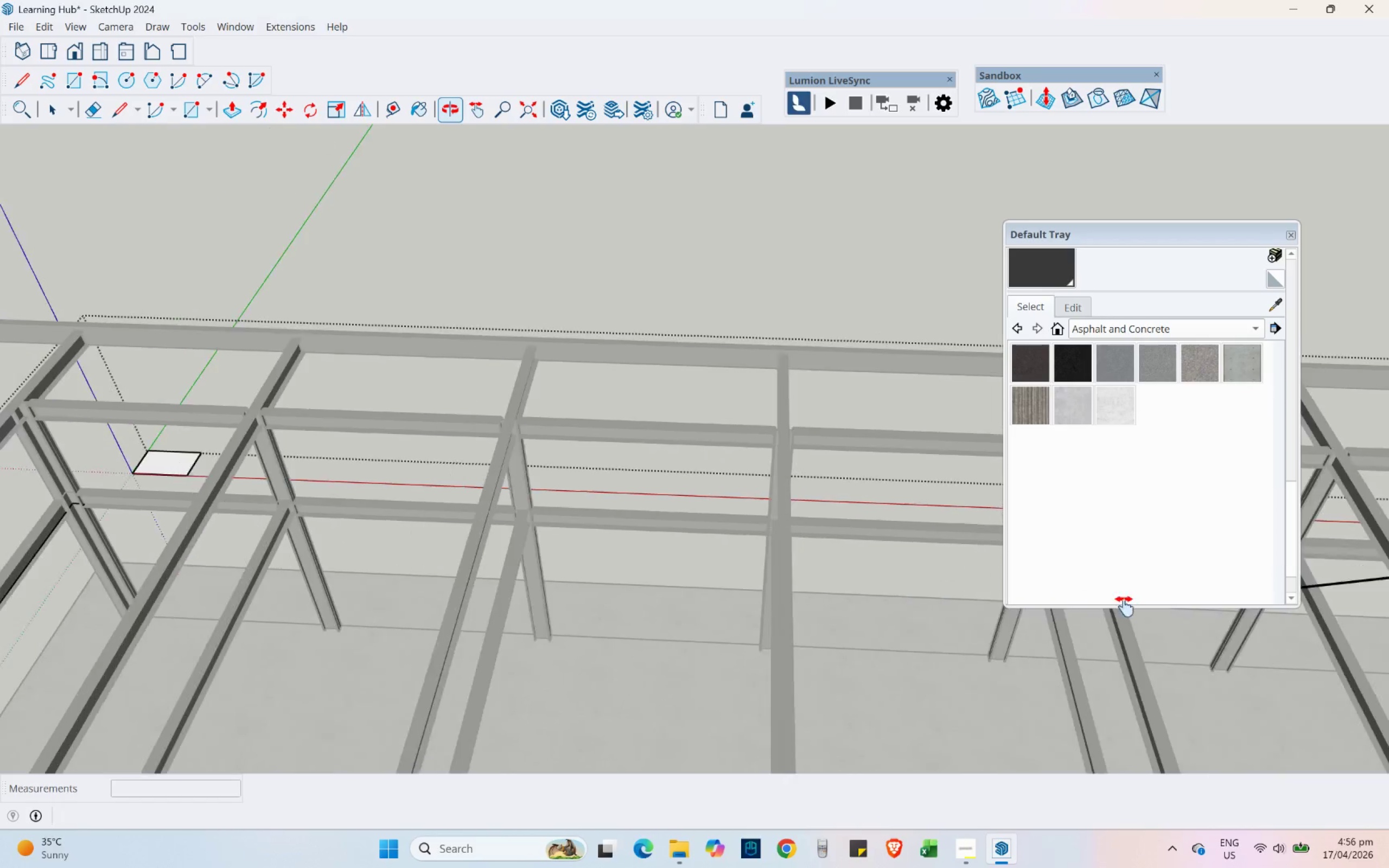 
key(Shift+ShiftLeft)
 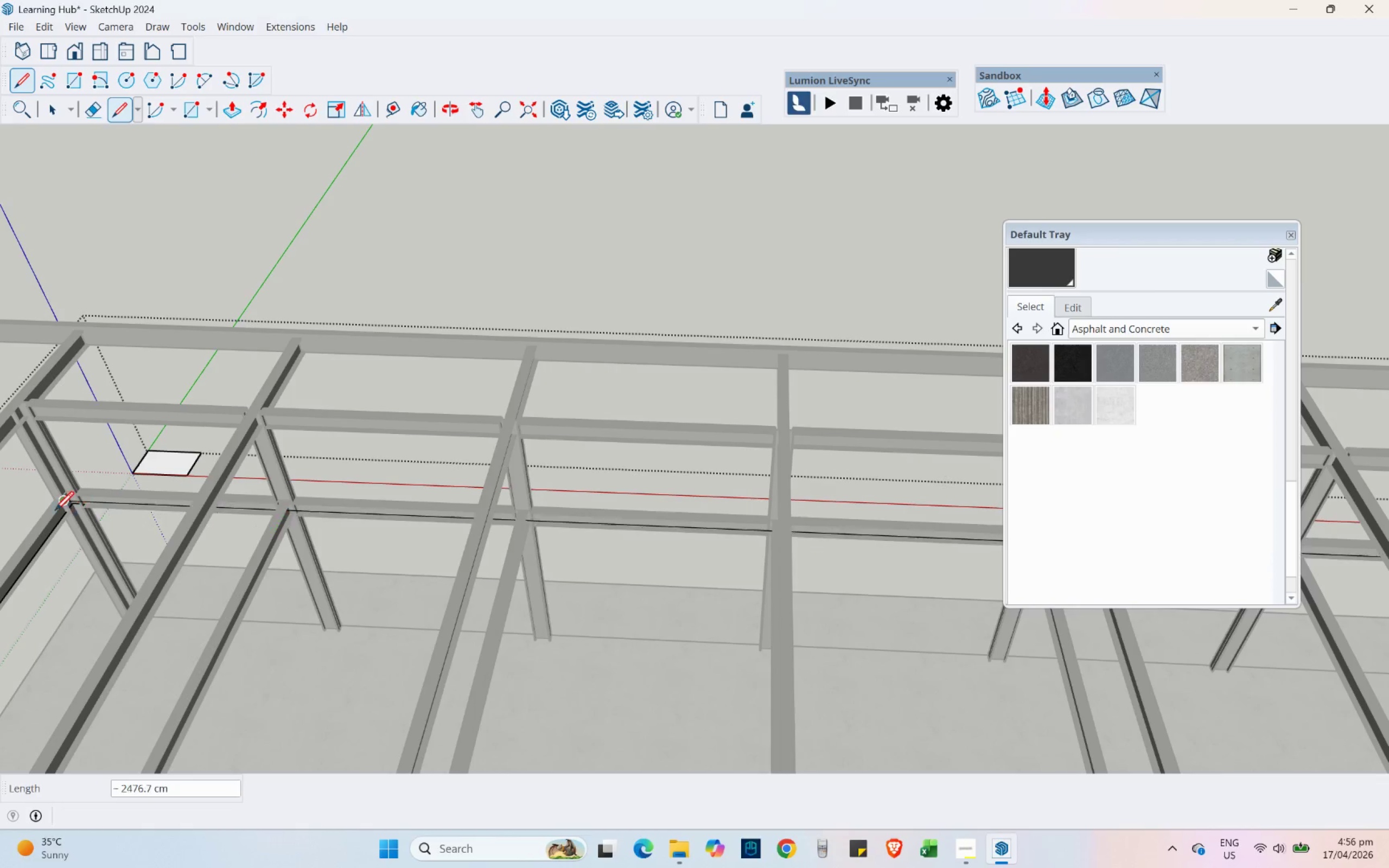 
scroll: coordinate [113, 501], scroll_direction: up, amount: 19.0
 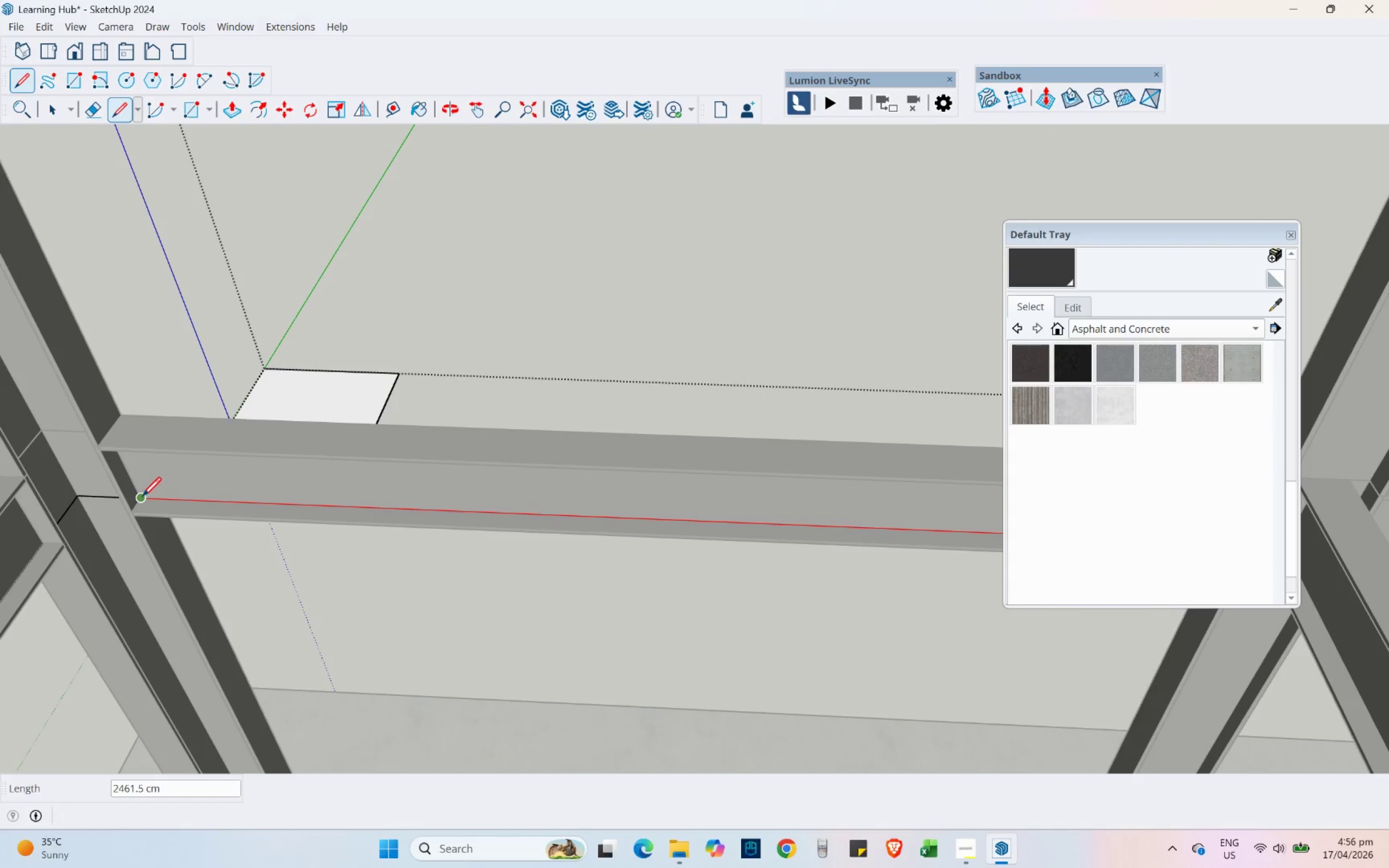 
left_click([142, 496])
 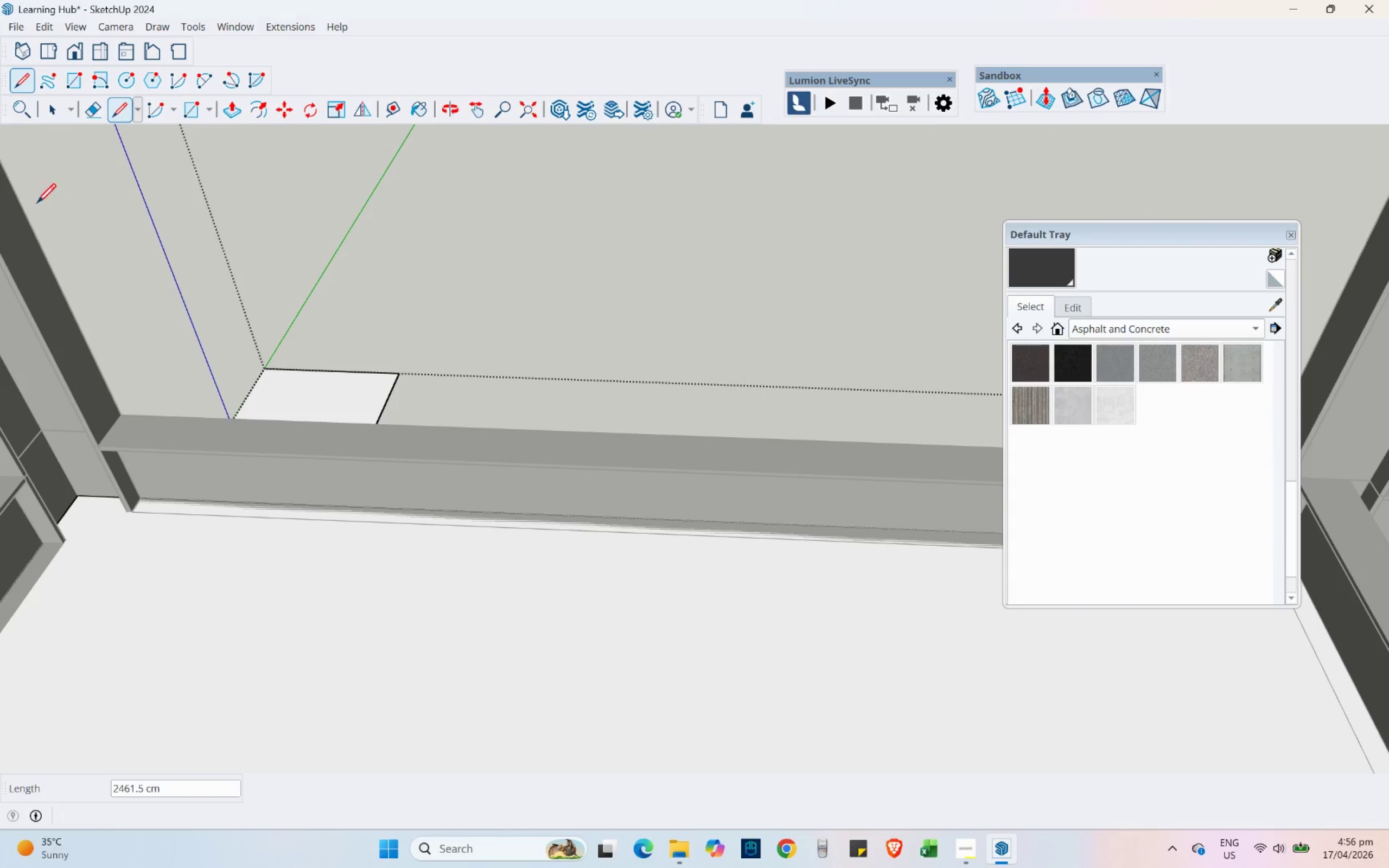 
left_click([48, 116])
 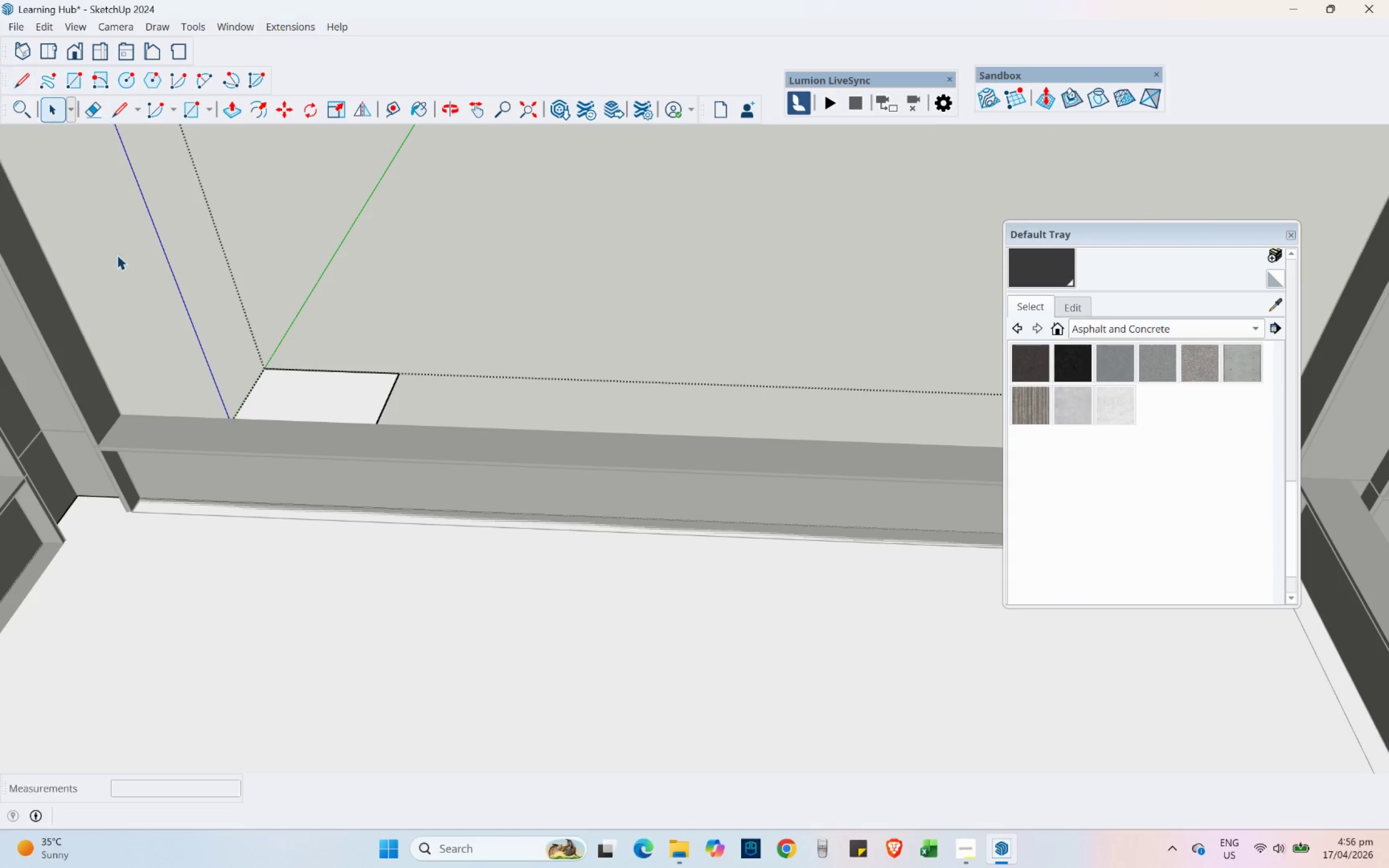 
left_click_drag(start_coordinate=[153, 307], to_coordinate=[423, 365])
 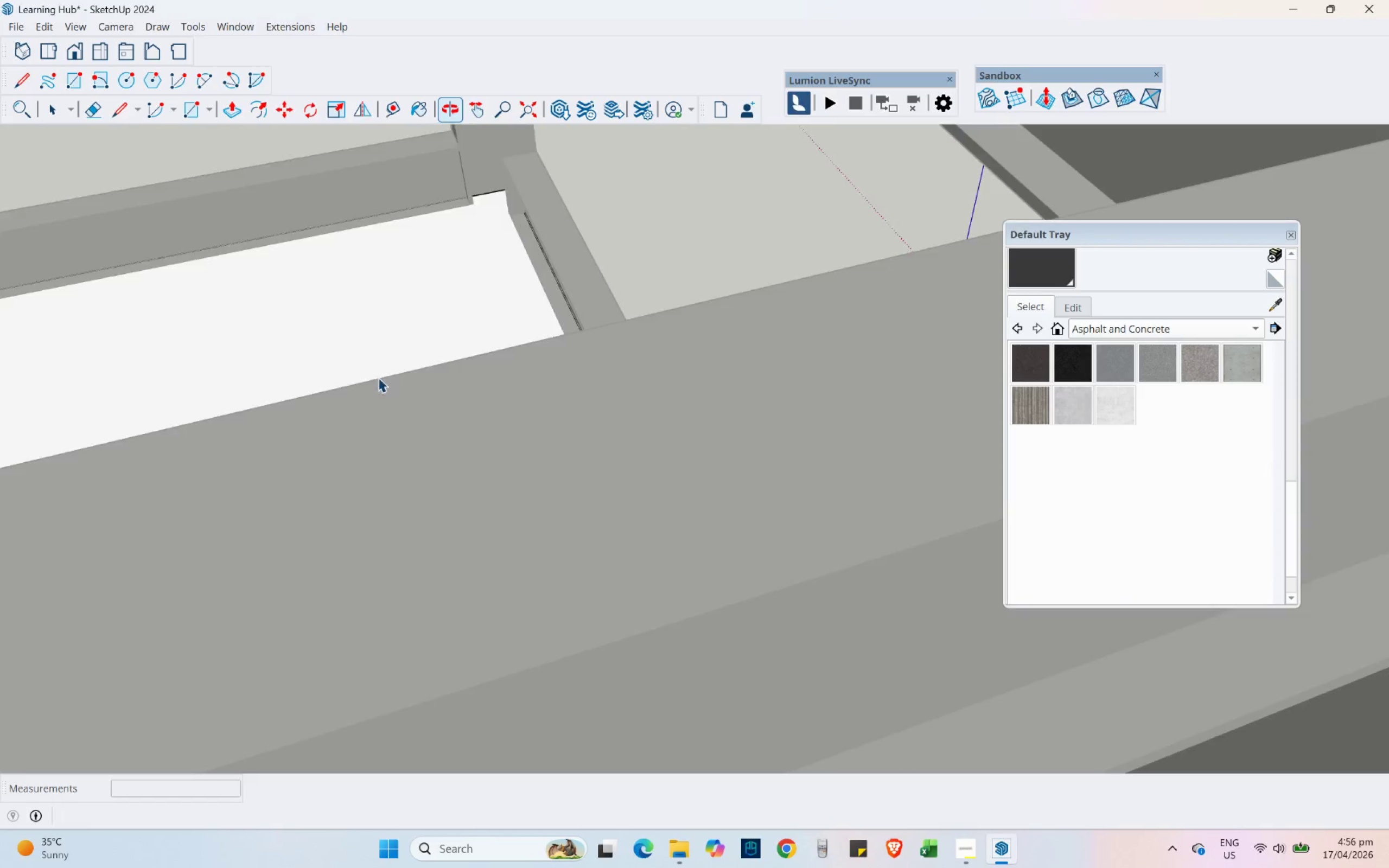 
scroll: coordinate [60, 623], scroll_direction: down, amount: 30.0
 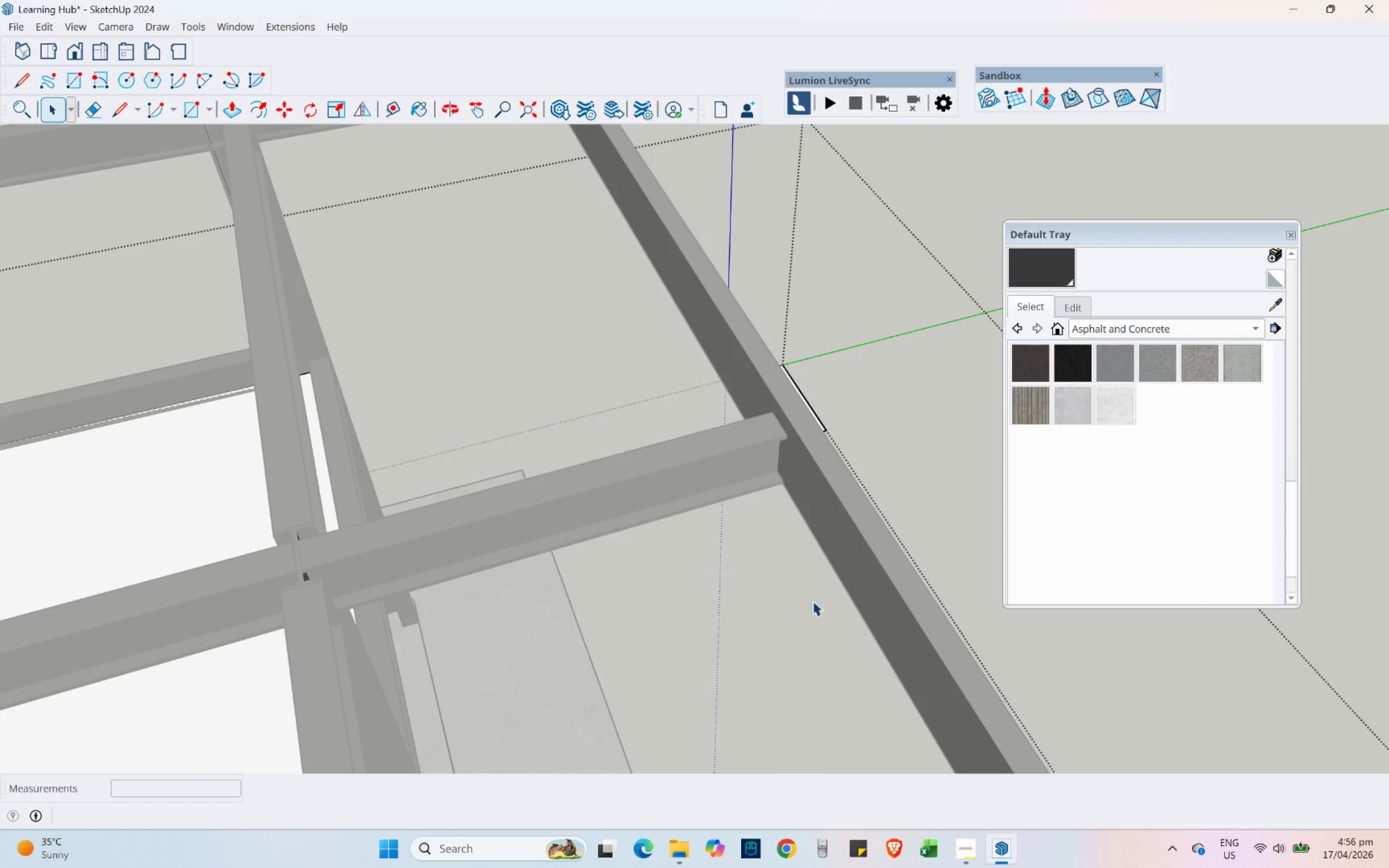 
left_click_drag(start_coordinate=[902, 569], to_coordinate=[660, 273])
 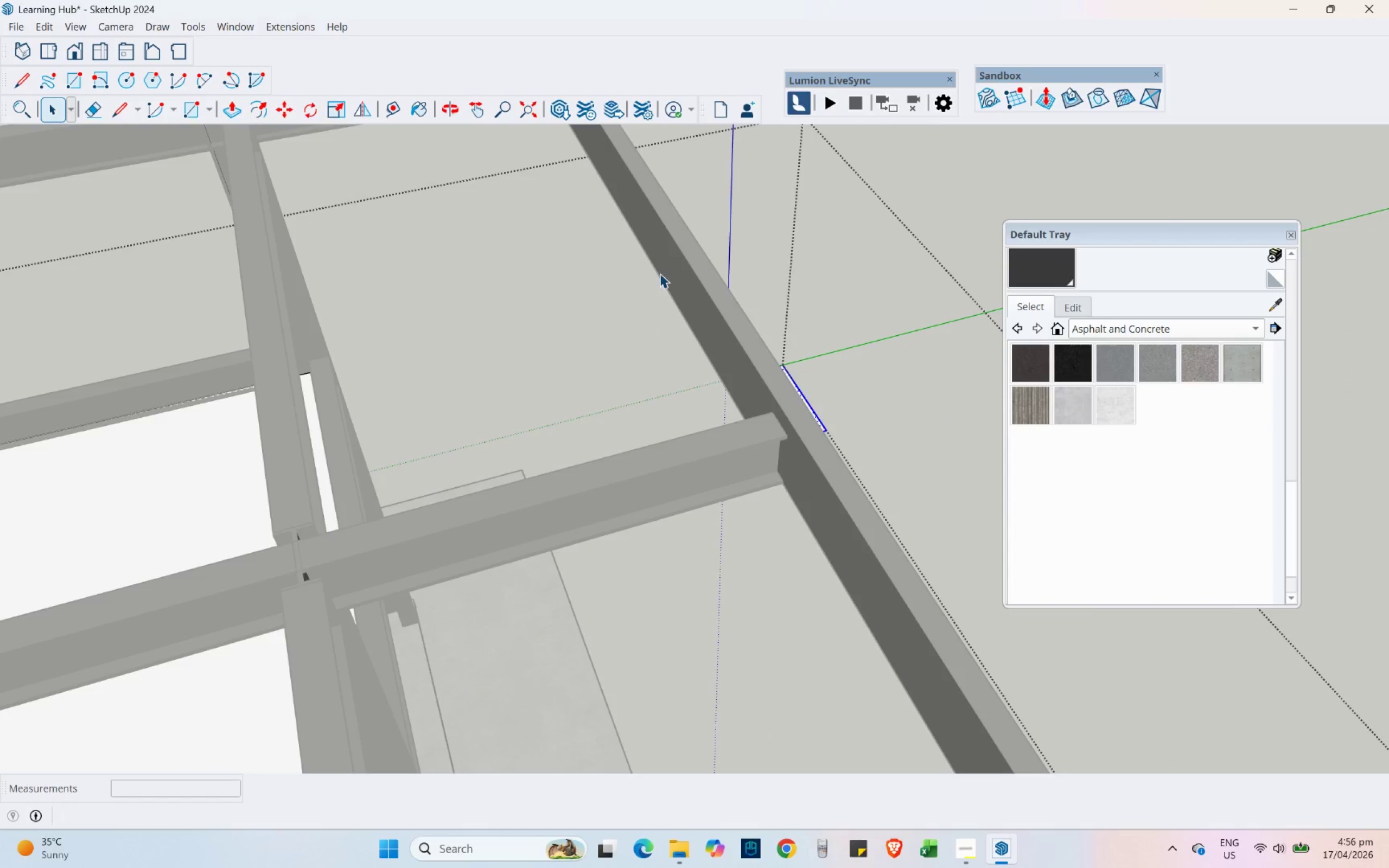 
key(Delete)
 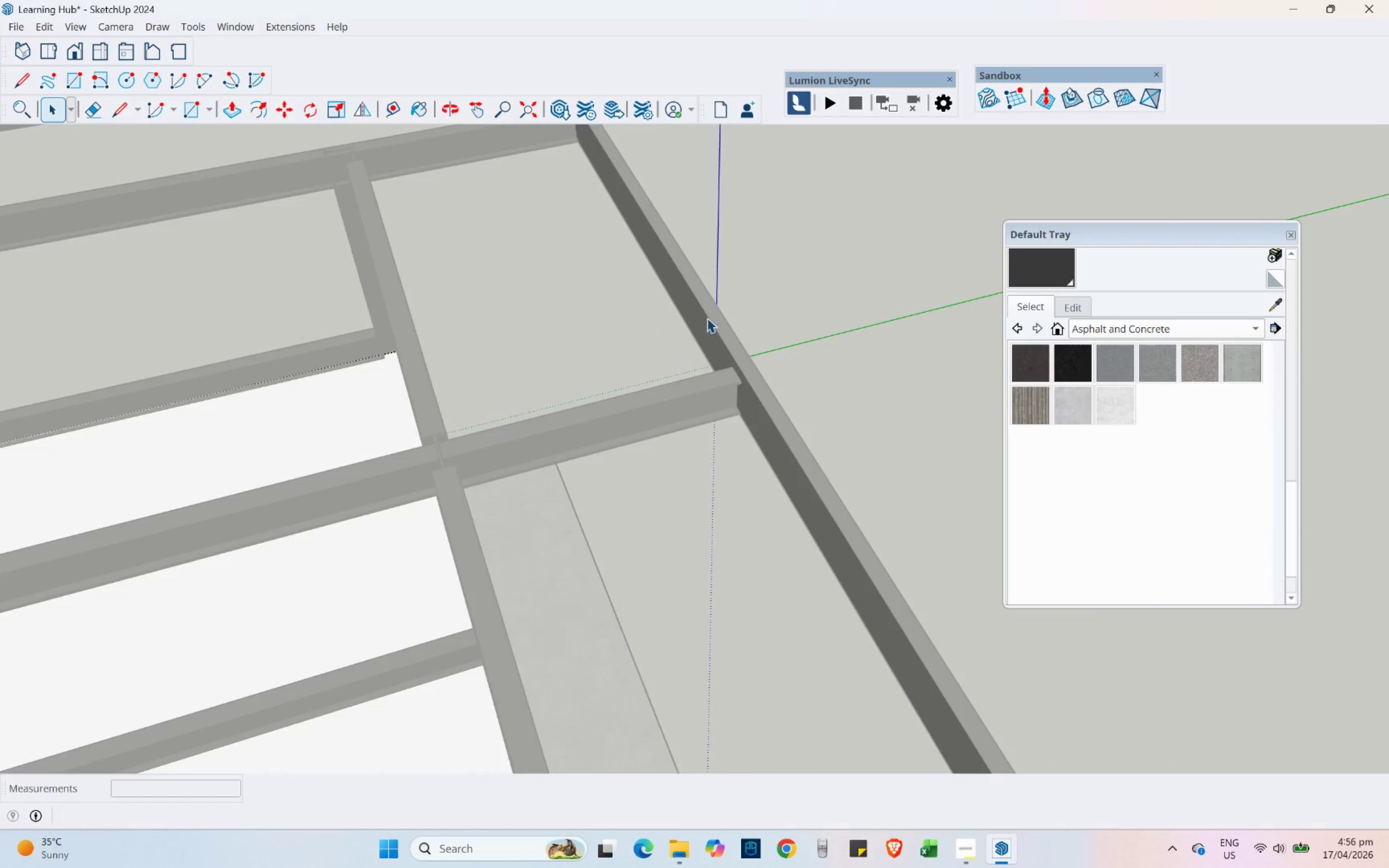 
scroll: coordinate [296, 339], scroll_direction: down, amount: 18.0
 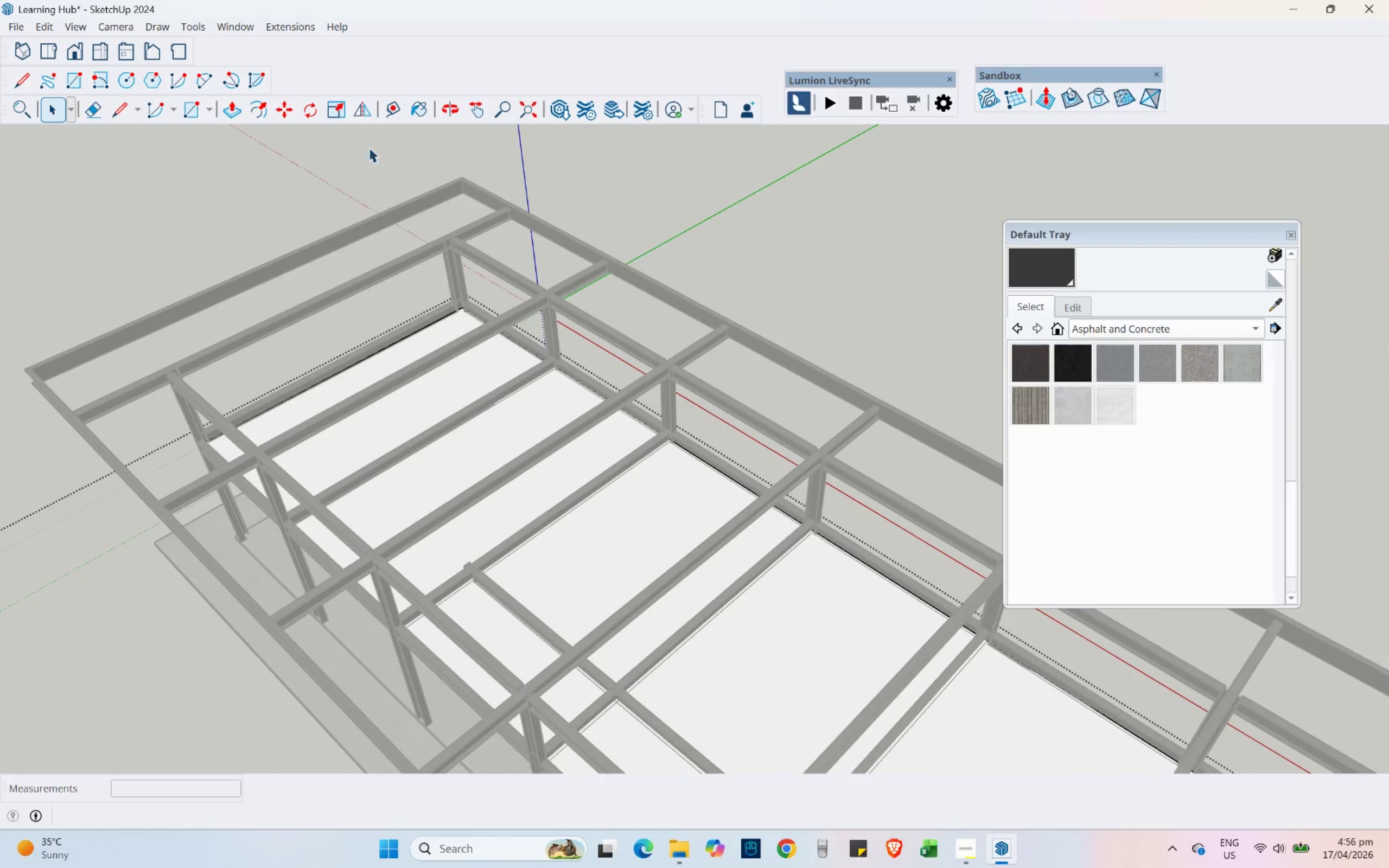 
left_click([417, 109])
 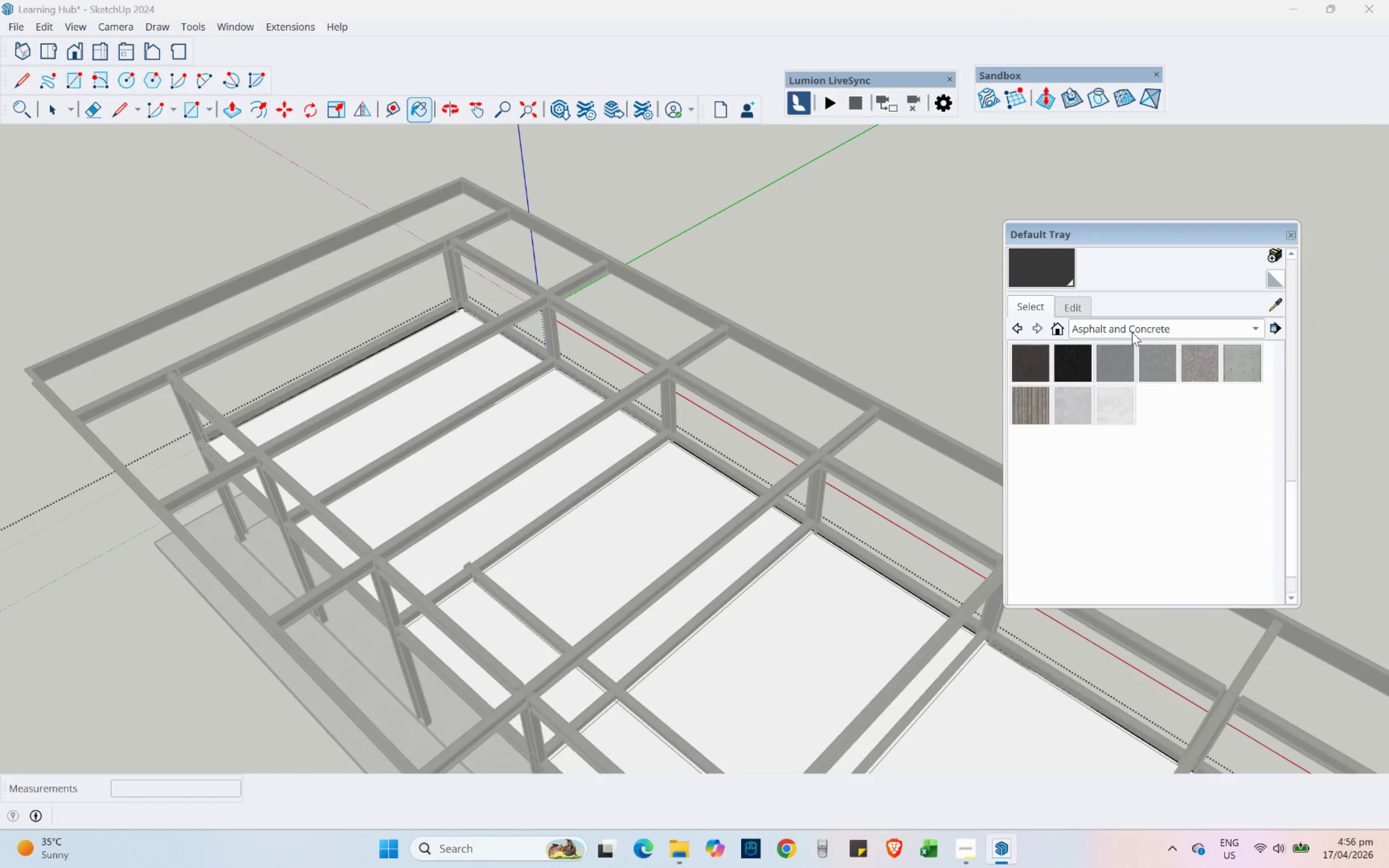 
left_click([1132, 332])
 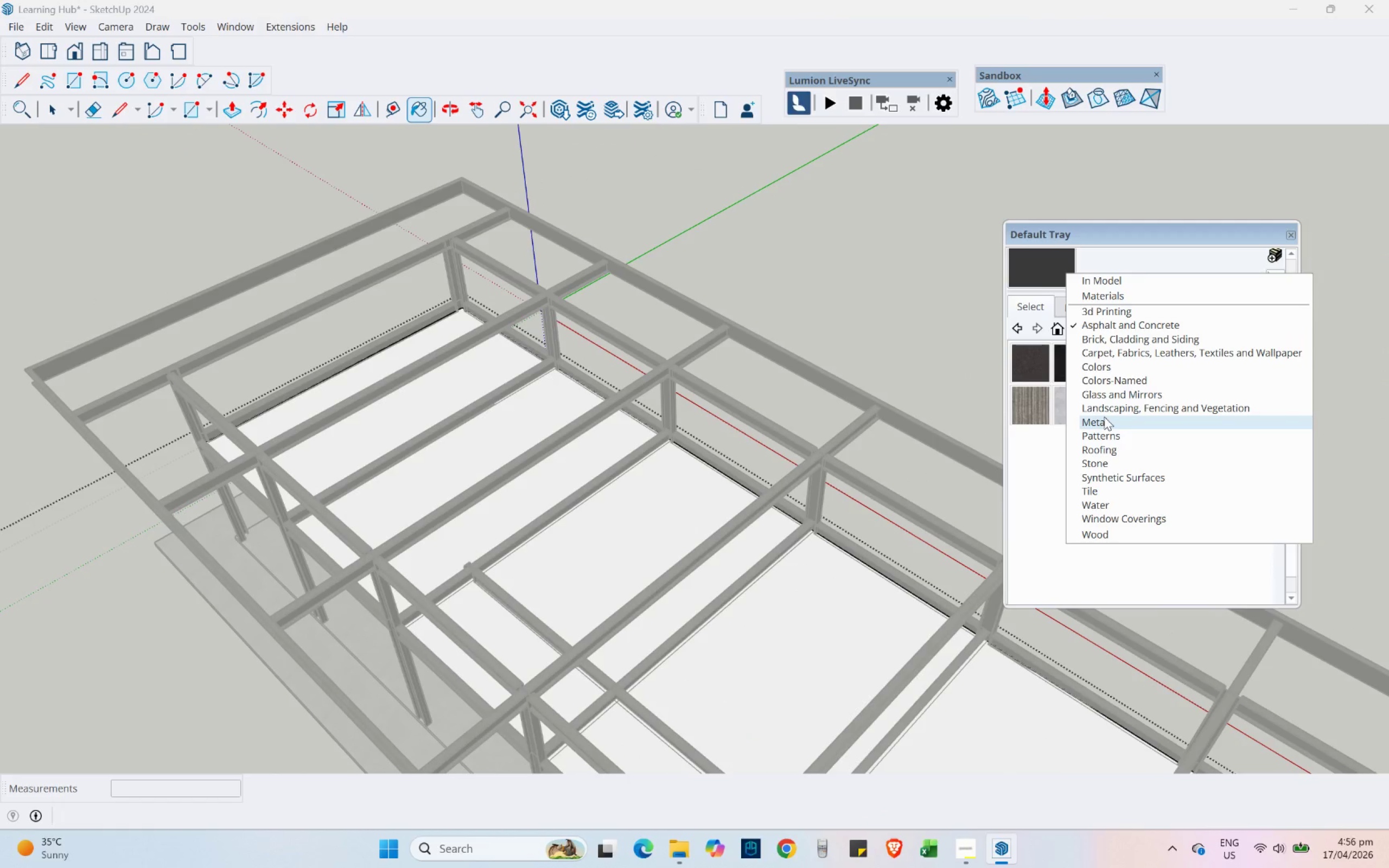 
left_click([1095, 539])
 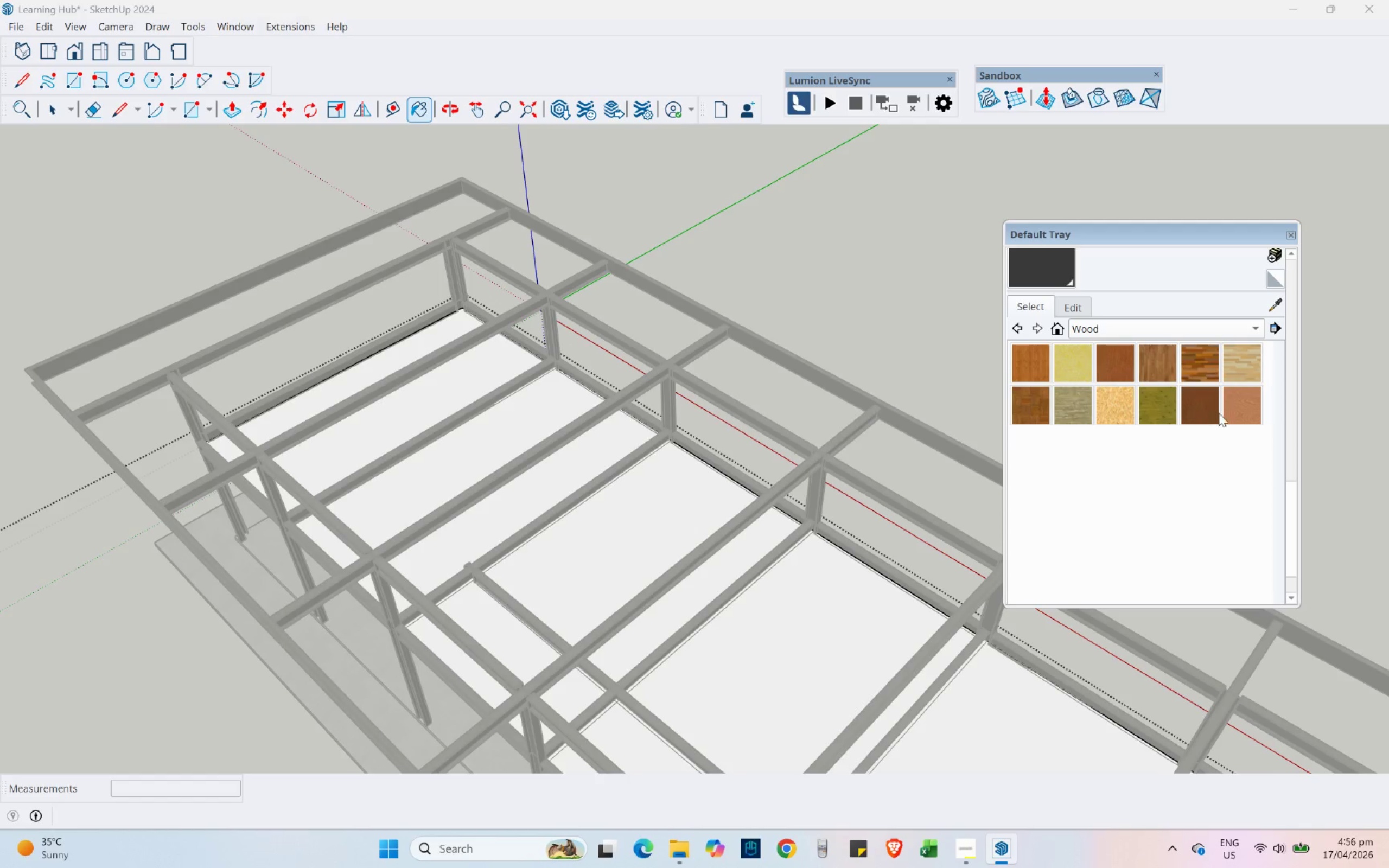 
left_click([1212, 412])
 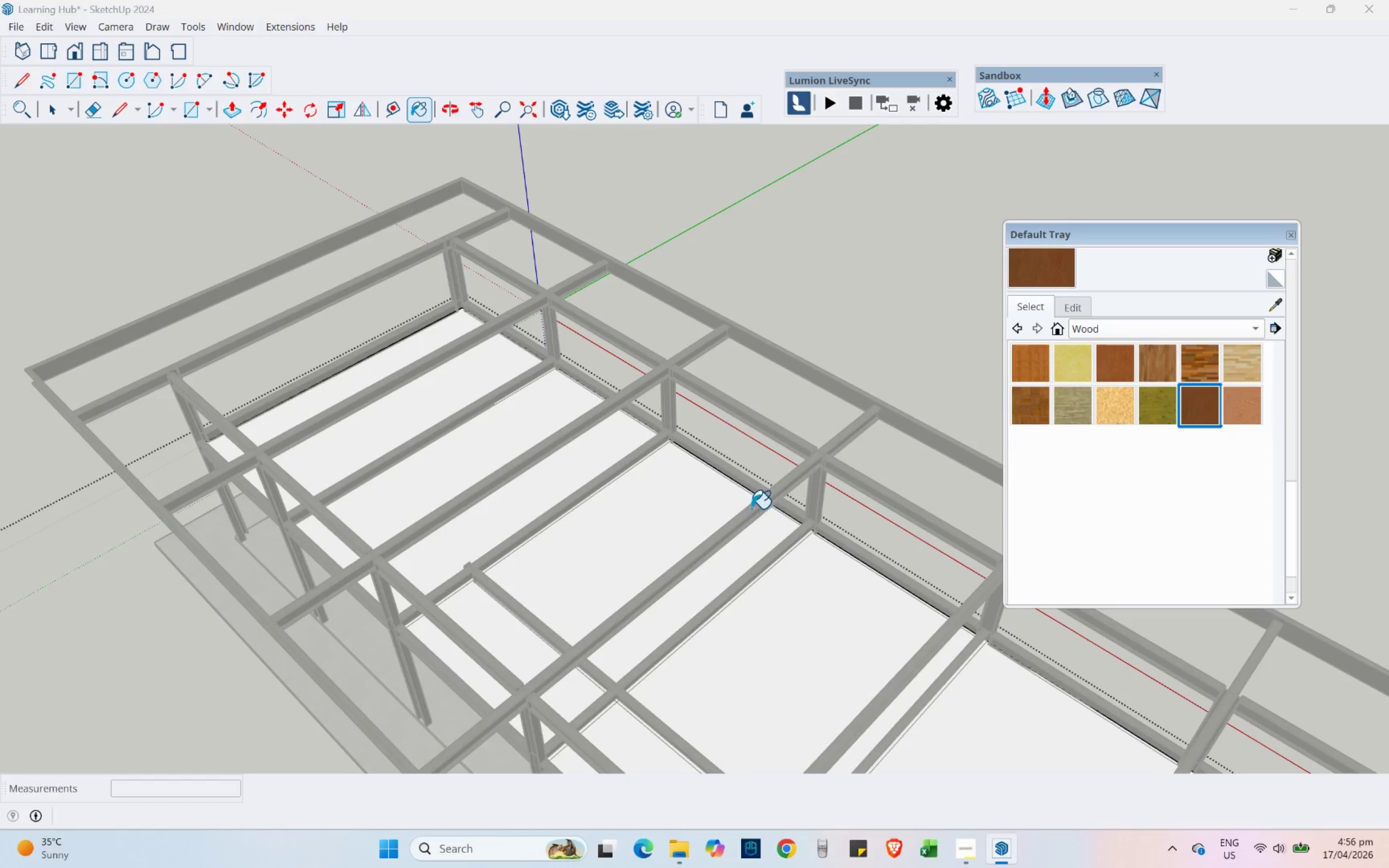 
left_click([708, 498])
 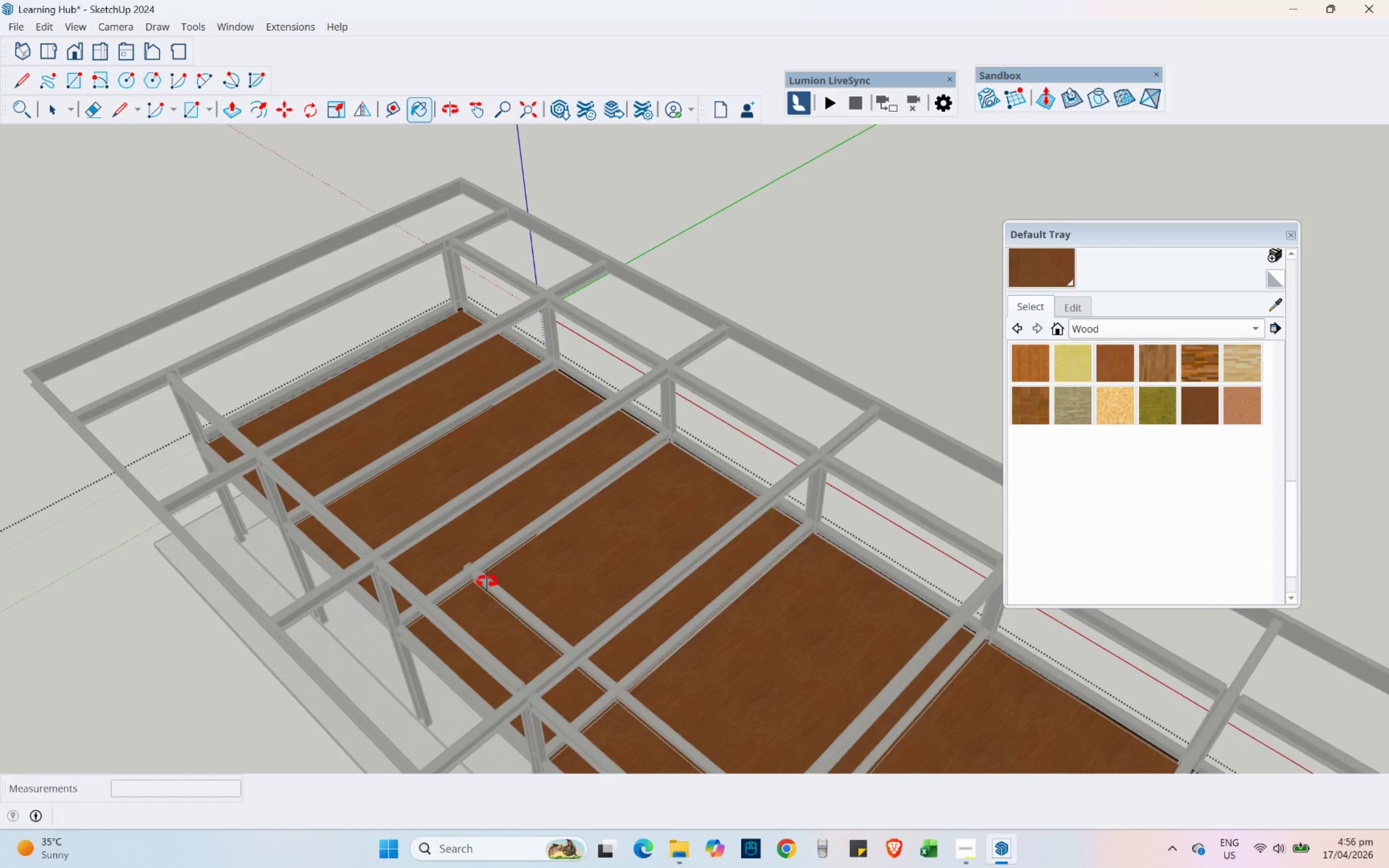 
key(Shift+ShiftLeft)
 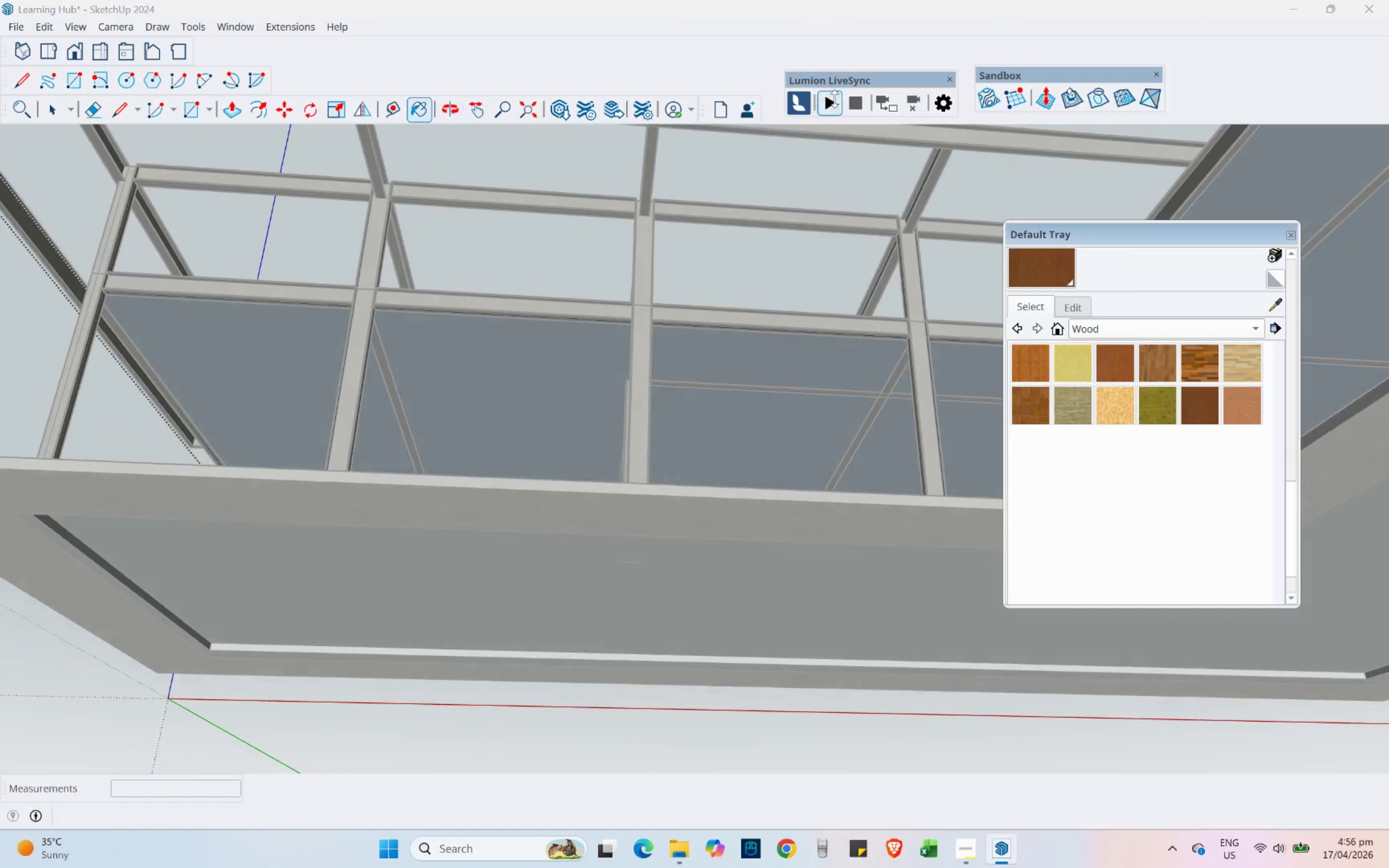 
left_click([519, 361])
 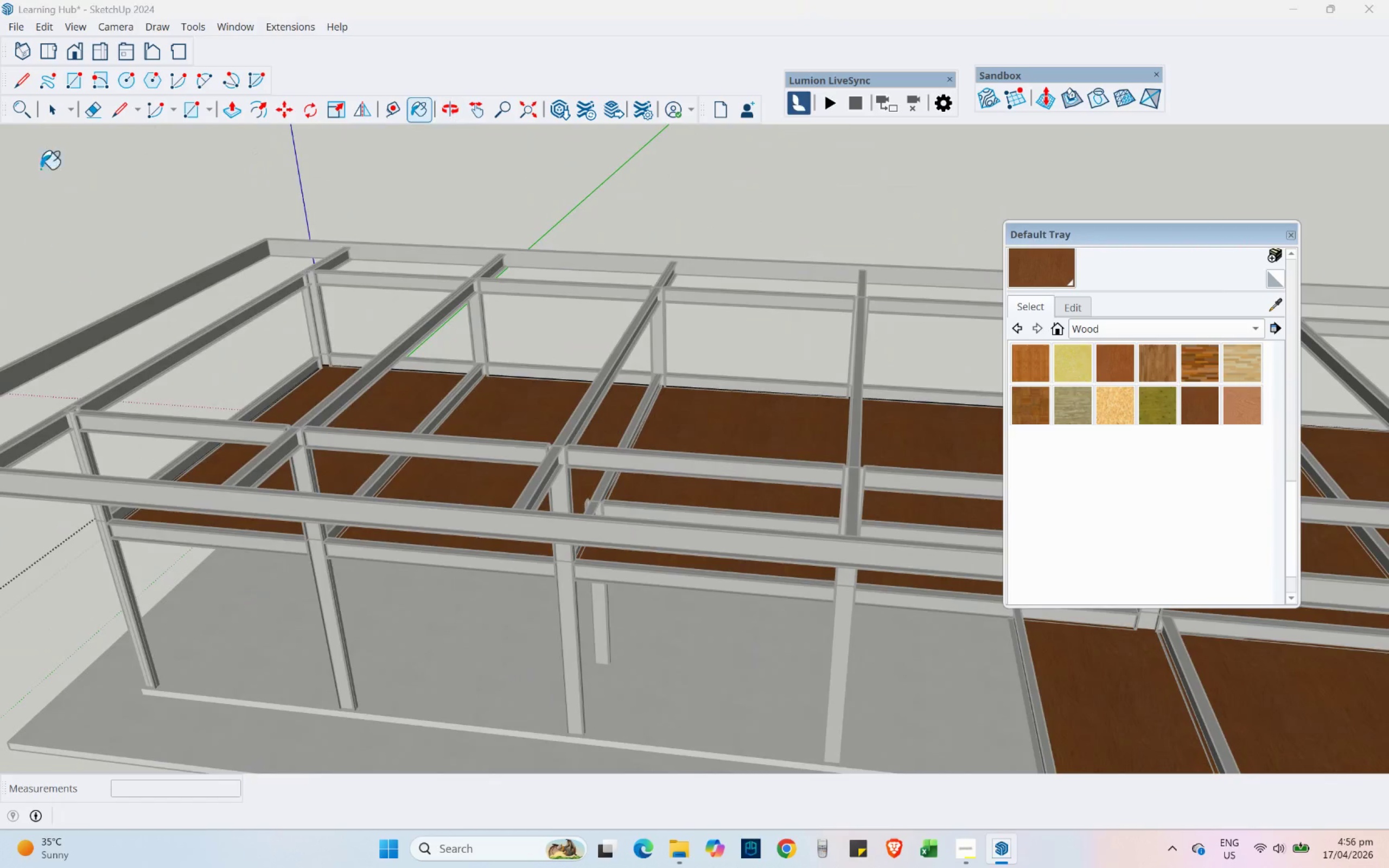 
double_click([97, 241])
 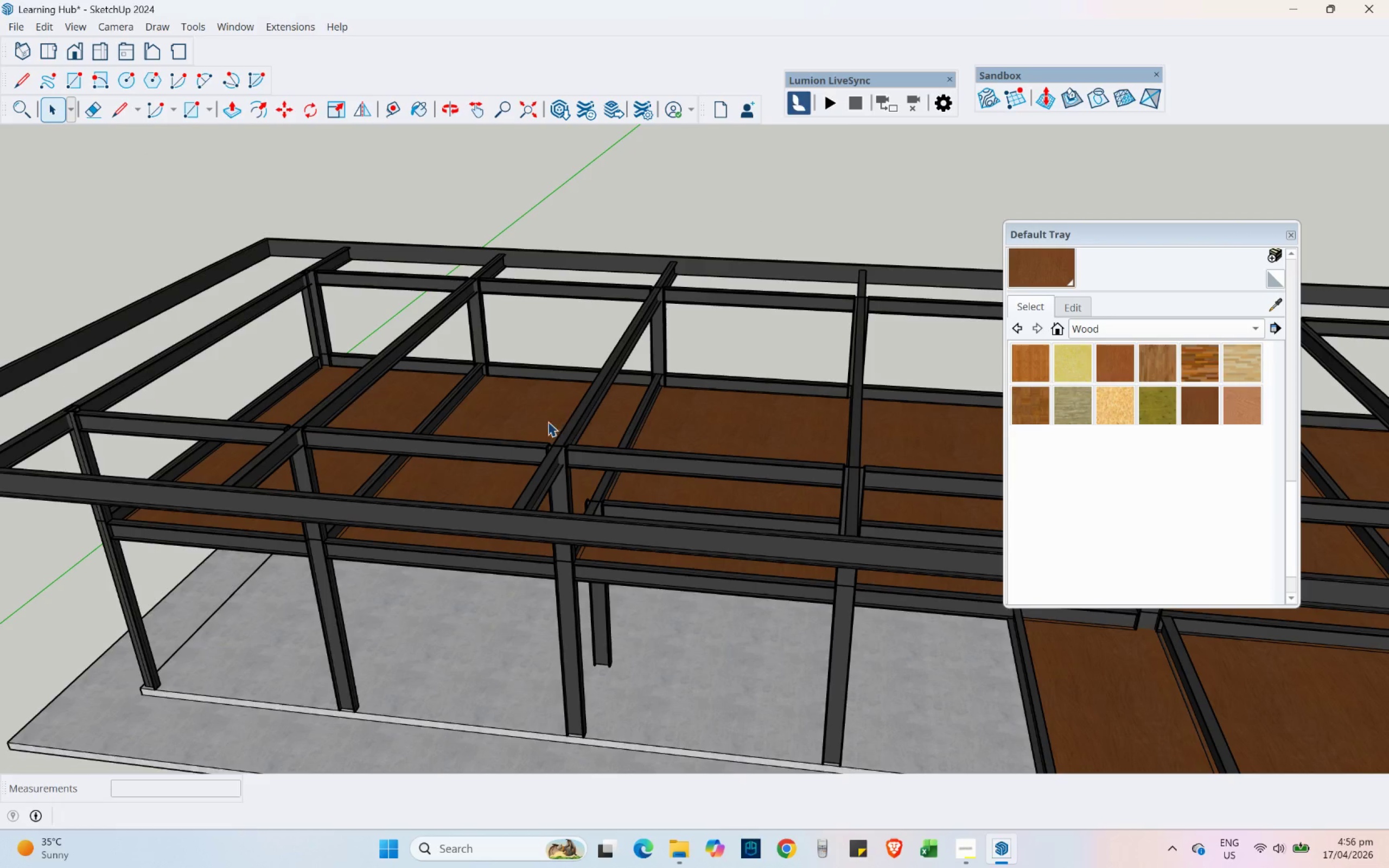 
scroll: coordinate [481, 482], scroll_direction: down, amount: 1.0
 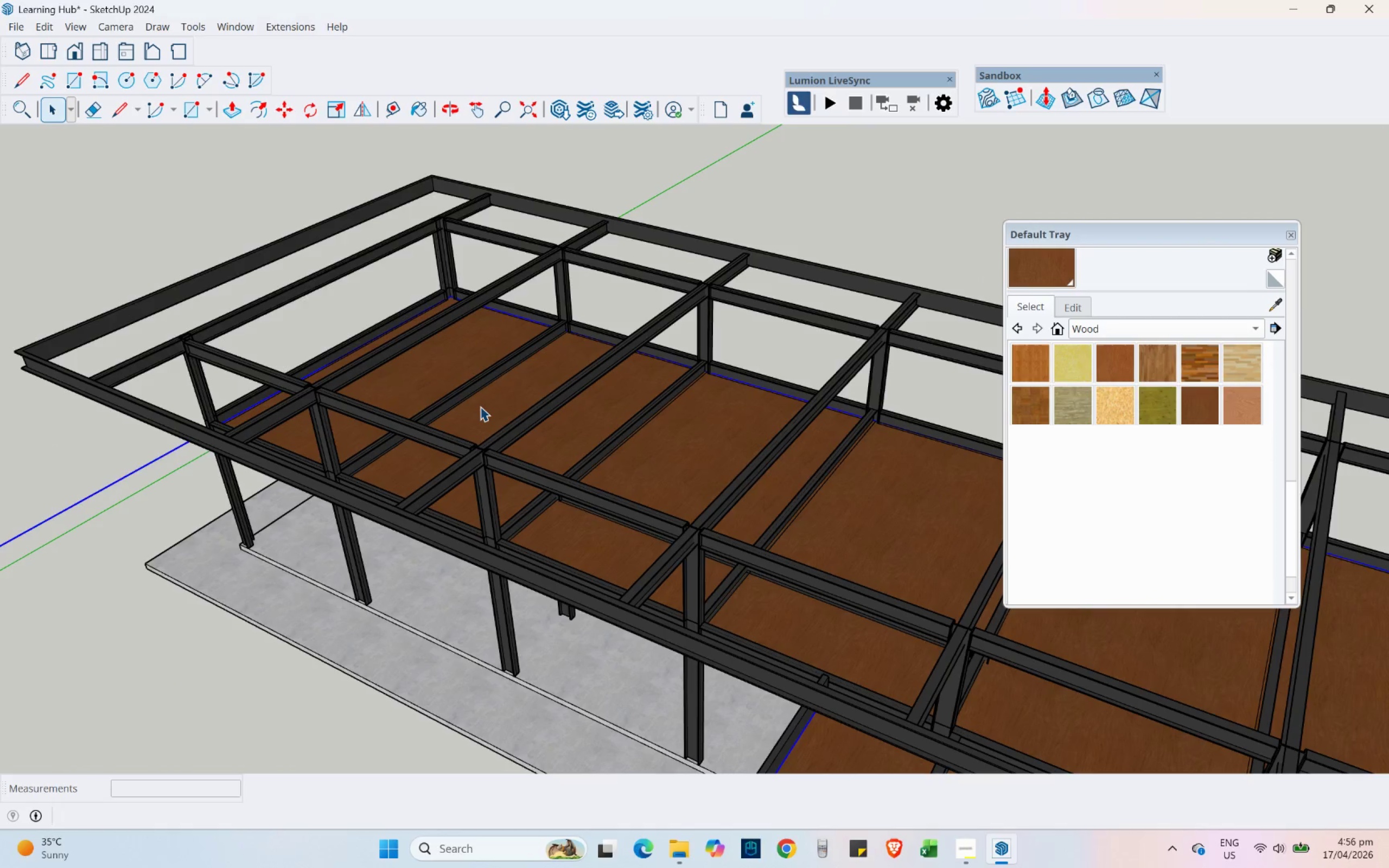 
right_click([490, 410])
 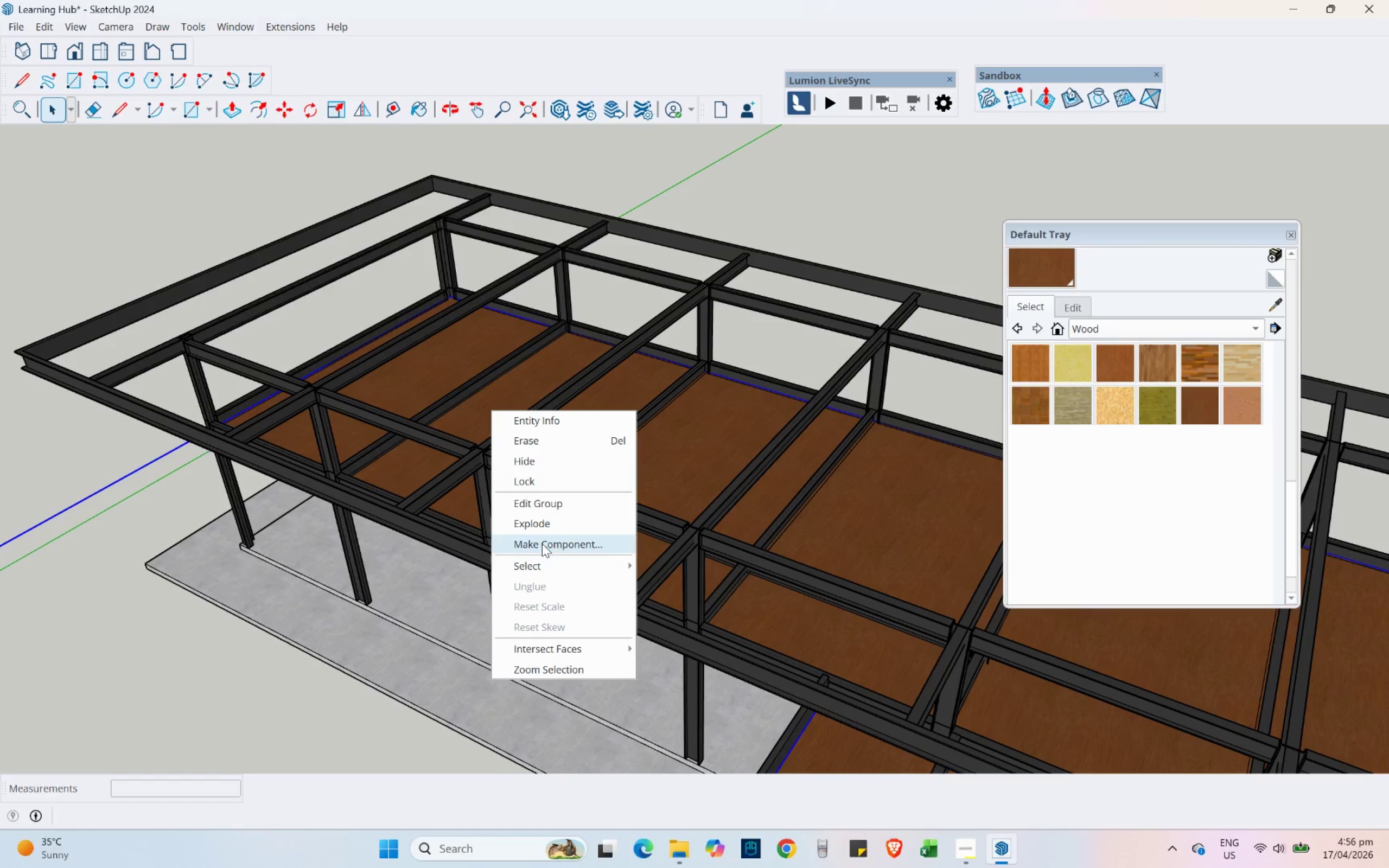 
left_click([542, 544])
 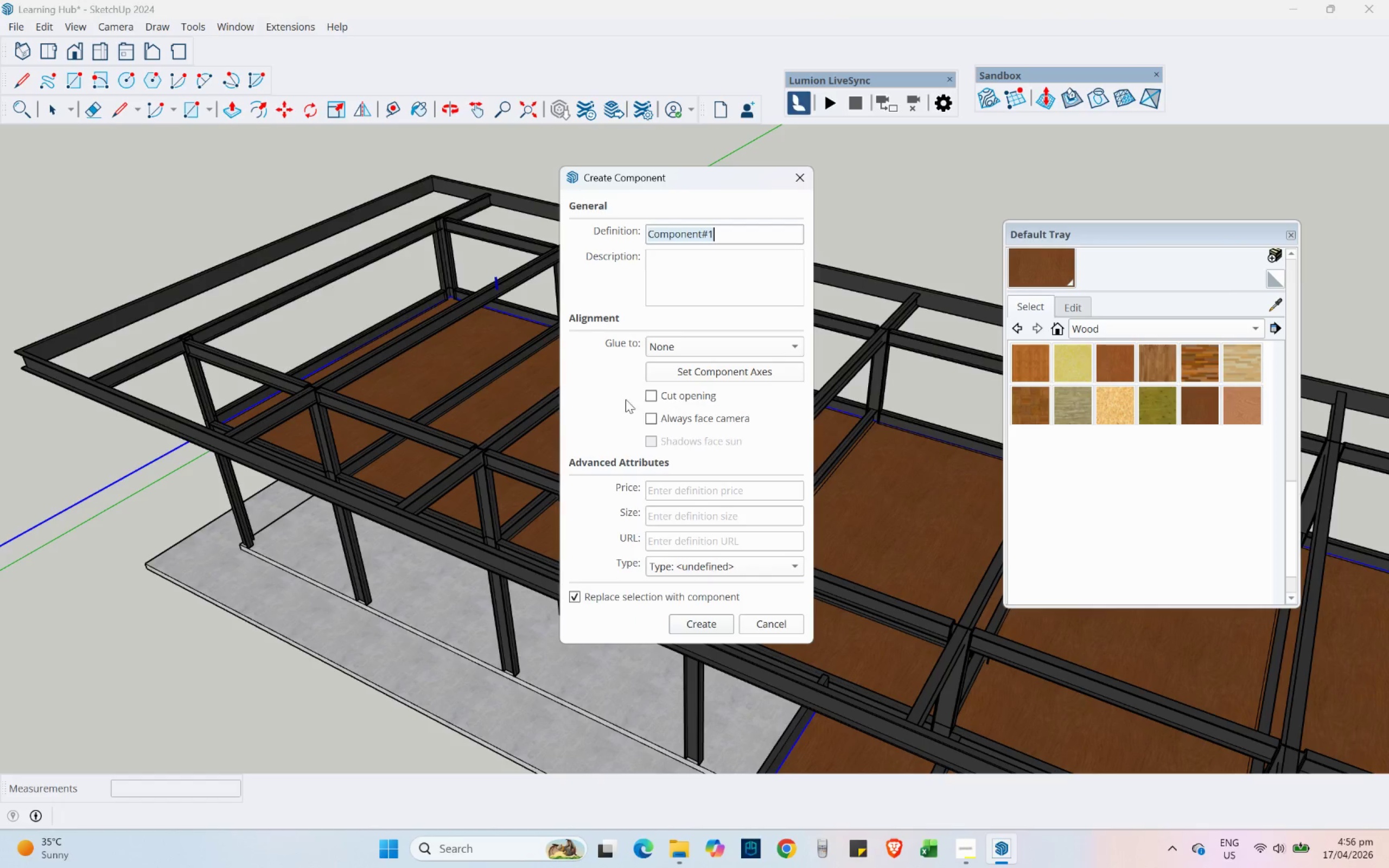 
type(Ceilin)
key(Backspace)
key(Backspace)
key(Backspace)
key(Backspace)
key(Backspace)
key(Backspace)
key(Backspace)
type(Ceiling )
 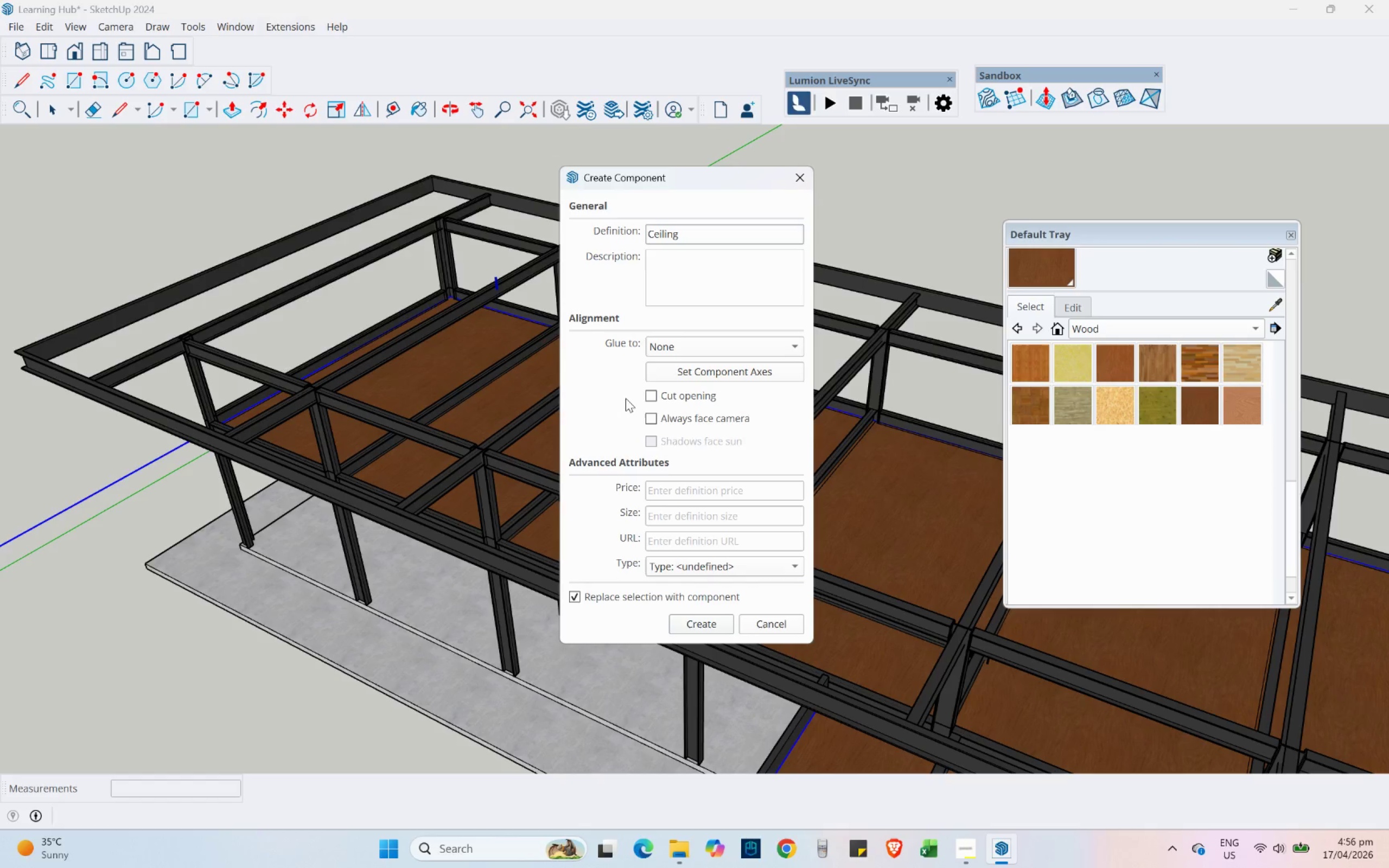 
wait(13.45)
 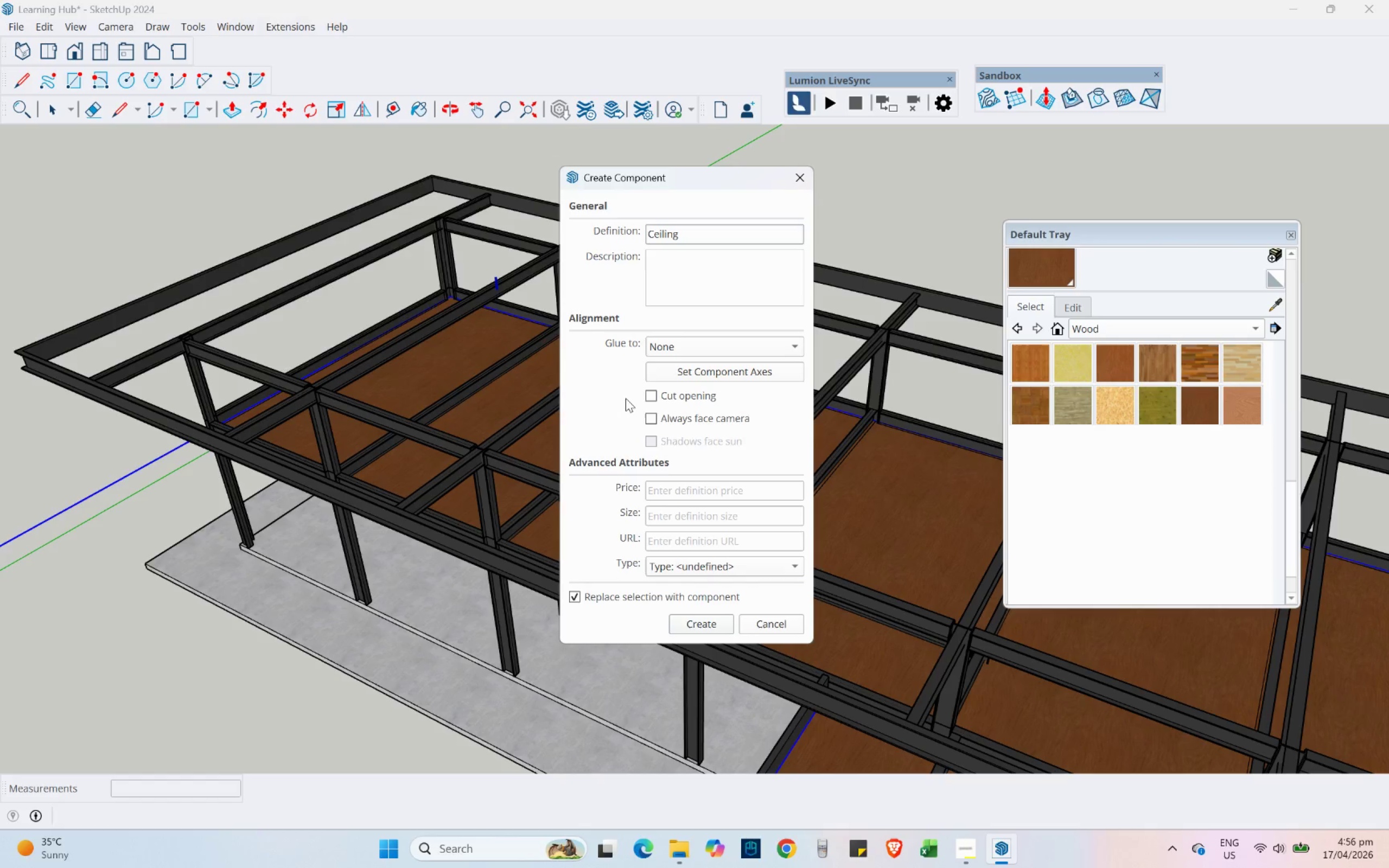 
key(Escape)
 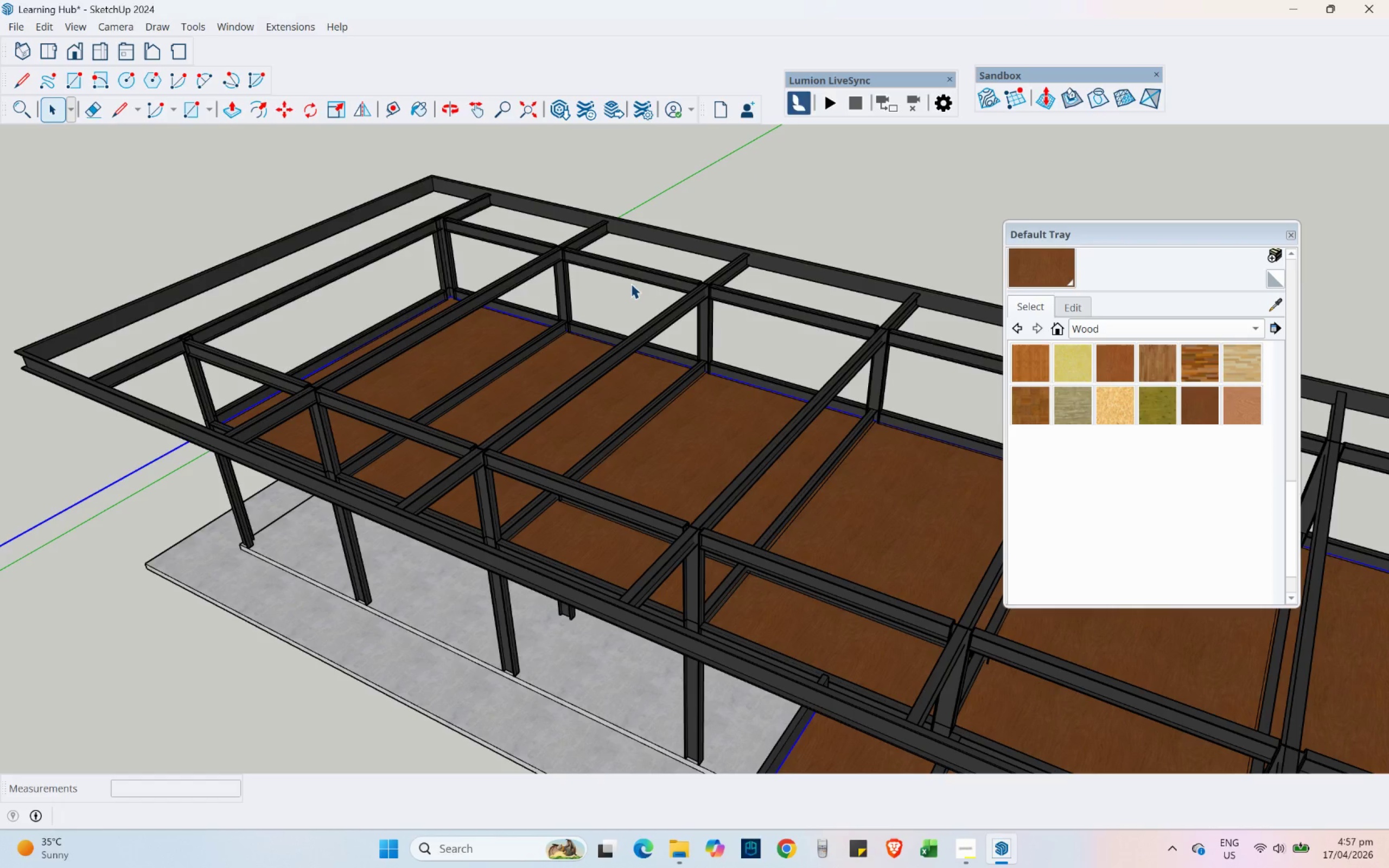 
scroll: coordinate [444, 403], scroll_direction: down, amount: 16.0
 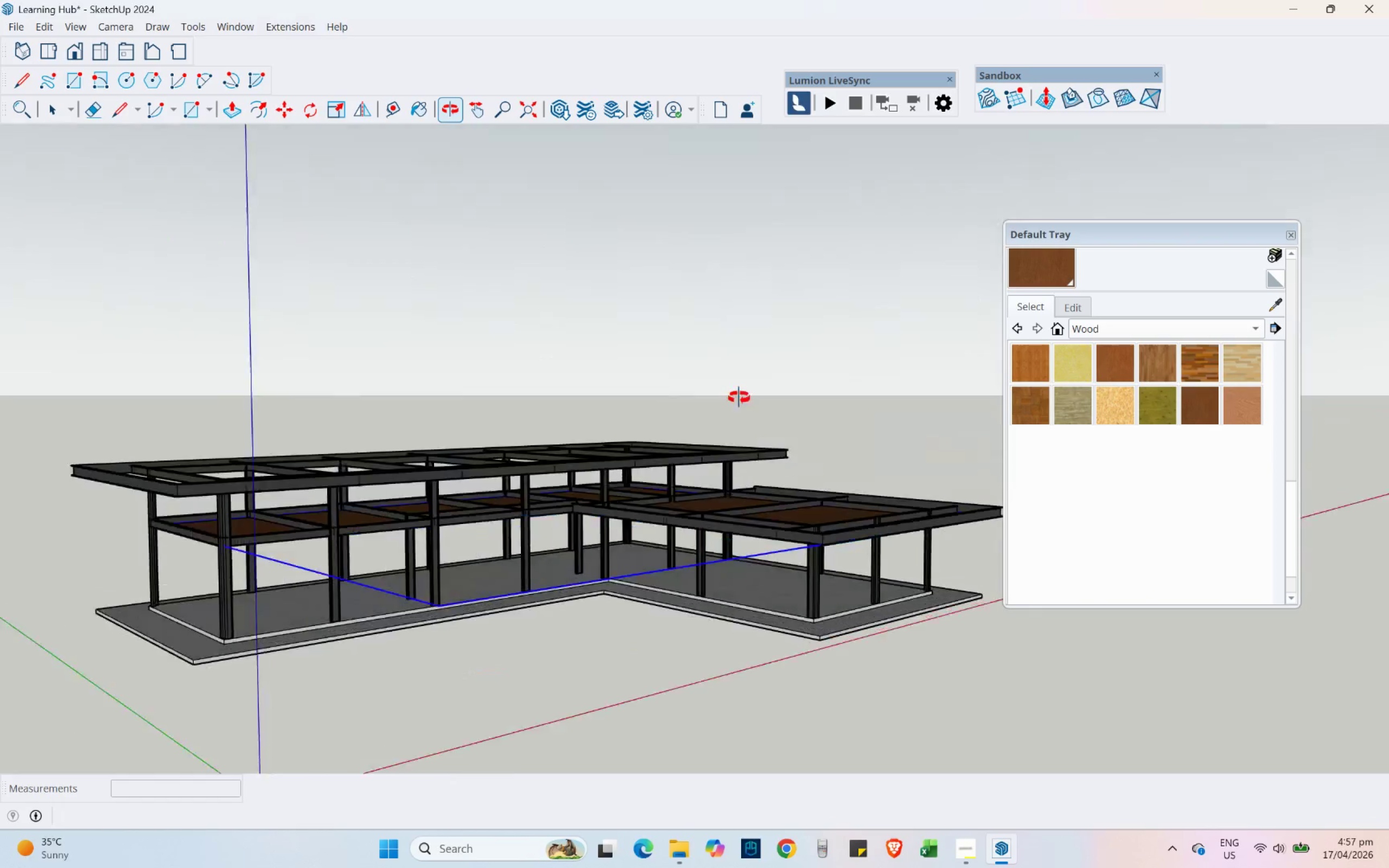 
scroll: coordinate [693, 534], scroll_direction: up, amount: 4.0
 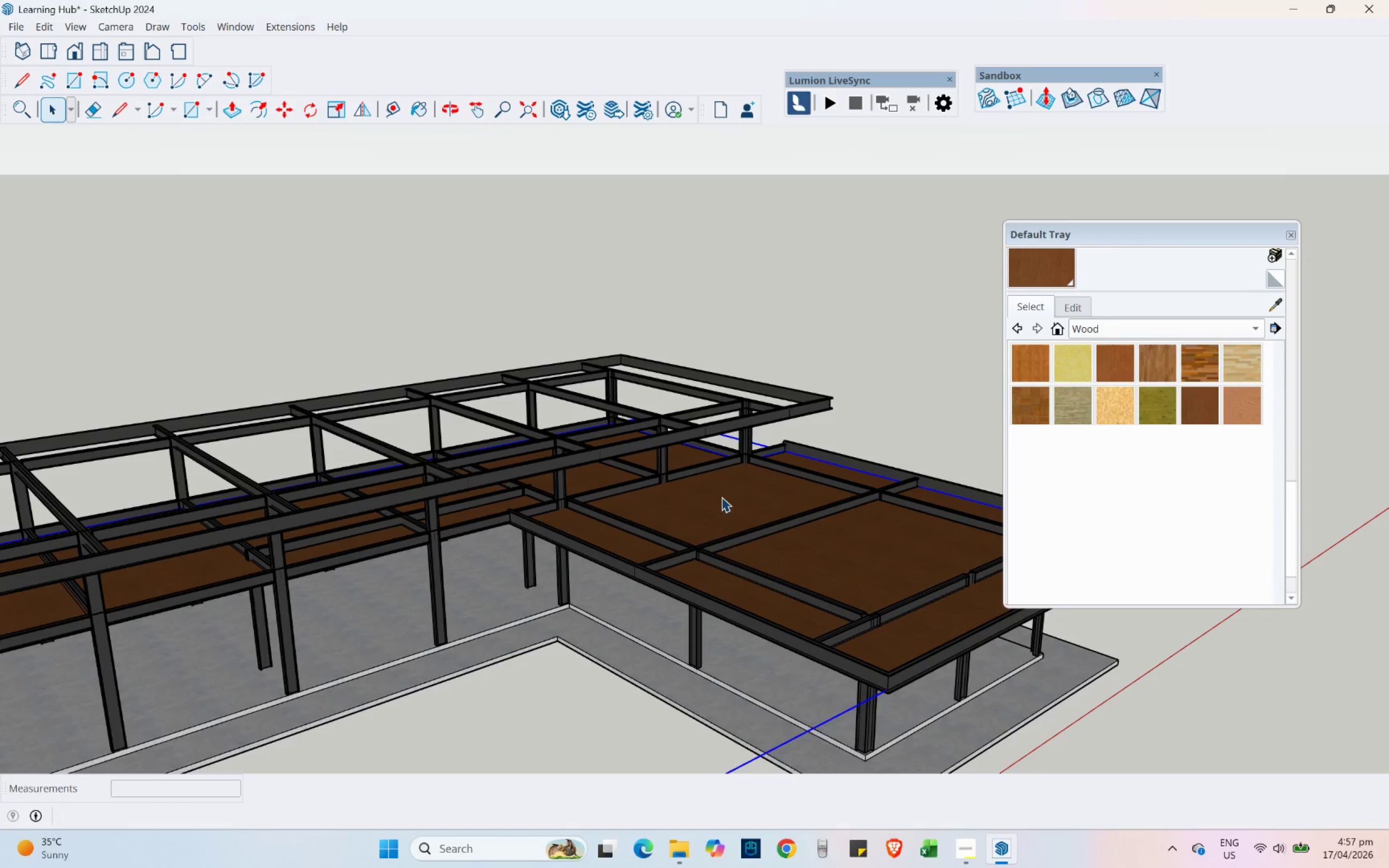 
left_click([738, 498])
 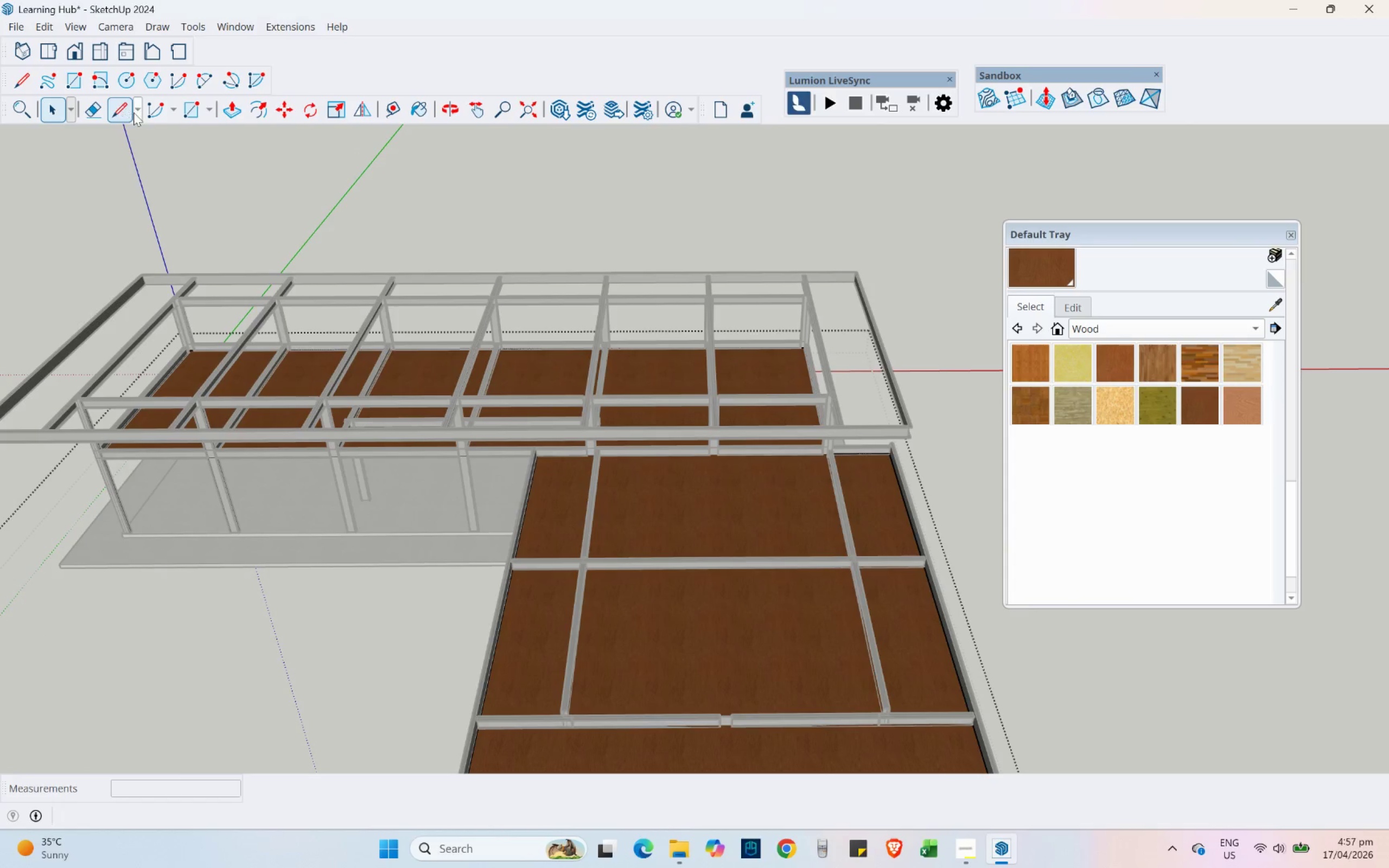 
left_click([617, 521])
 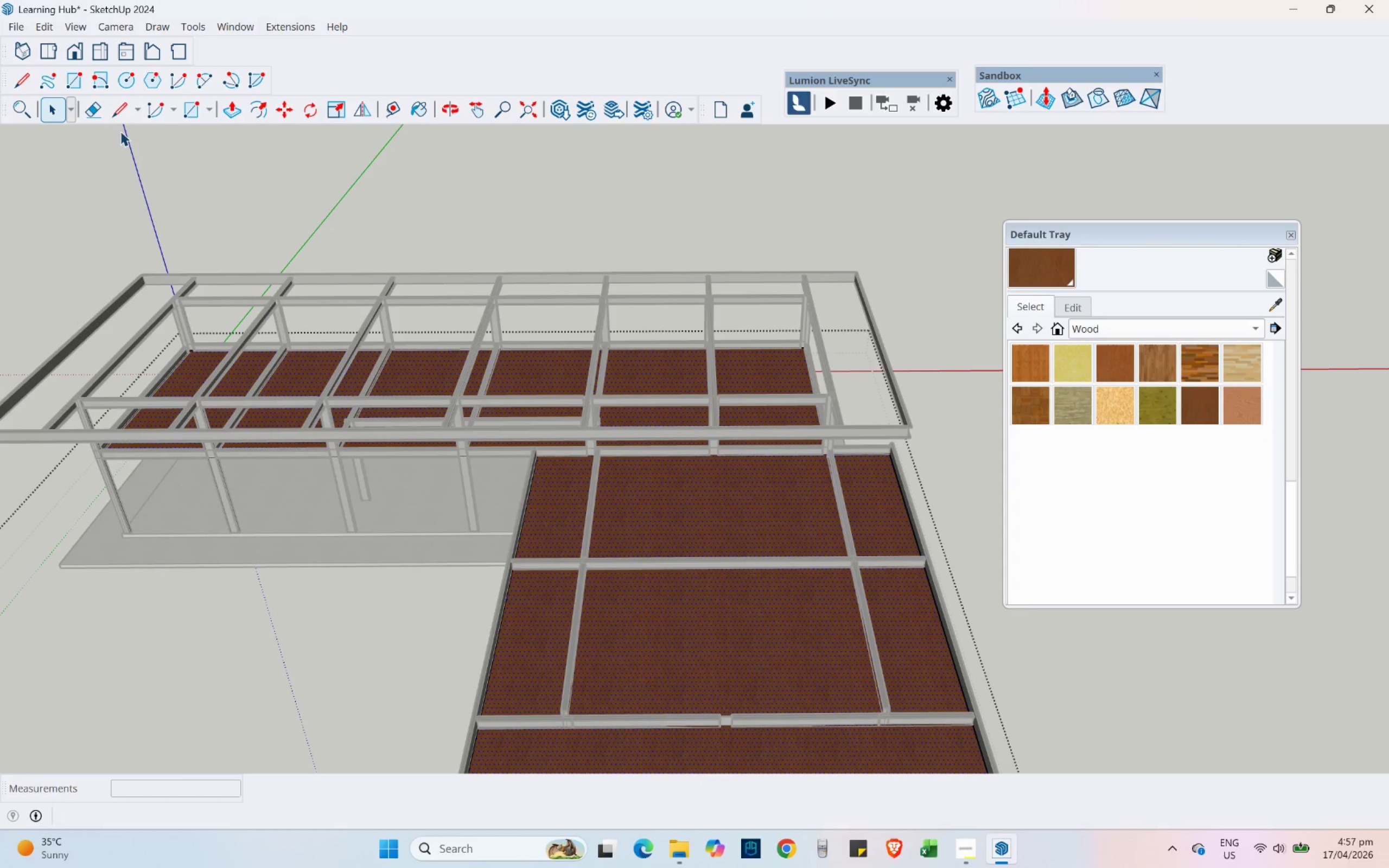 
left_click([119, 108])
 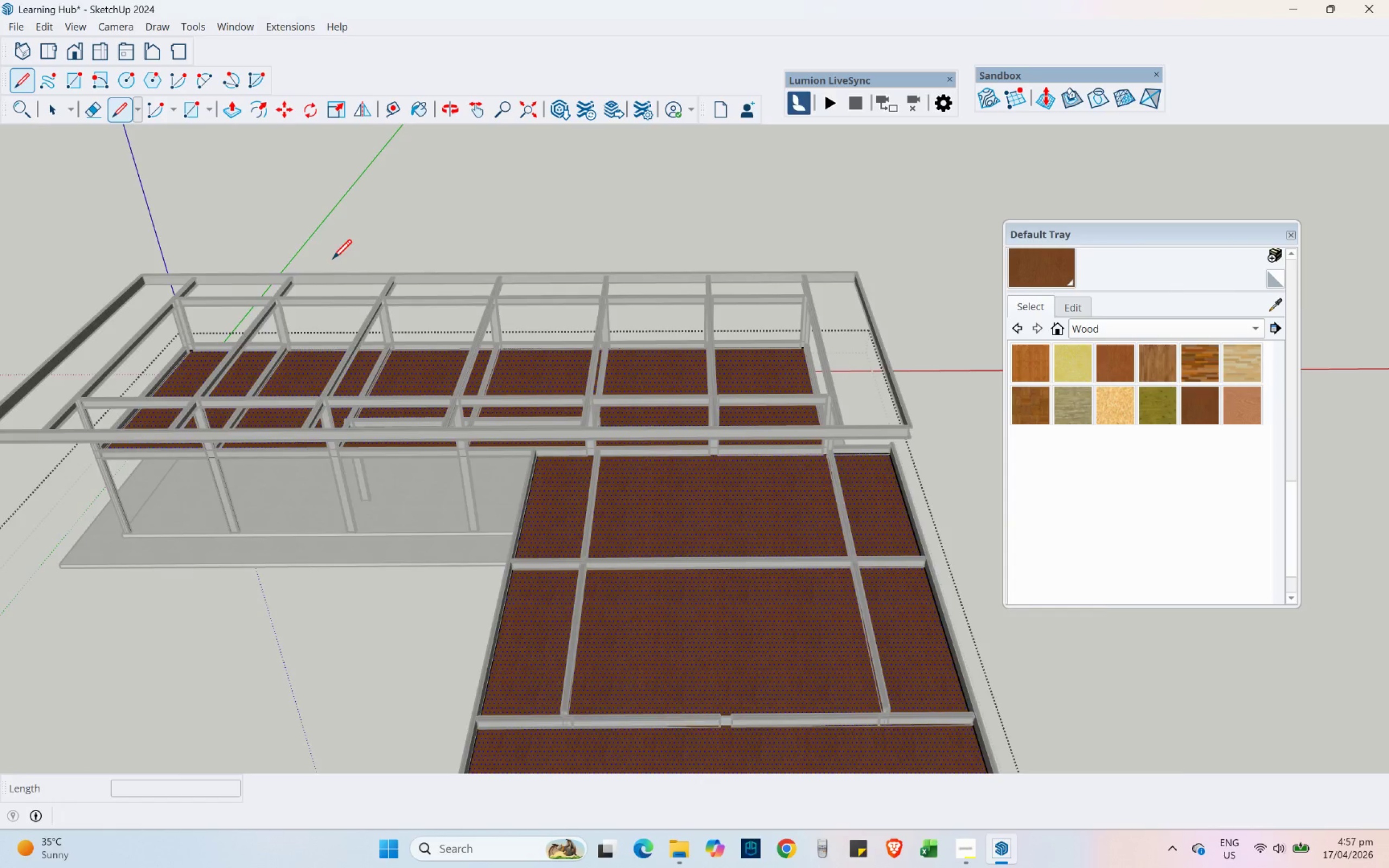 
scroll: coordinate [365, 312], scroll_direction: up, amount: 36.0
 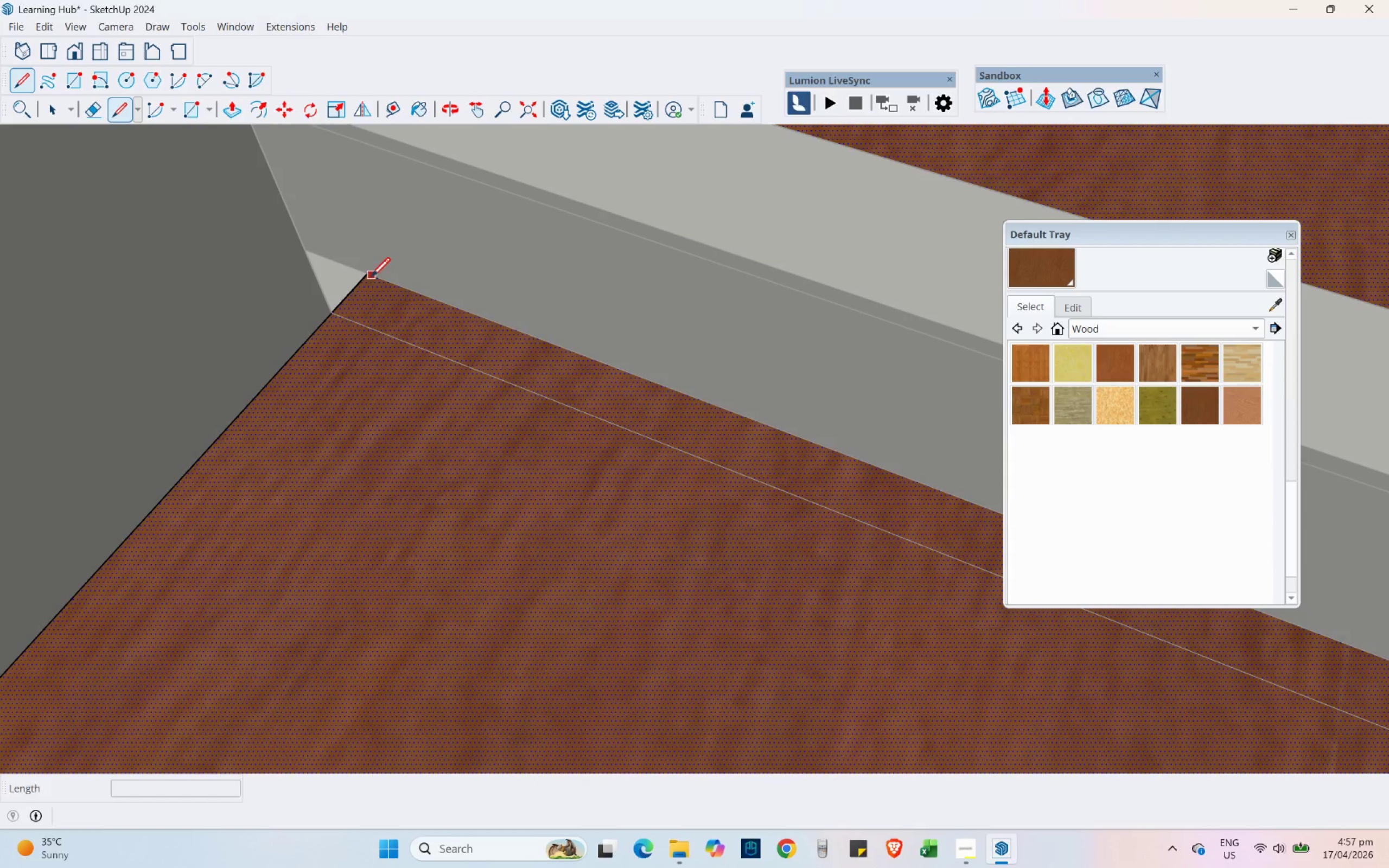 
left_click([365, 272])
 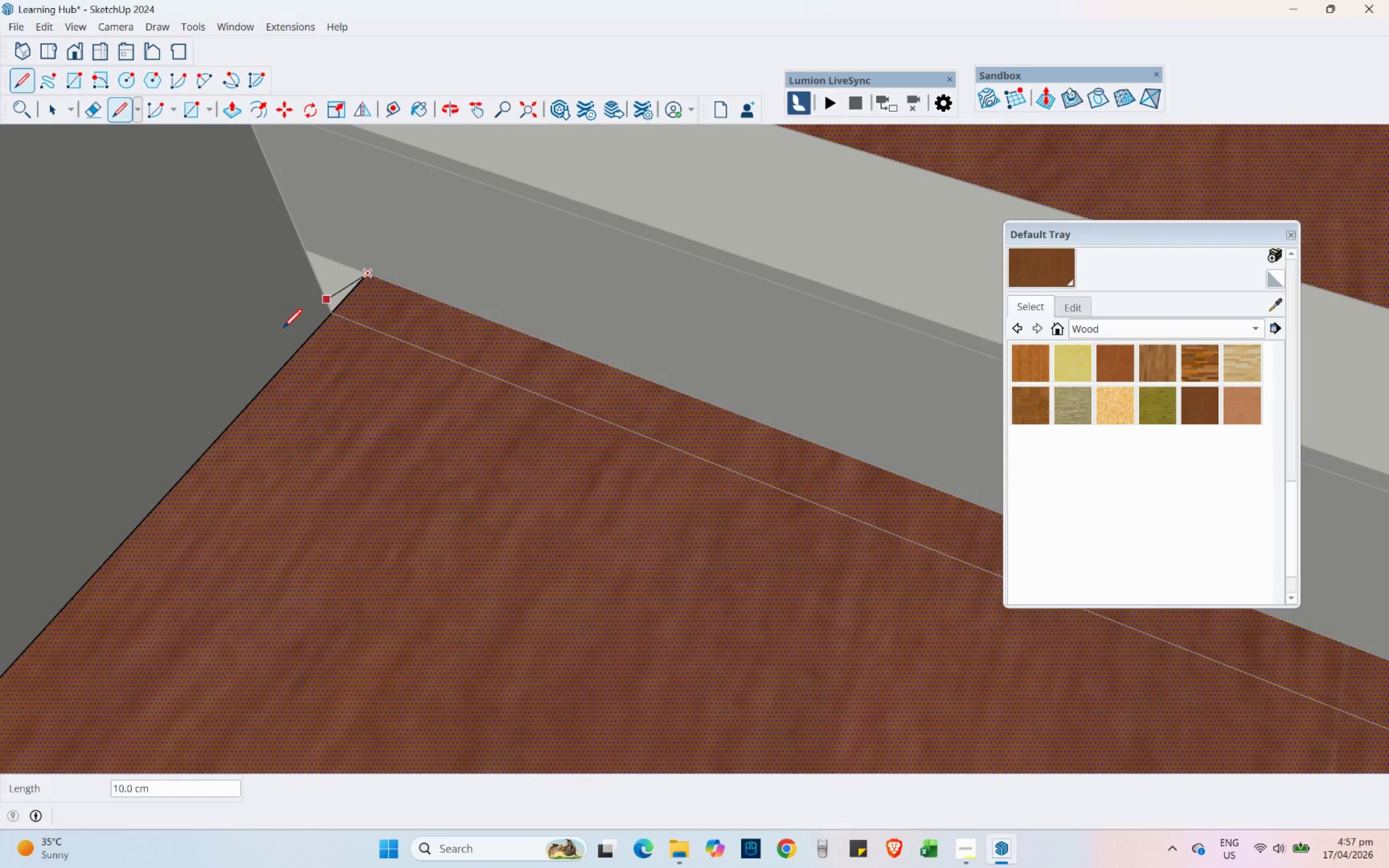 
scroll: coordinate [200, 348], scroll_direction: down, amount: 10.0
 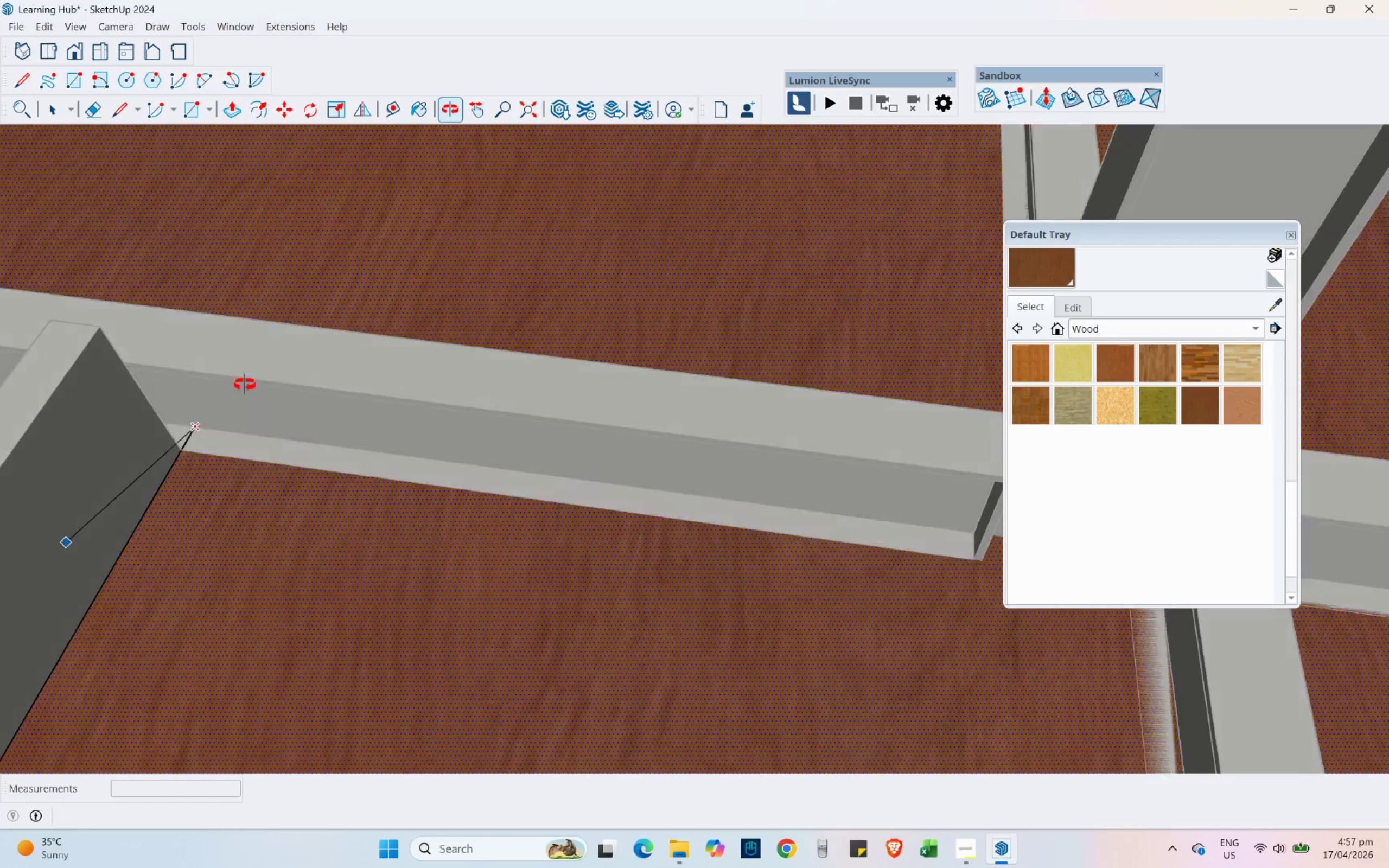 
hold_key(key=ShiftLeft, duration=0.44)
 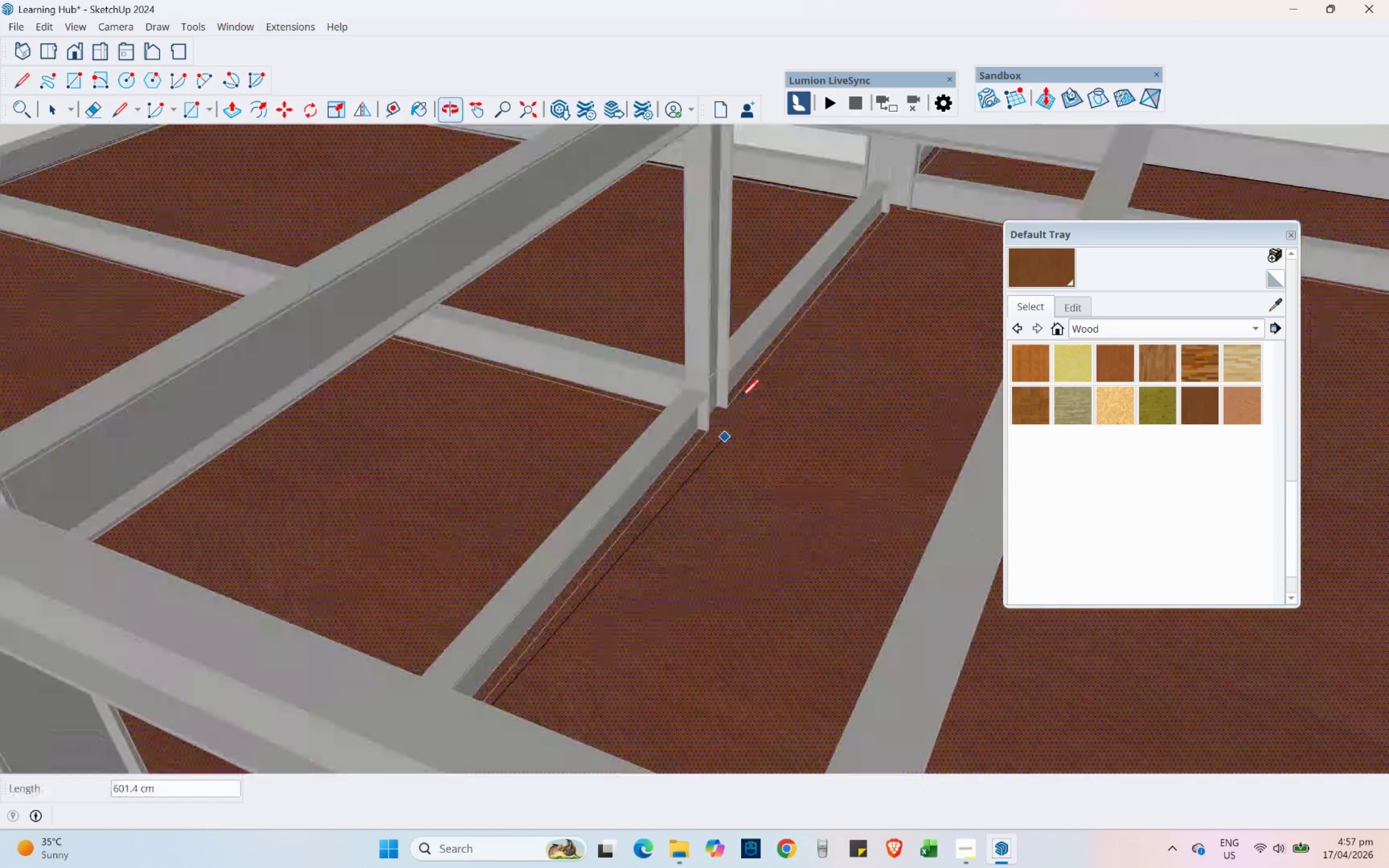 
scroll: coordinate [202, 511], scroll_direction: down, amount: 12.0
 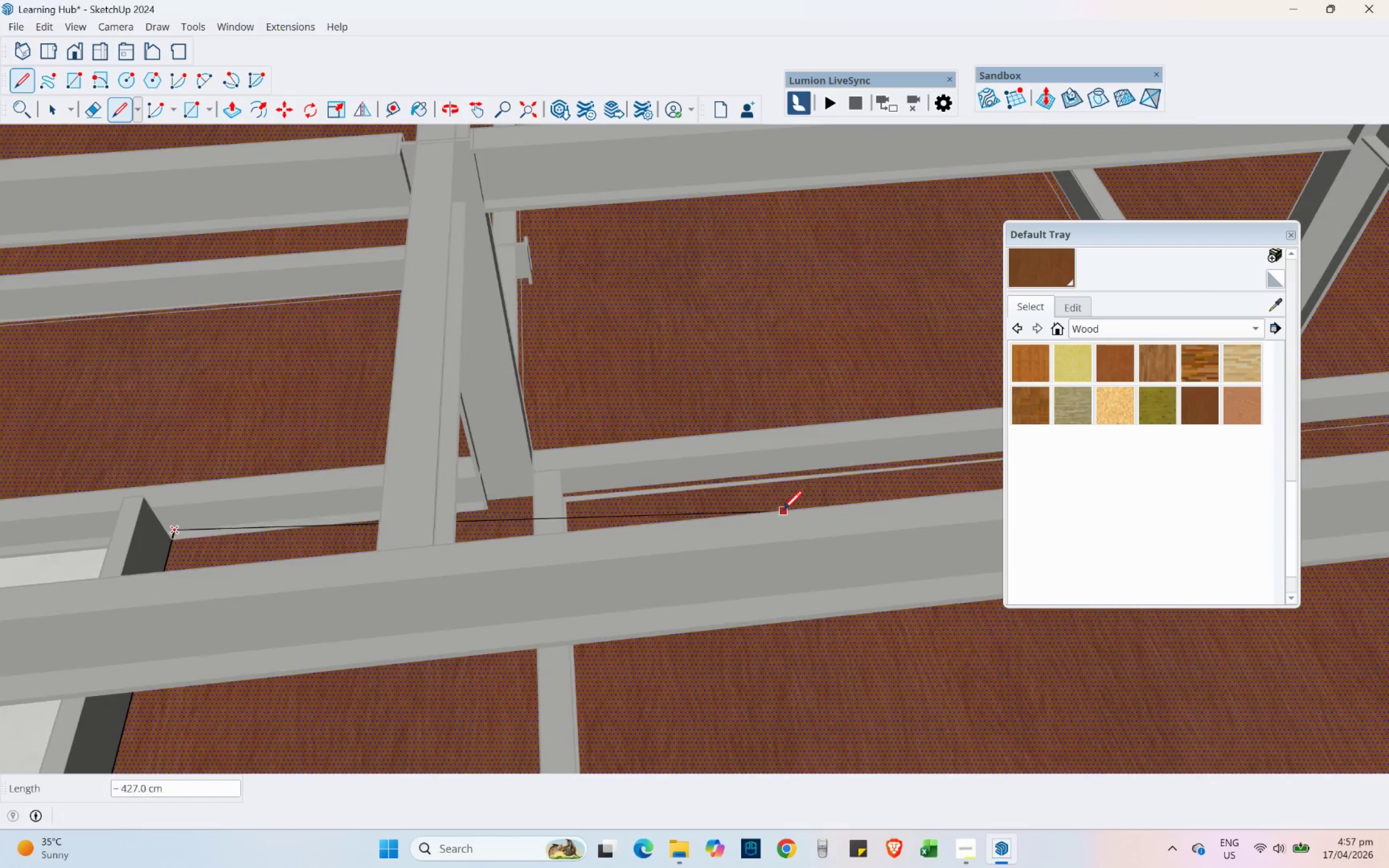 
hold_key(key=ShiftLeft, duration=0.48)
 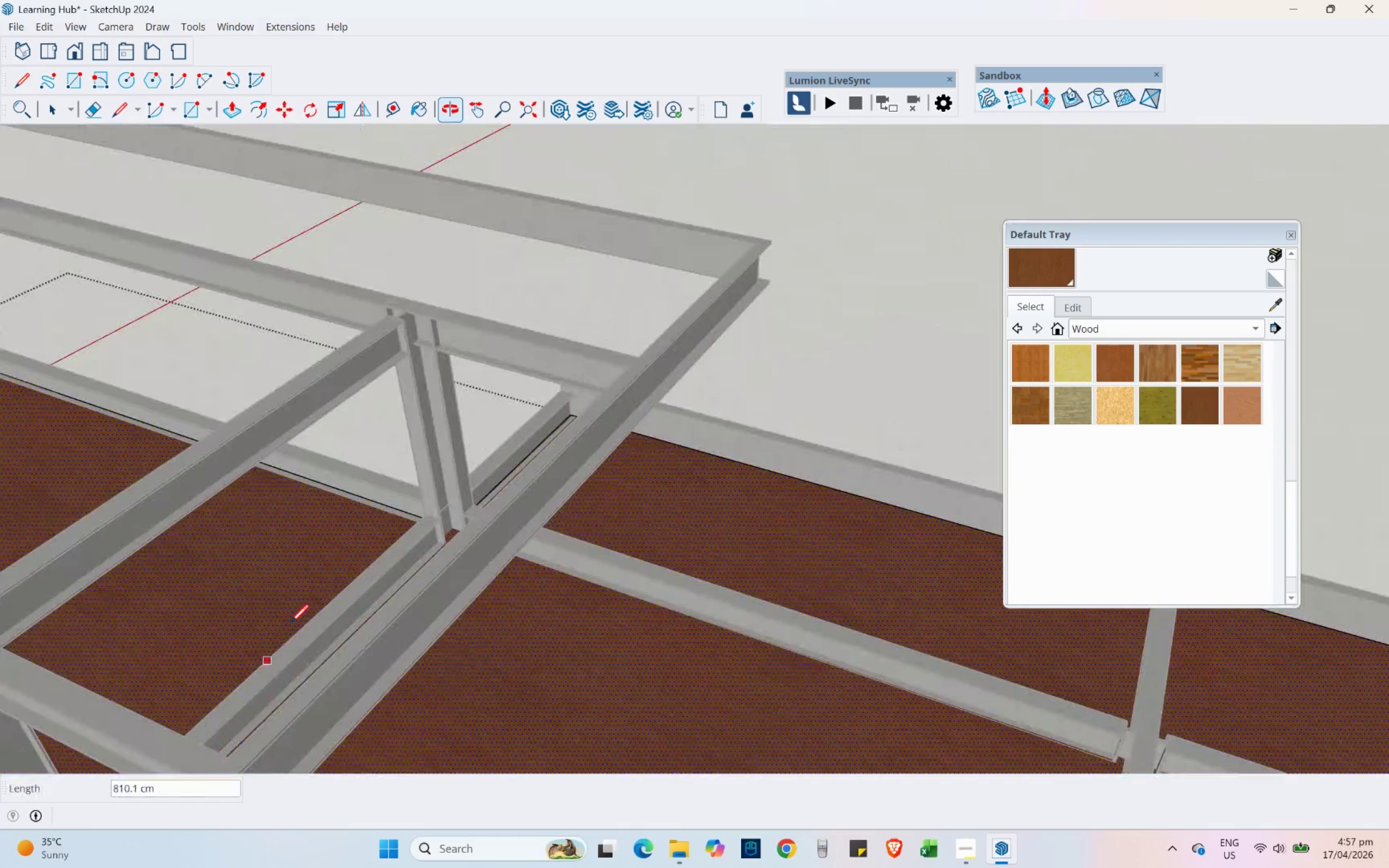 
scroll: coordinate [613, 431], scroll_direction: up, amount: 11.0
 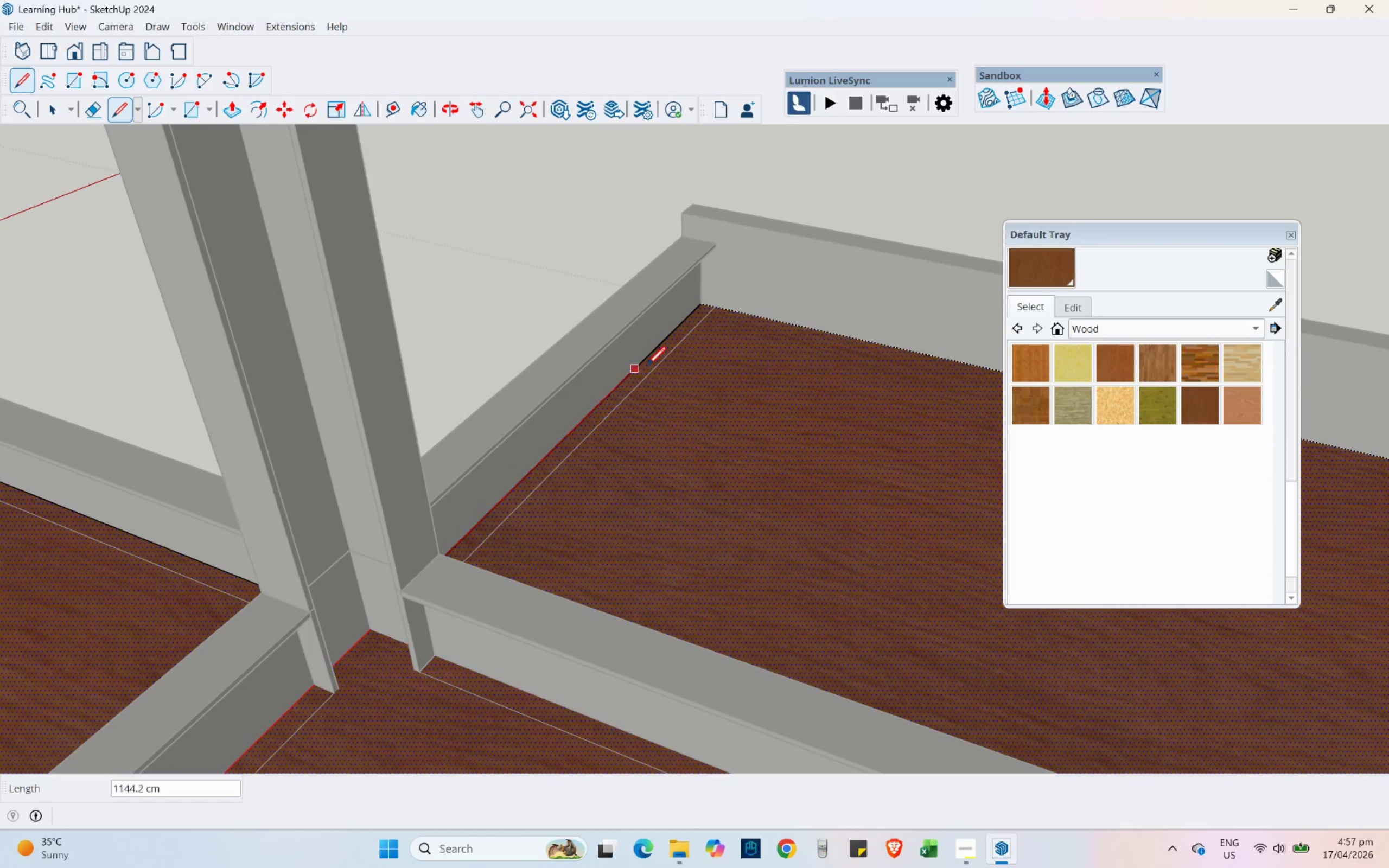 
left_click([702, 301])
 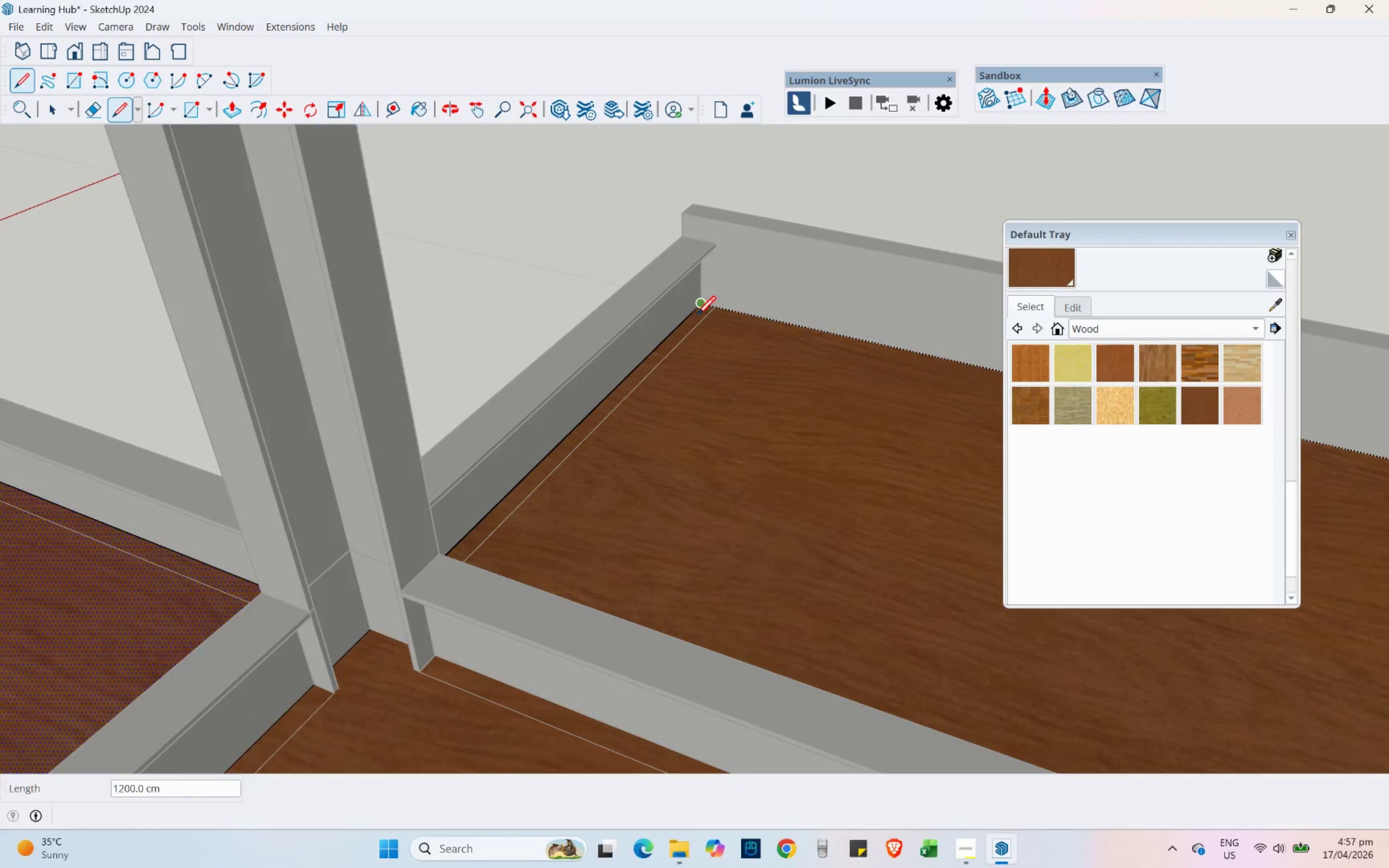 
scroll: coordinate [75, 542], scroll_direction: down, amount: 23.0
 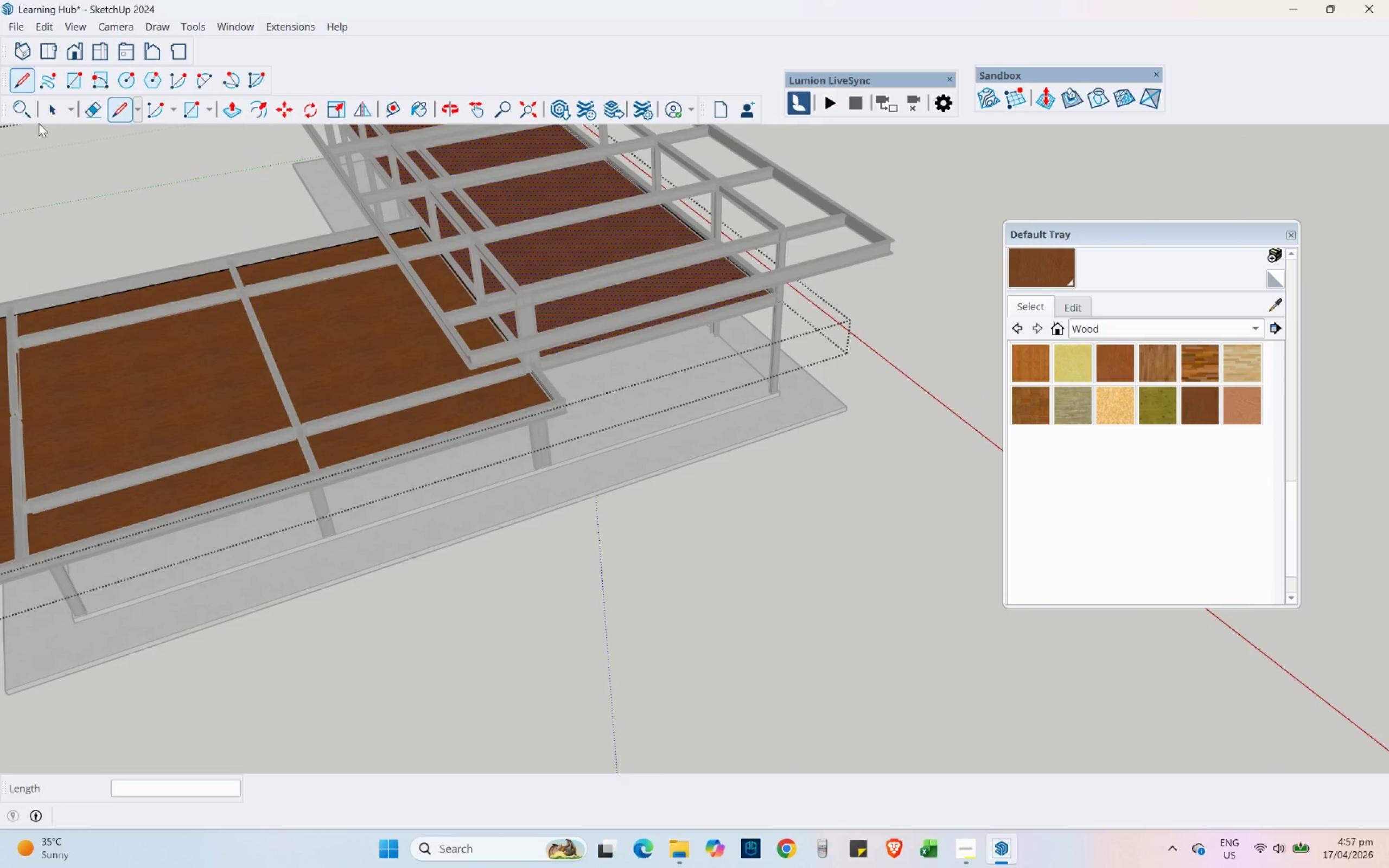 
left_click([48, 109])
 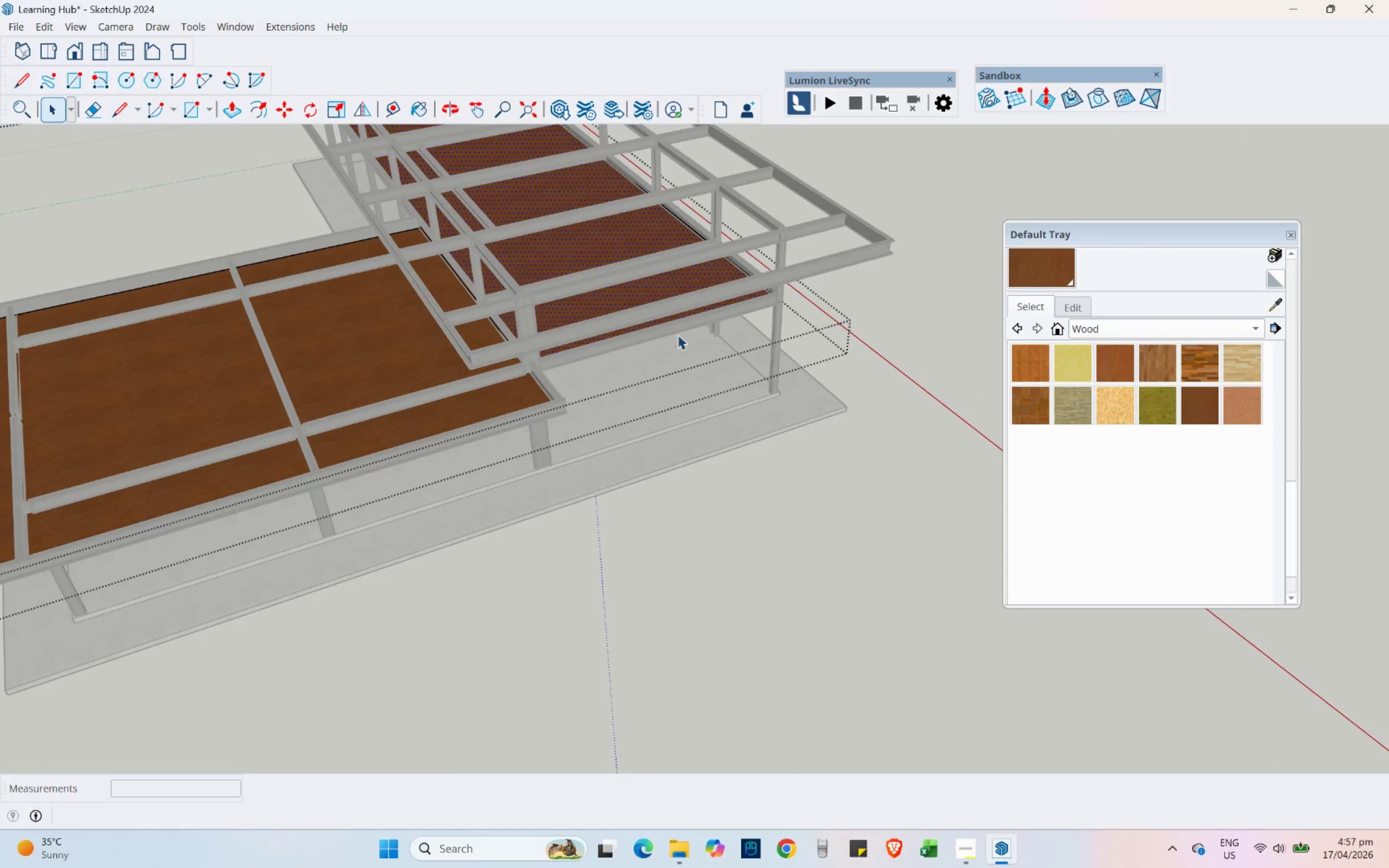 
key(Shift+ShiftLeft)
 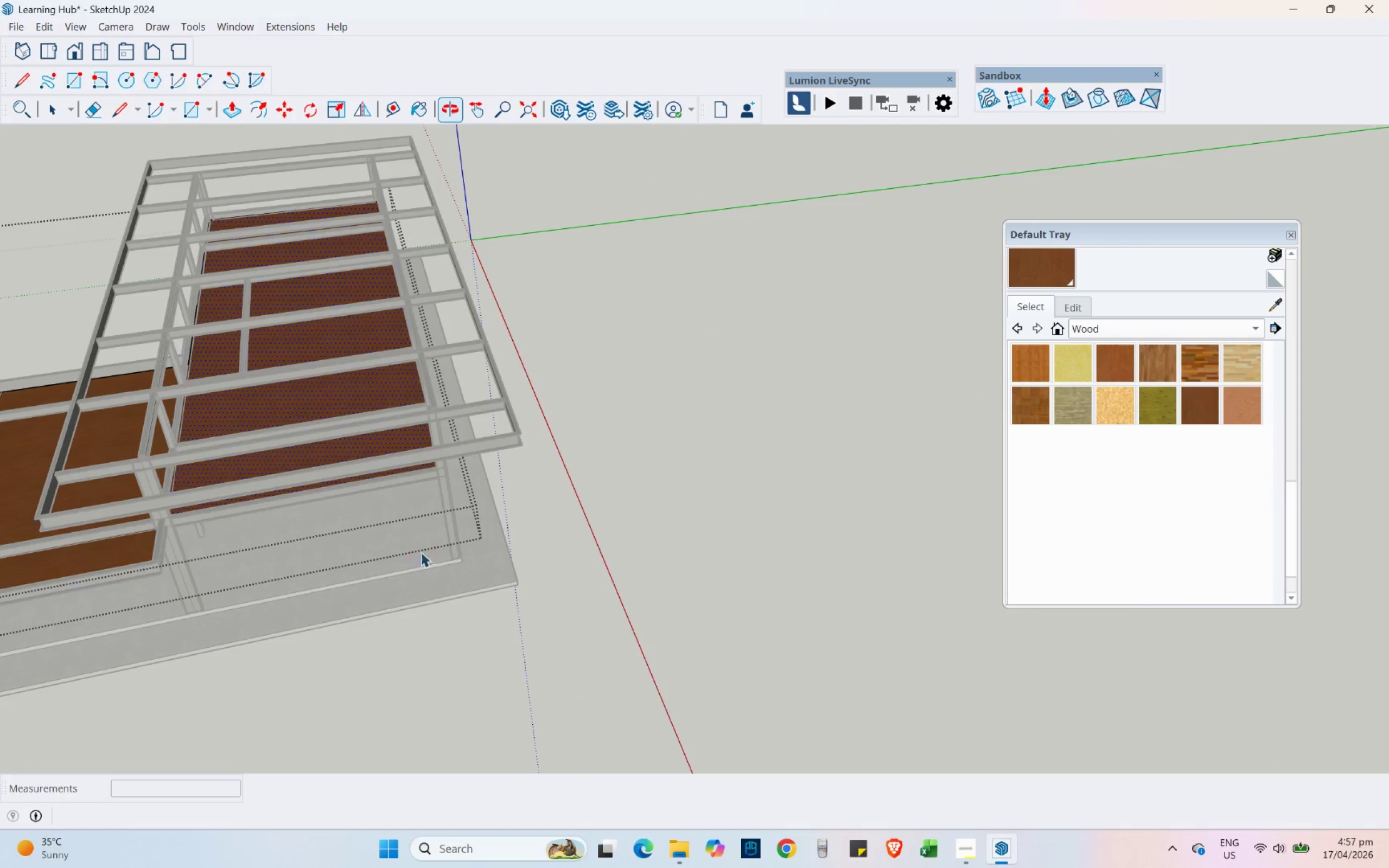 
left_click_drag(start_coordinate=[598, 560], to_coordinate=[311, 159])
 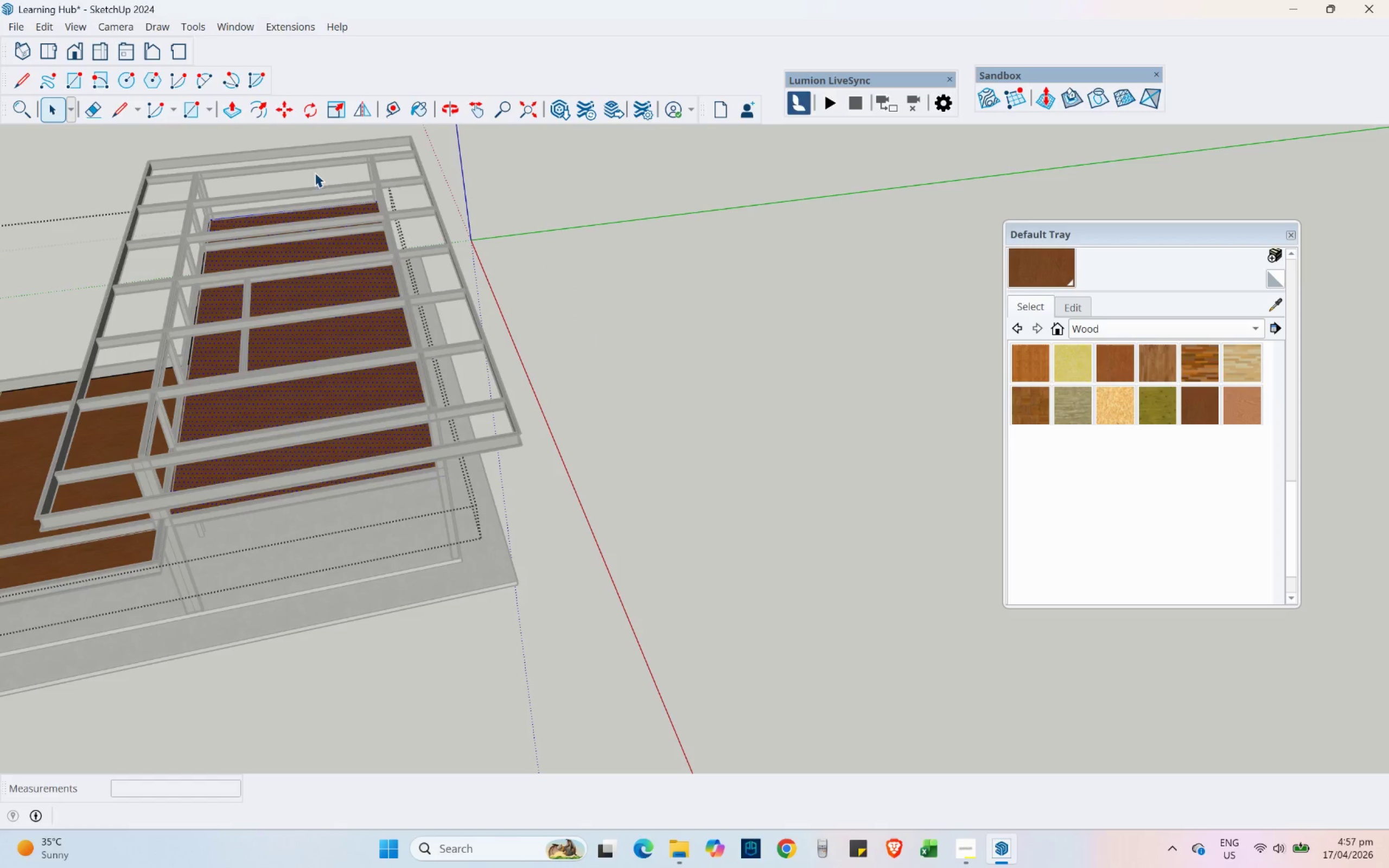 
key(Delete)
 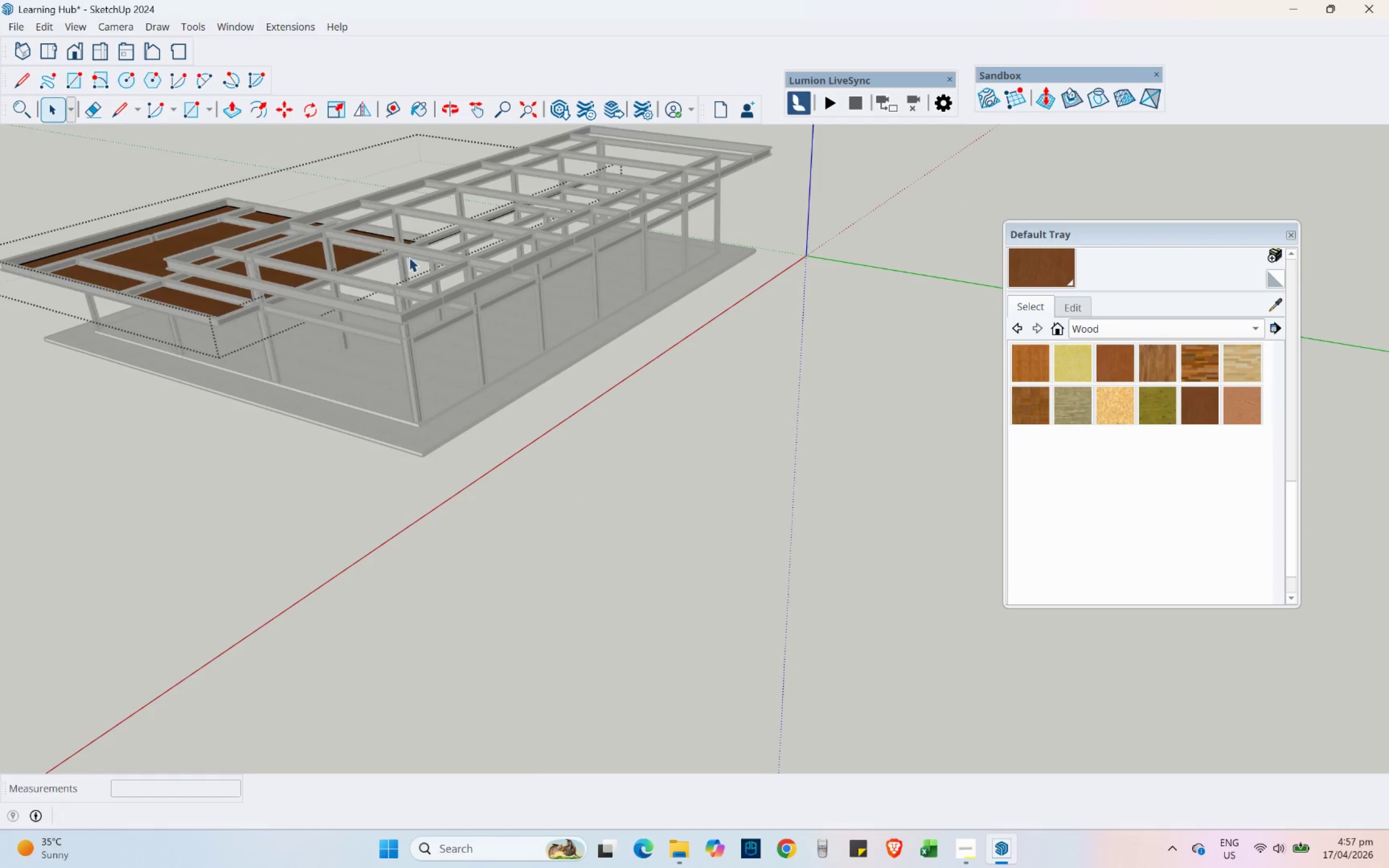 
hold_key(key=ShiftLeft, duration=0.41)
 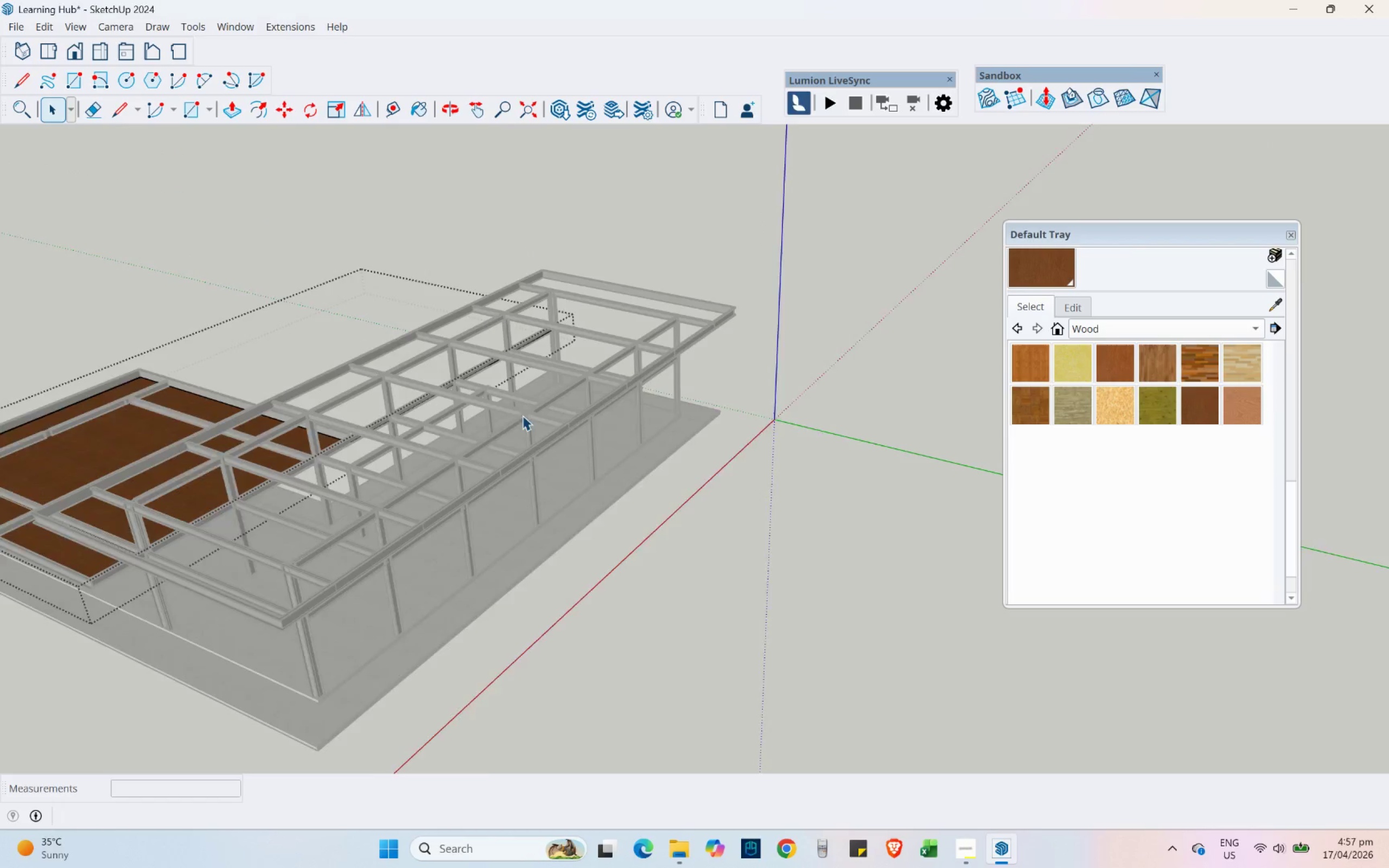 
left_click_drag(start_coordinate=[718, 551], to_coordinate=[334, 219])
 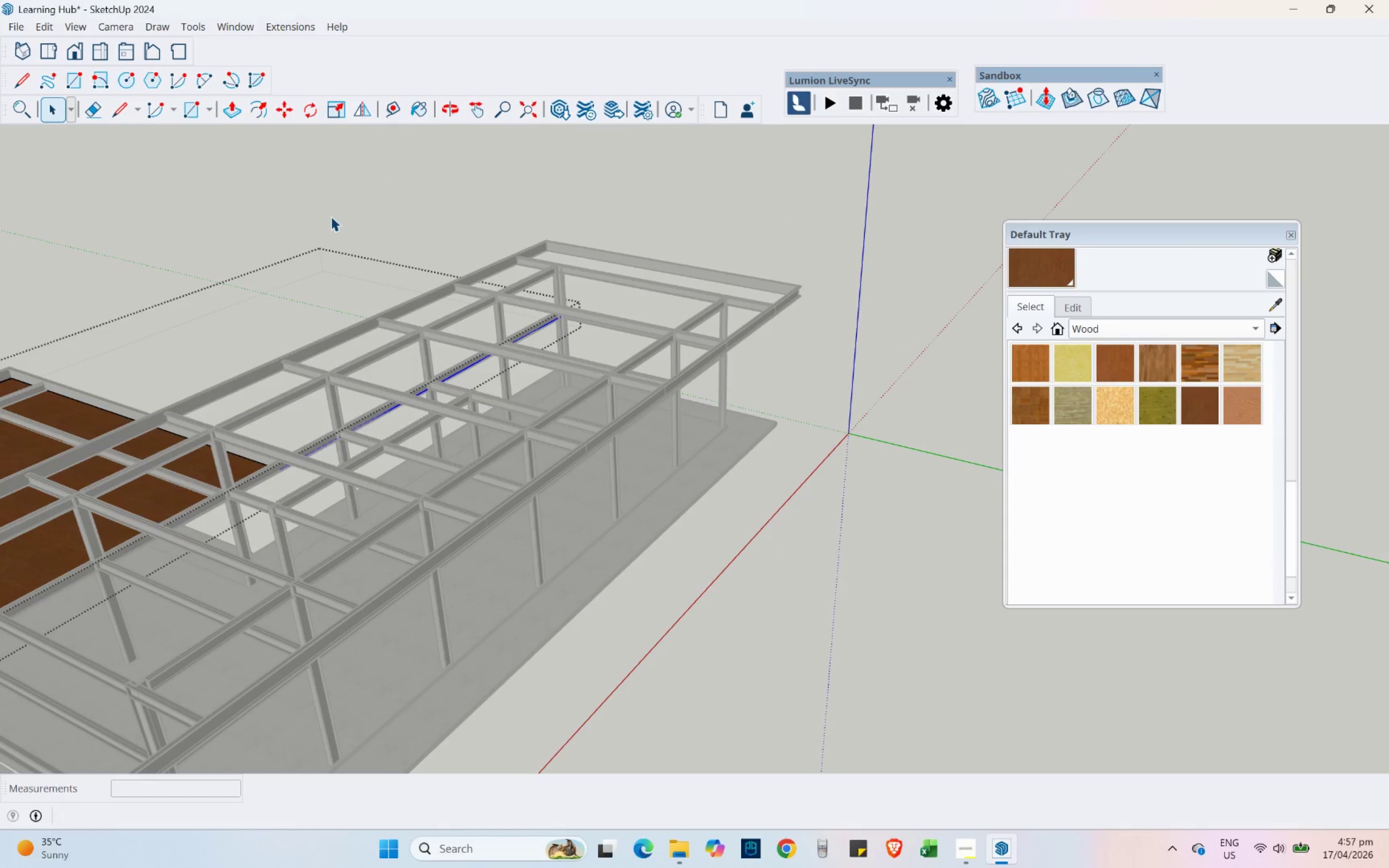 
scroll: coordinate [538, 353], scroll_direction: up, amount: 4.0
 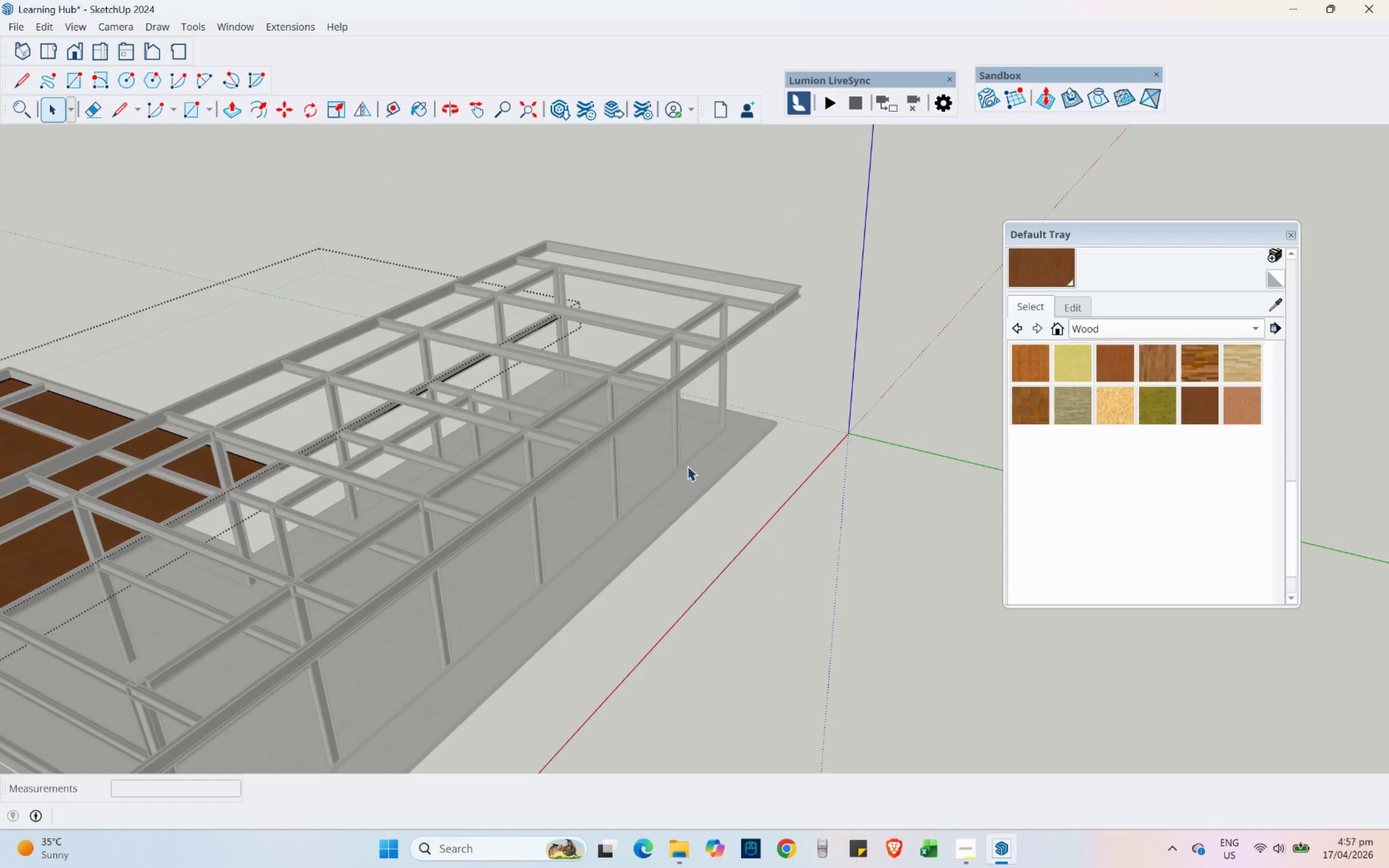 
key(Delete)
 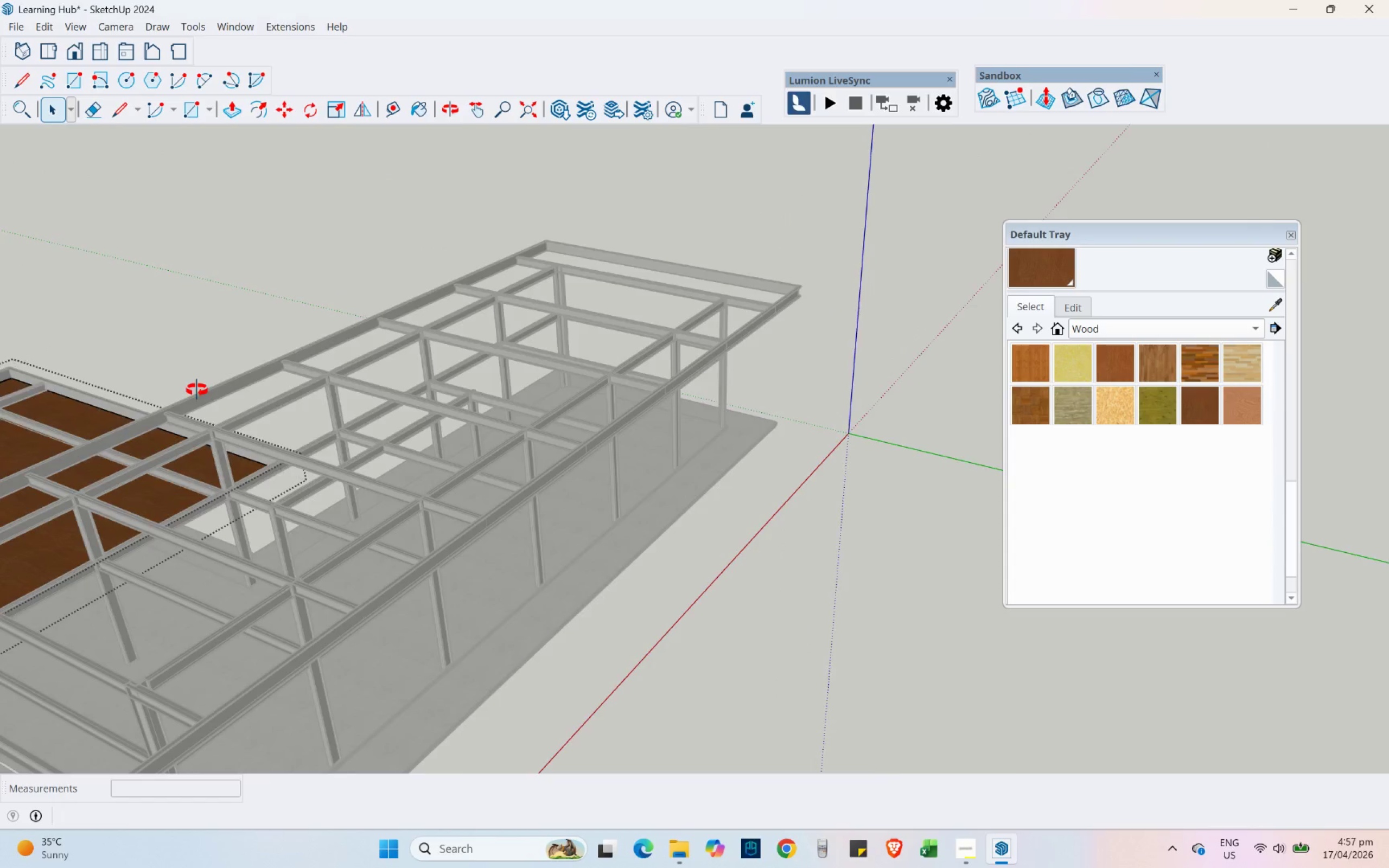 
scroll: coordinate [698, 302], scroll_direction: down, amount: 13.0
 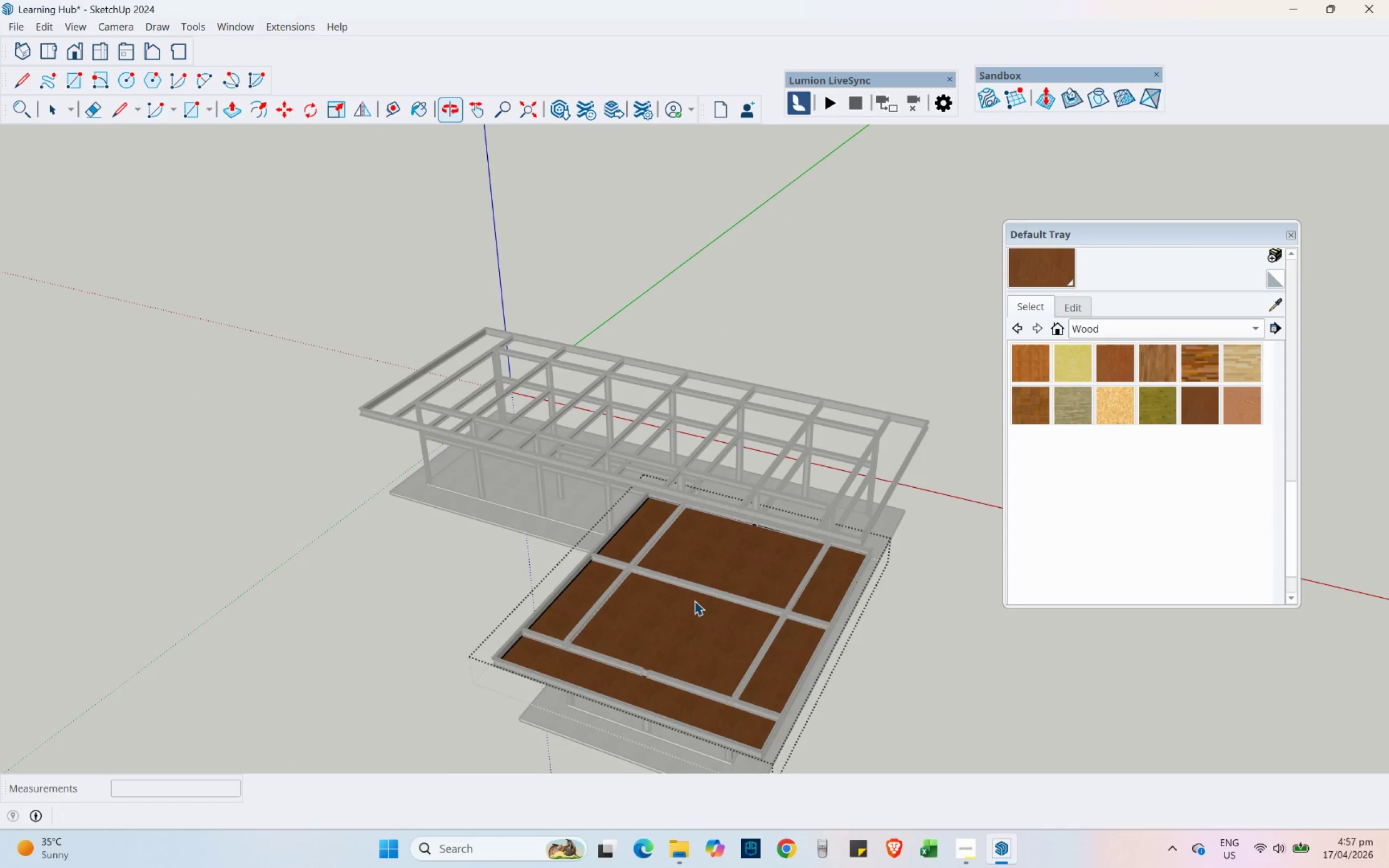 
key(Escape)
 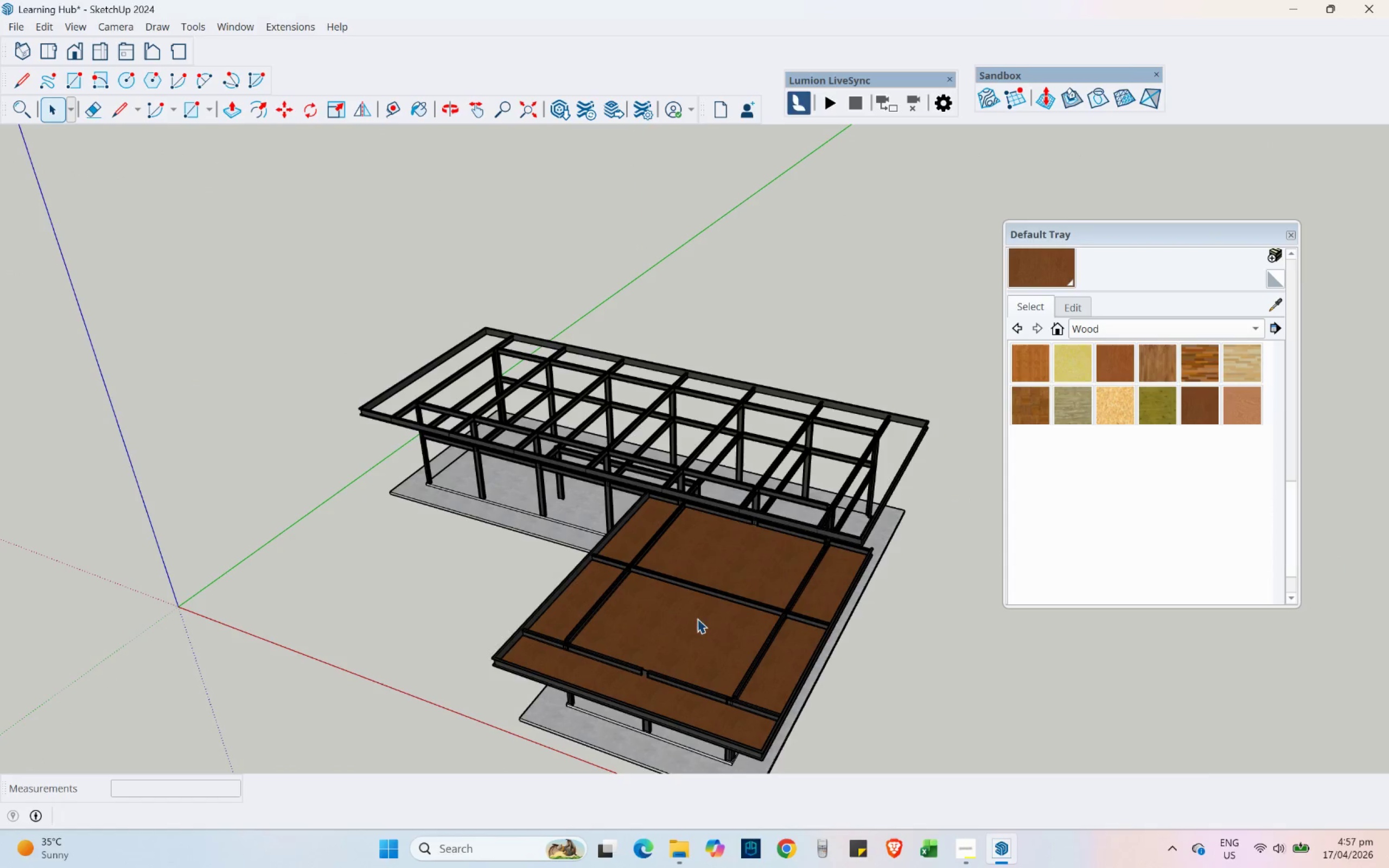 
left_click([697, 623])
 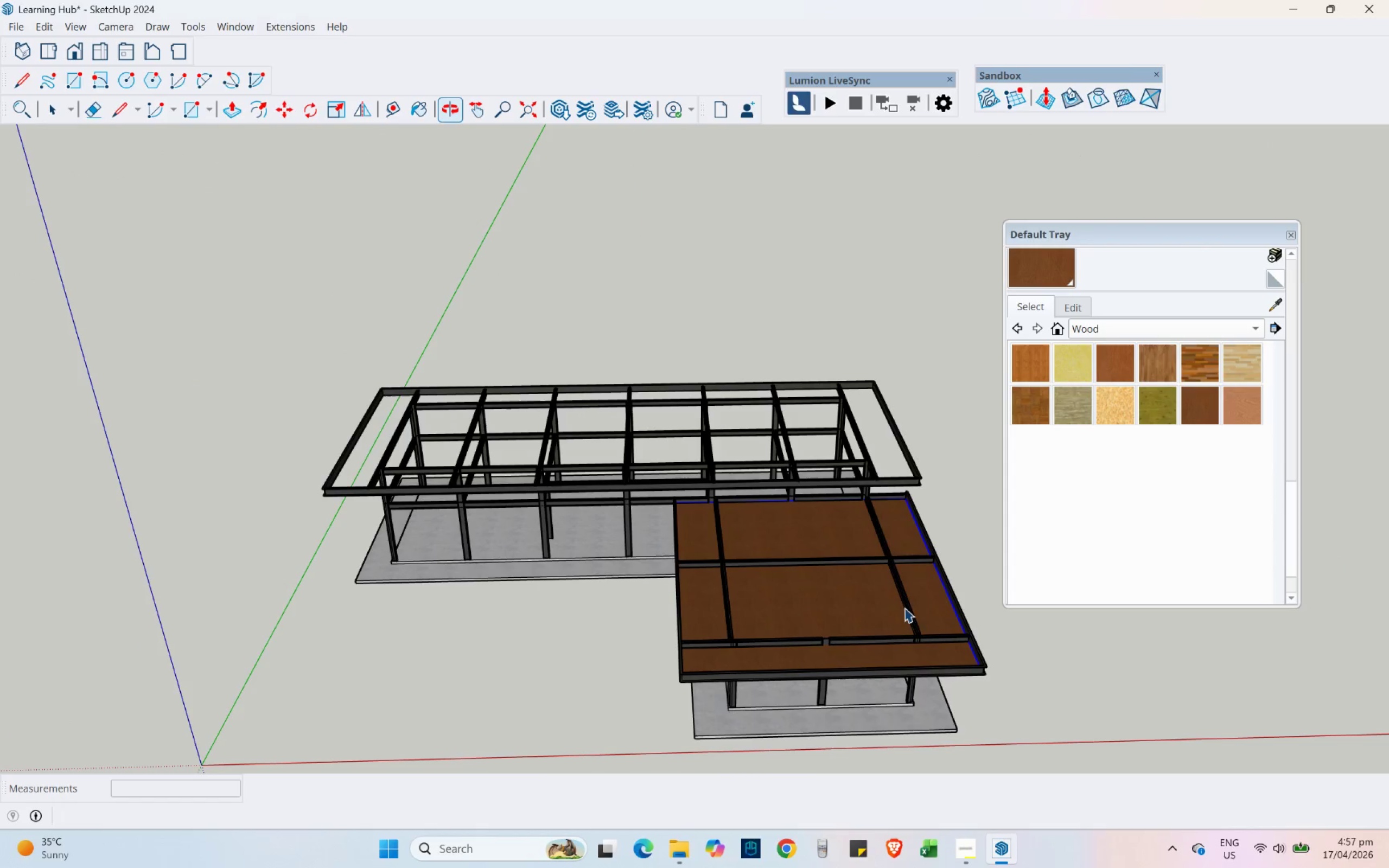 
scroll: coordinate [854, 653], scroll_direction: up, amount: 8.0
 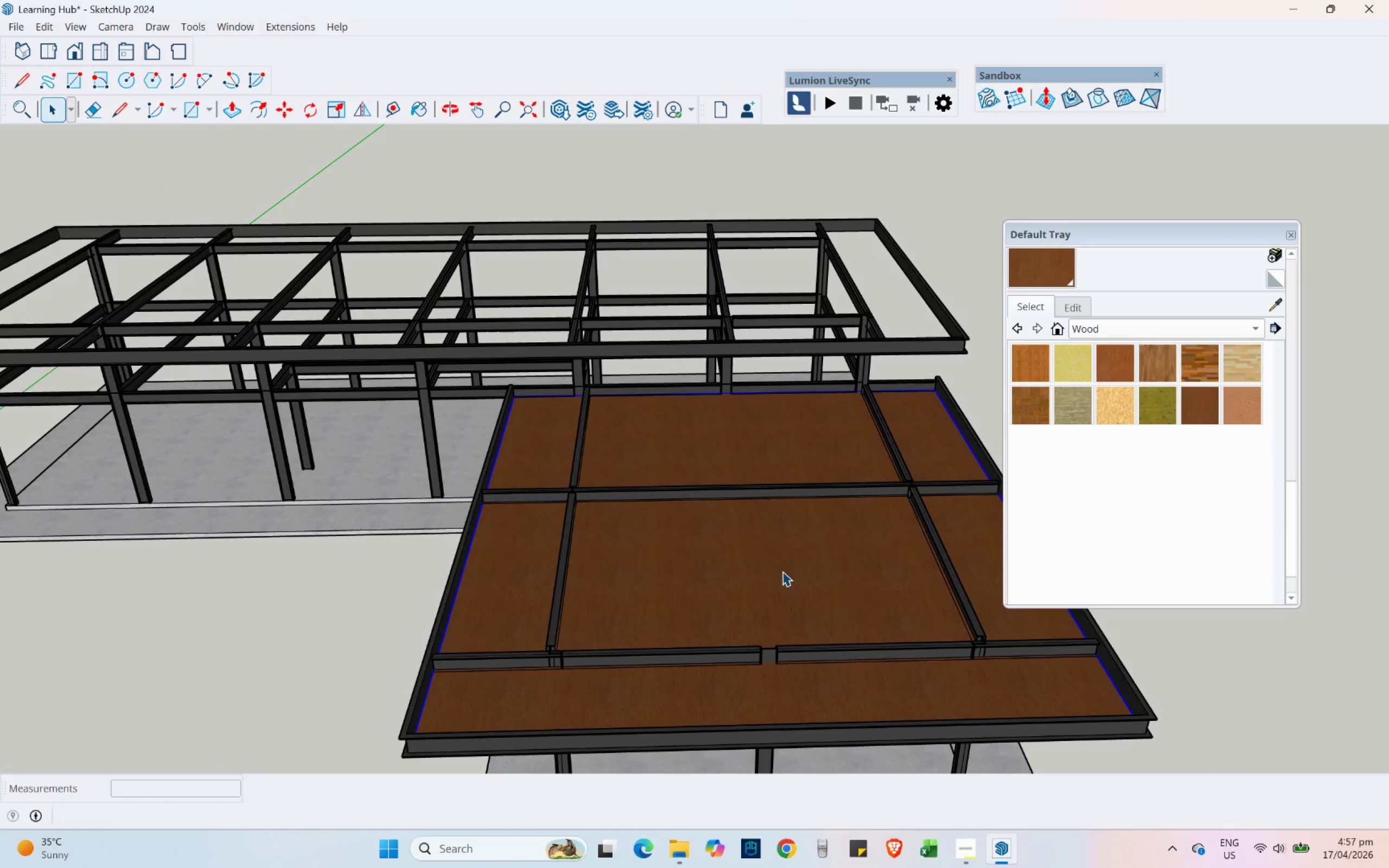 
double_click([782, 571])
 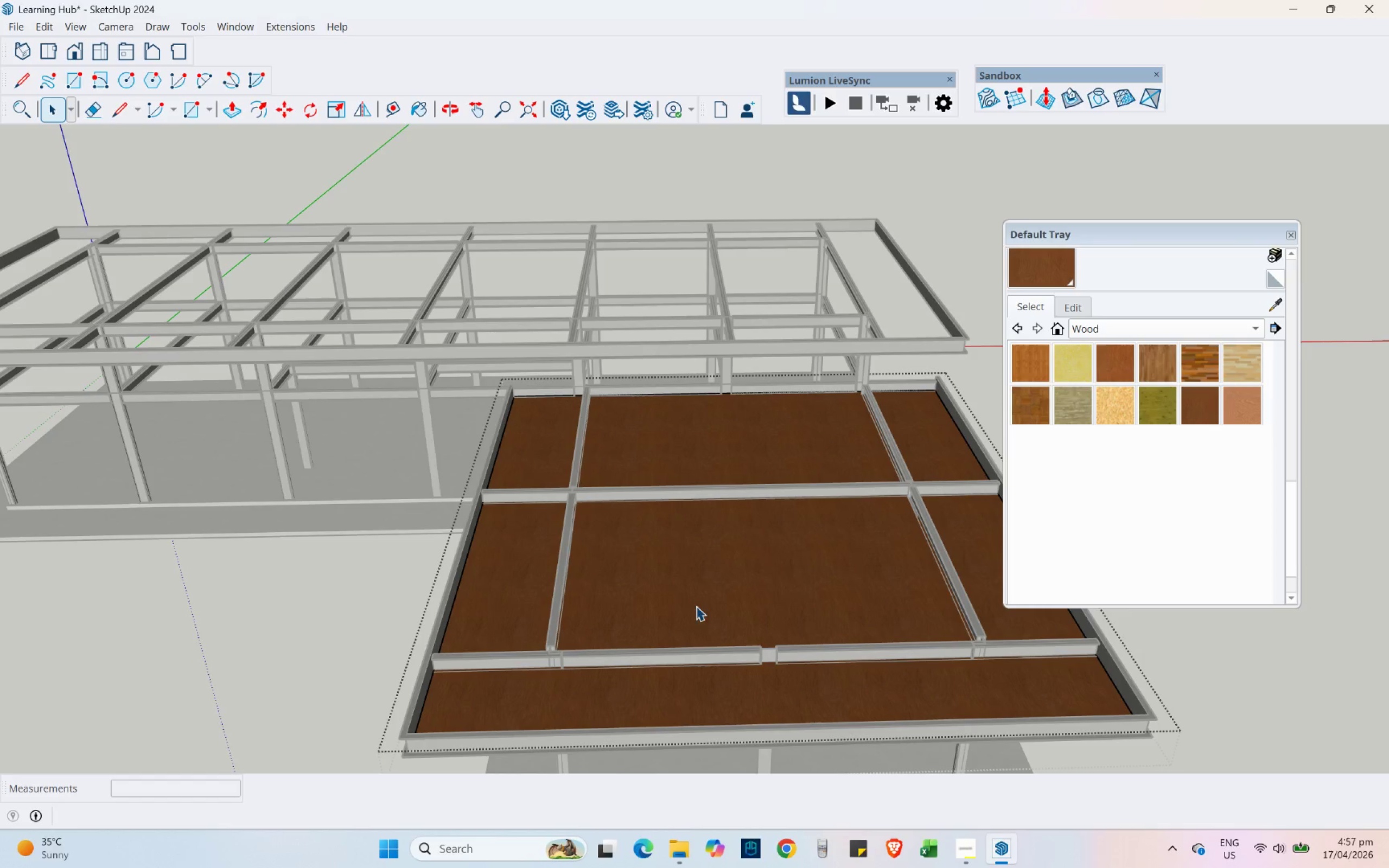 
left_click([788, 582])
 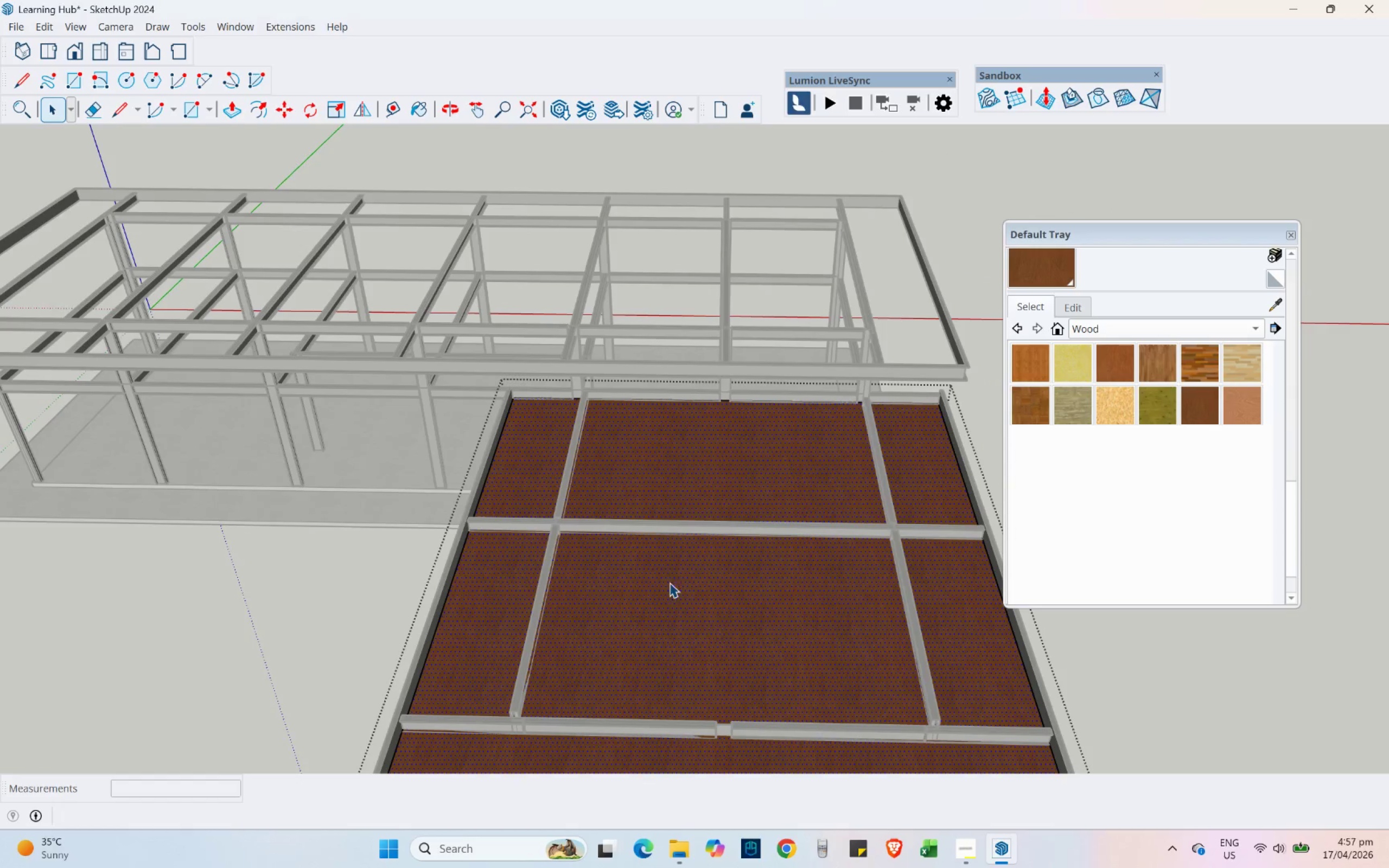 
scroll: coordinate [643, 476], scroll_direction: down, amount: 2.0
 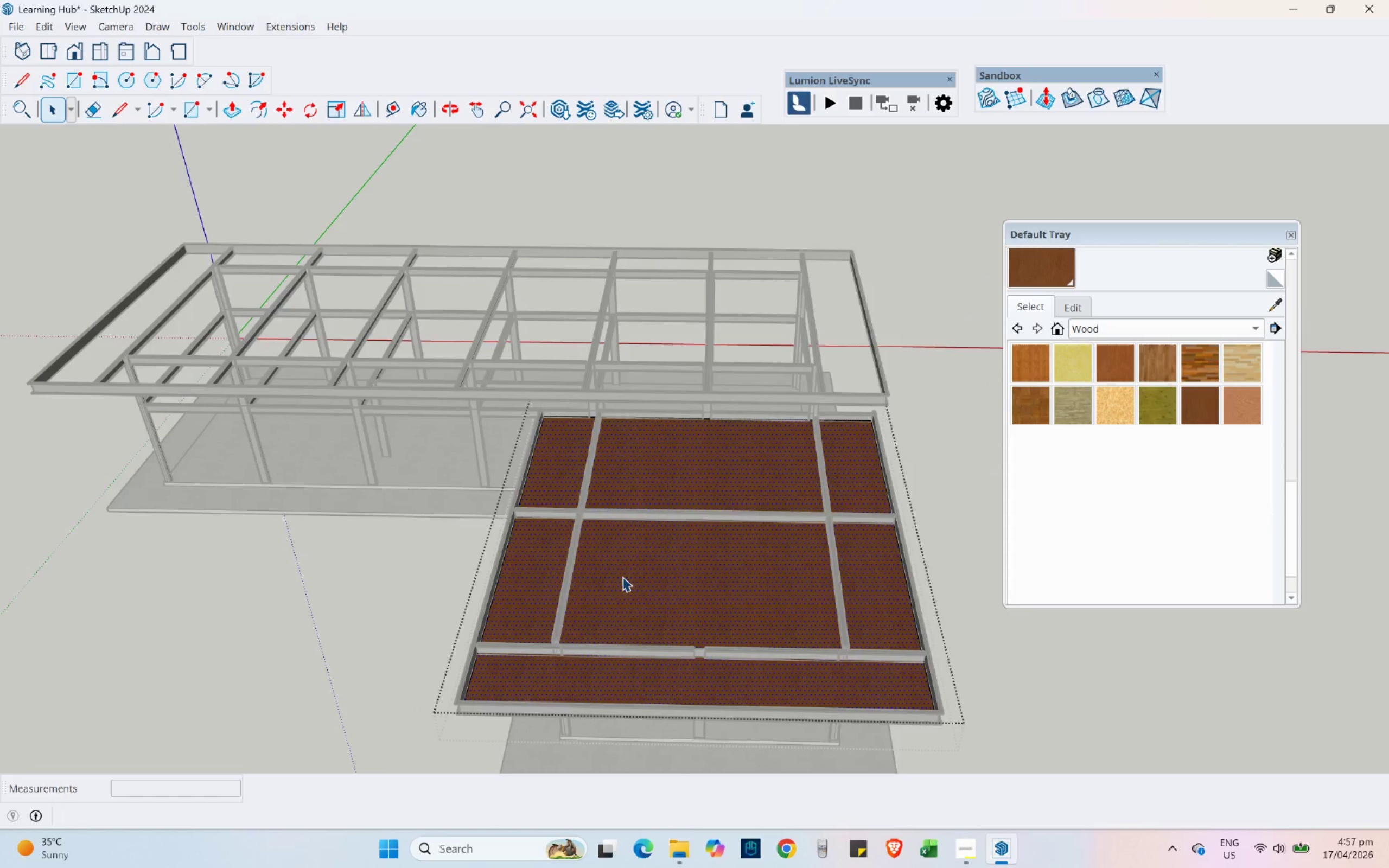 
key(Escape)
 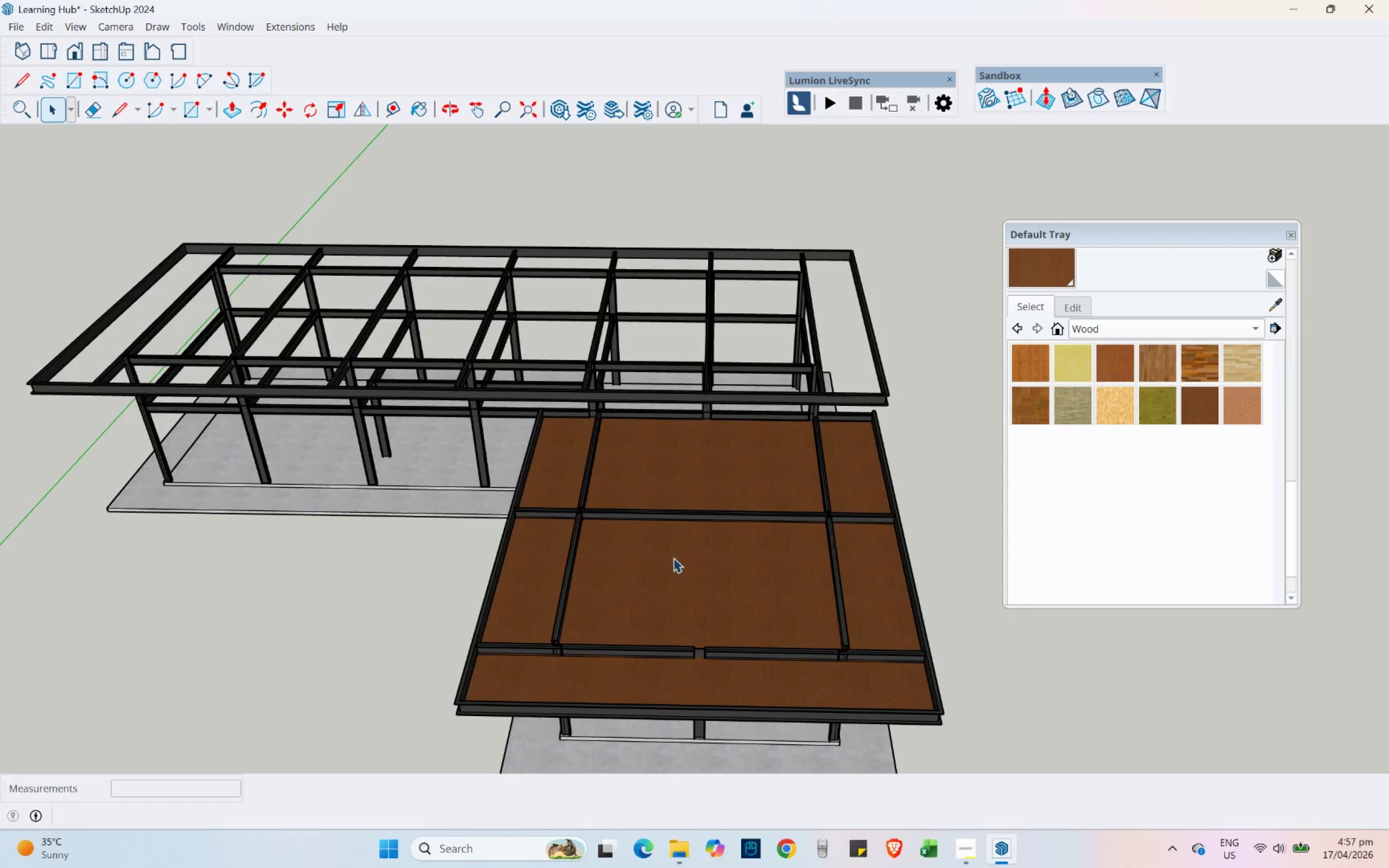 
left_click([673, 558])
 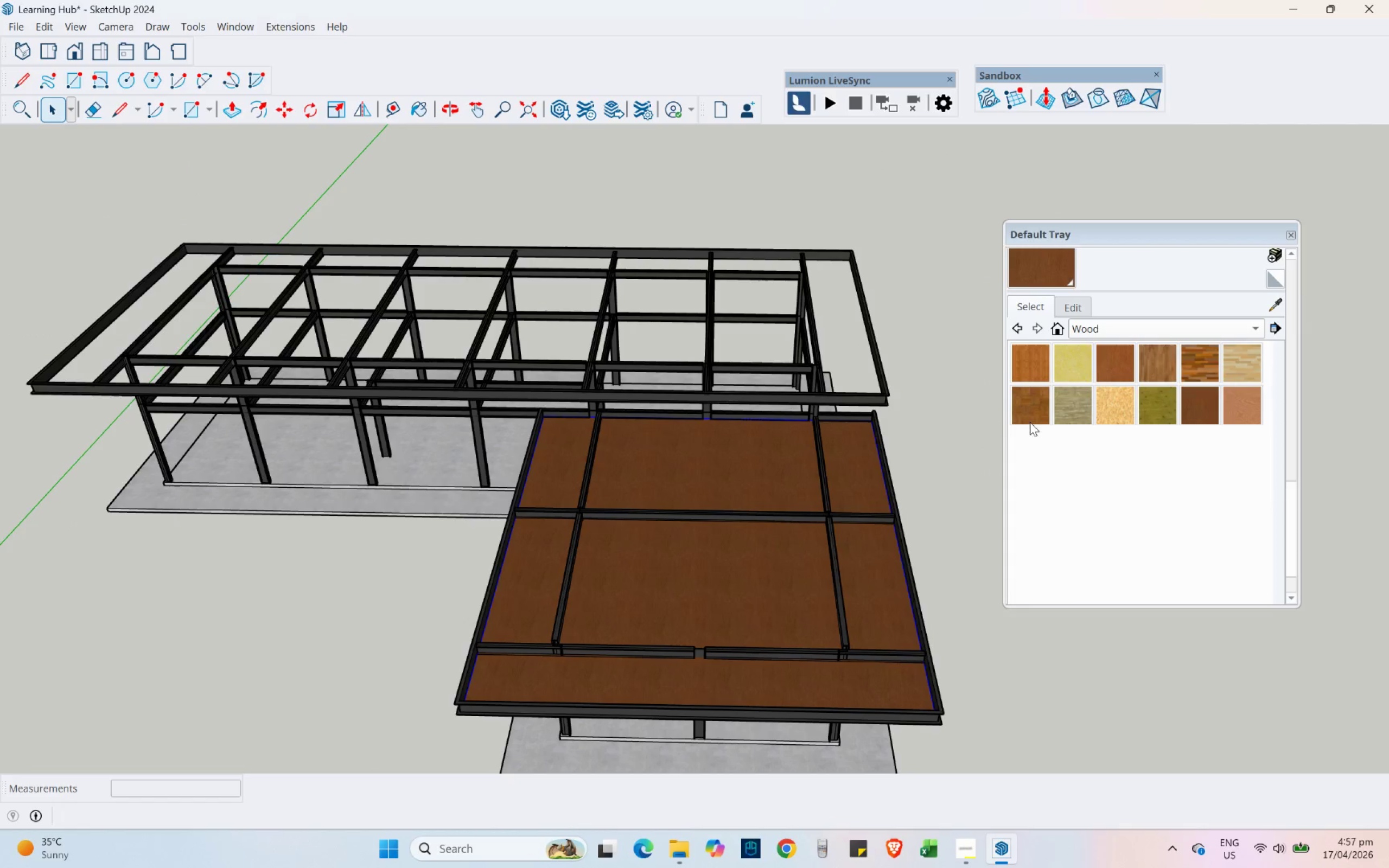 
scroll: coordinate [1099, 382], scroll_direction: up, amount: 19.0
 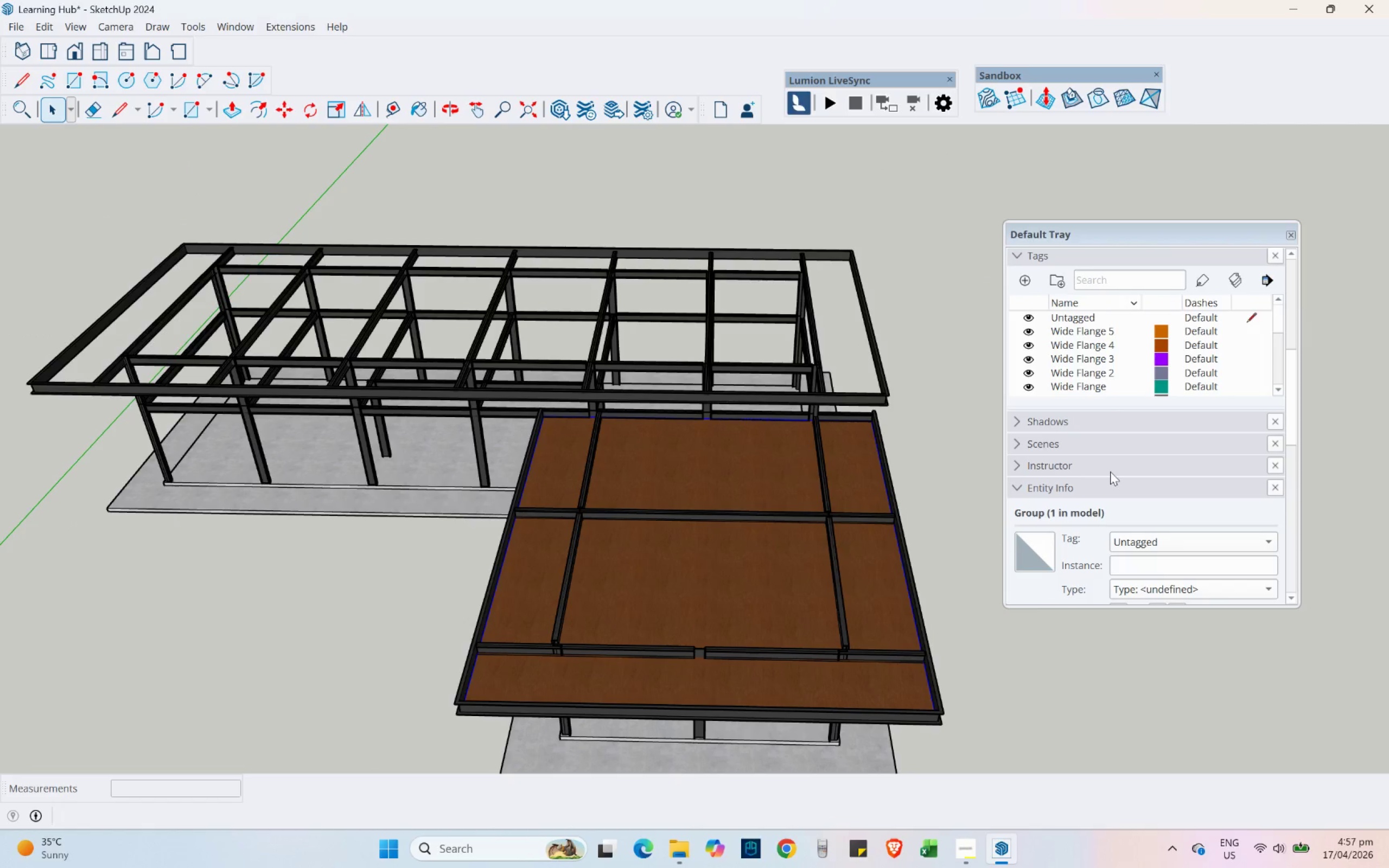 
left_click([778, 589])
 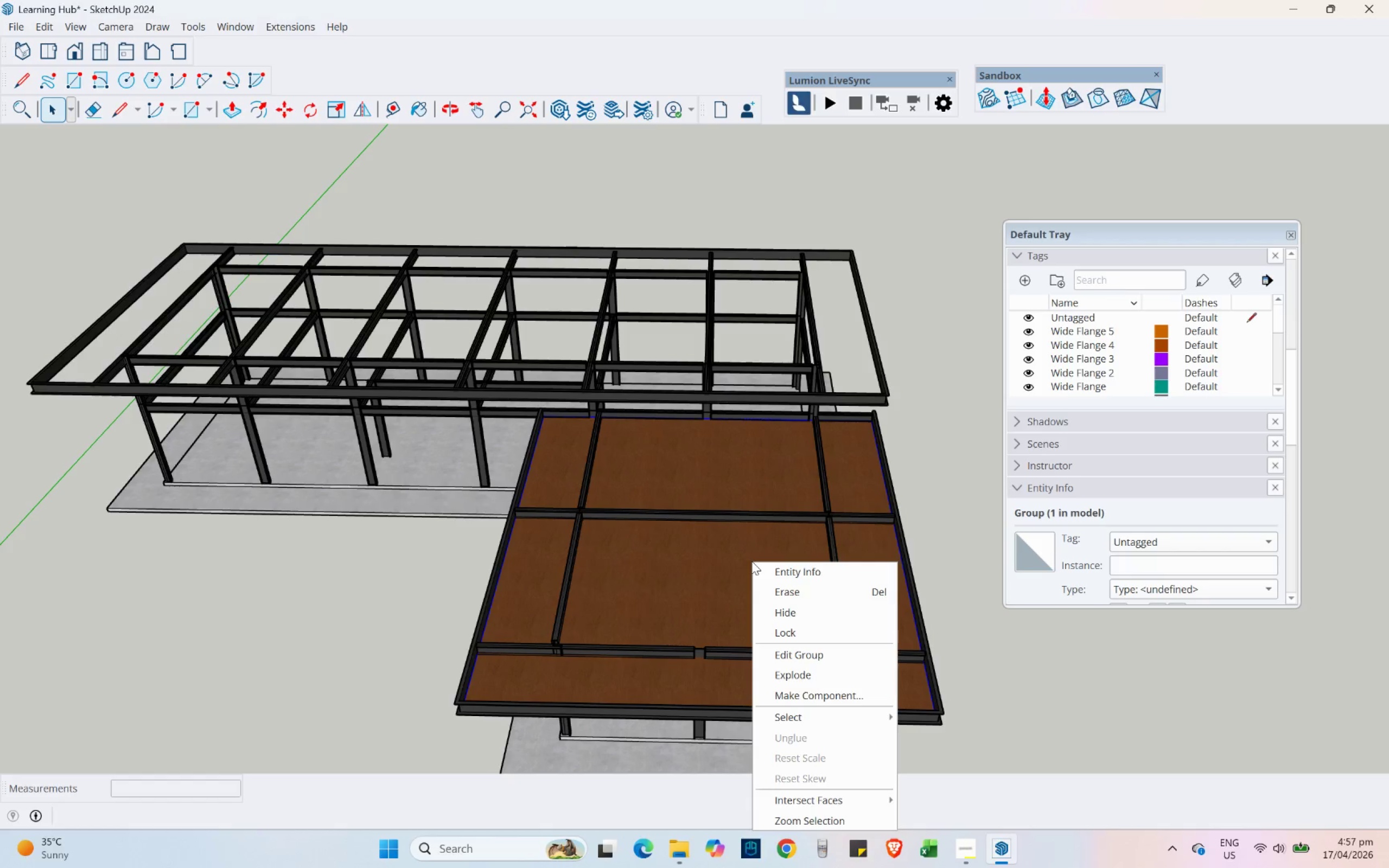 
left_click([827, 696])
 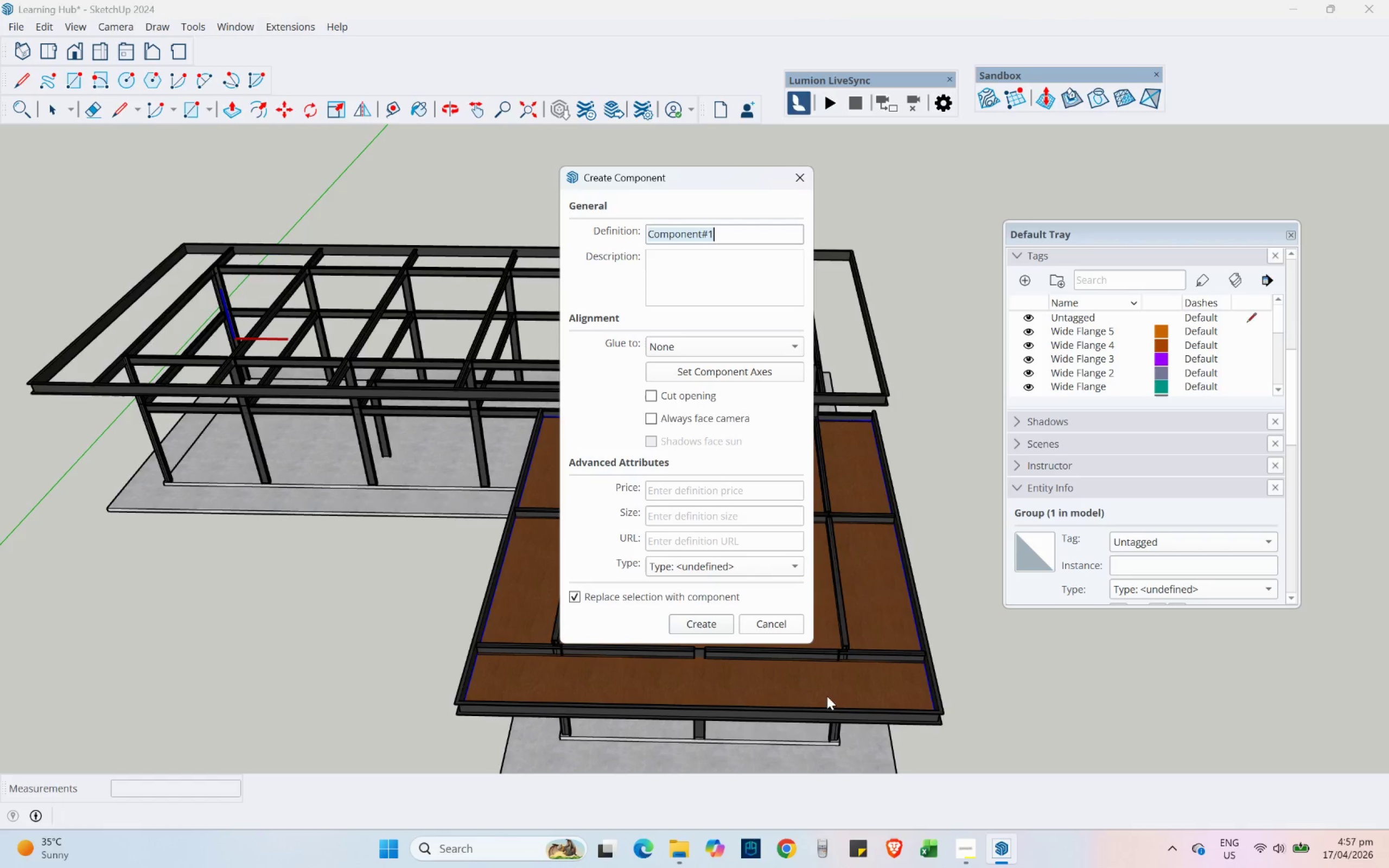 
type(Ceiling 1)
 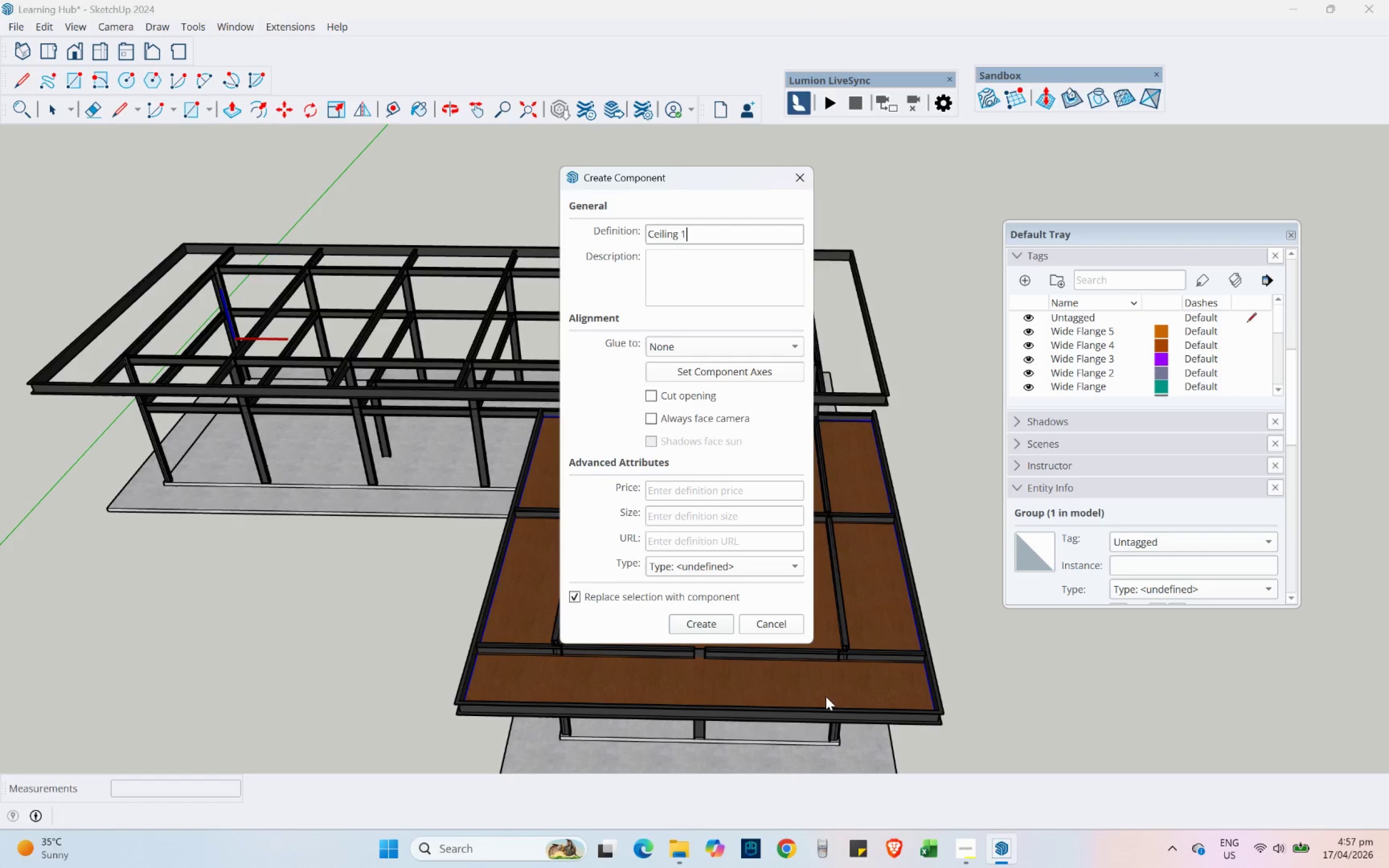 
key(Enter)
 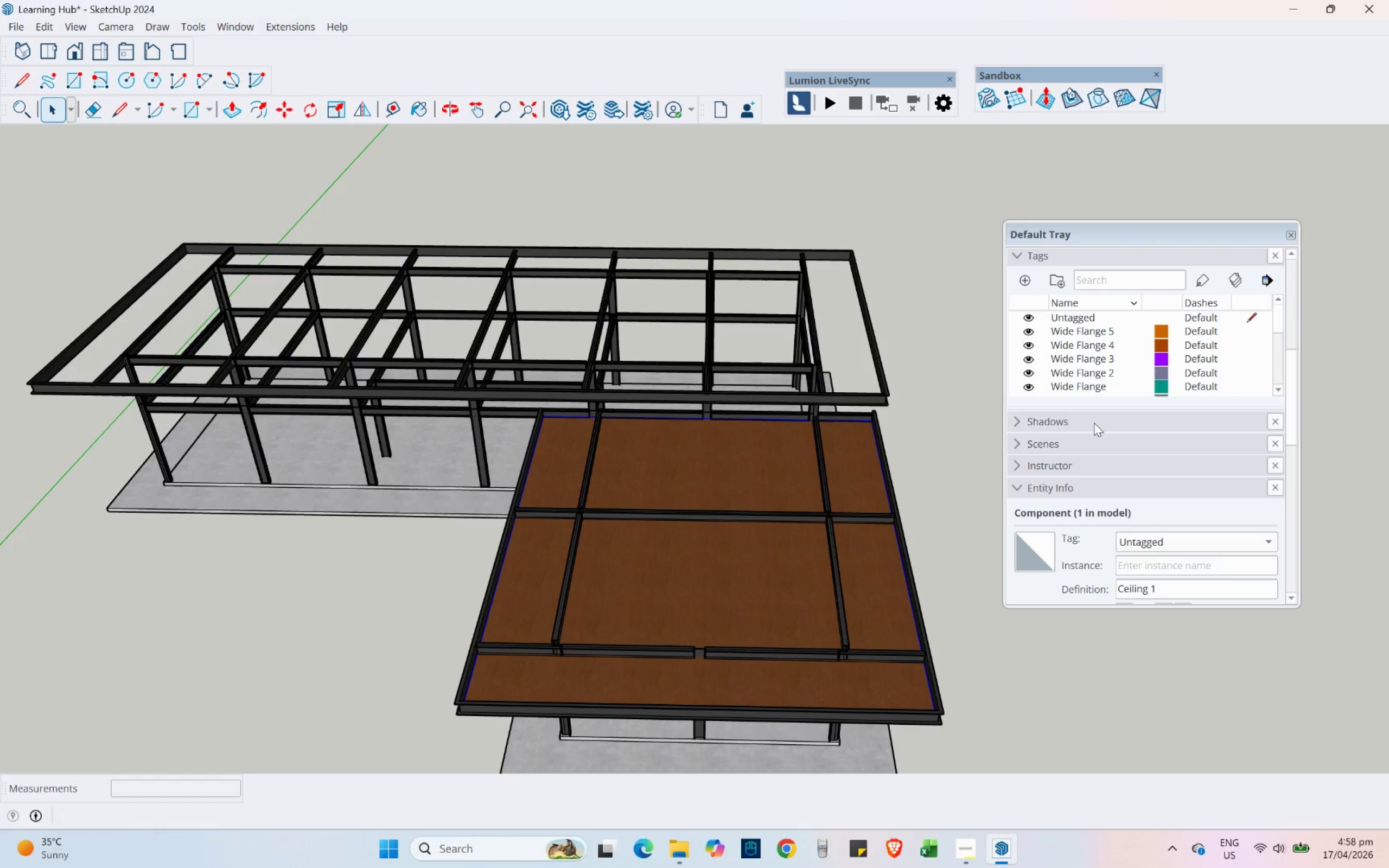 
left_click([1022, 280])
 